 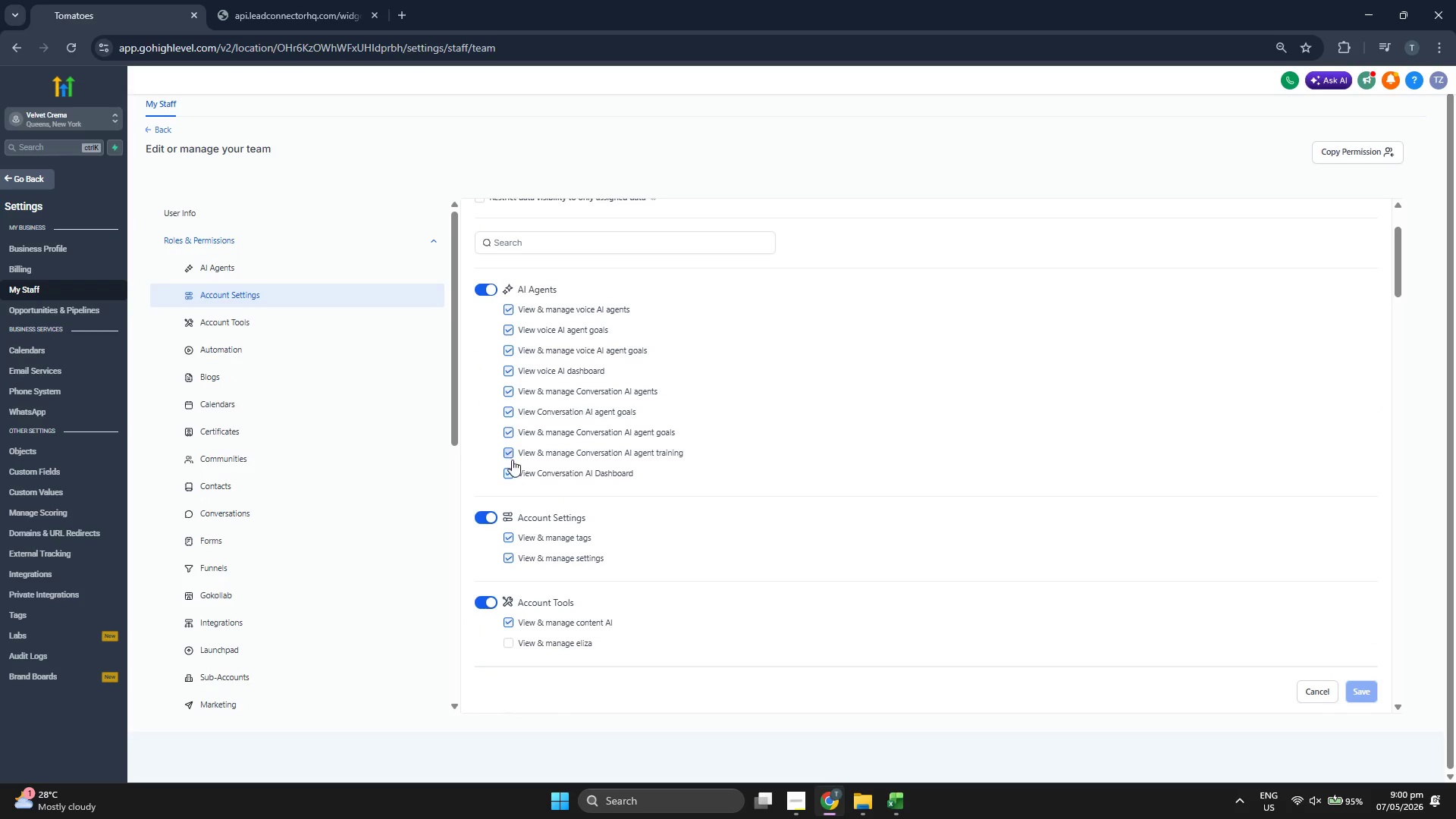 
left_click([278, 397])
 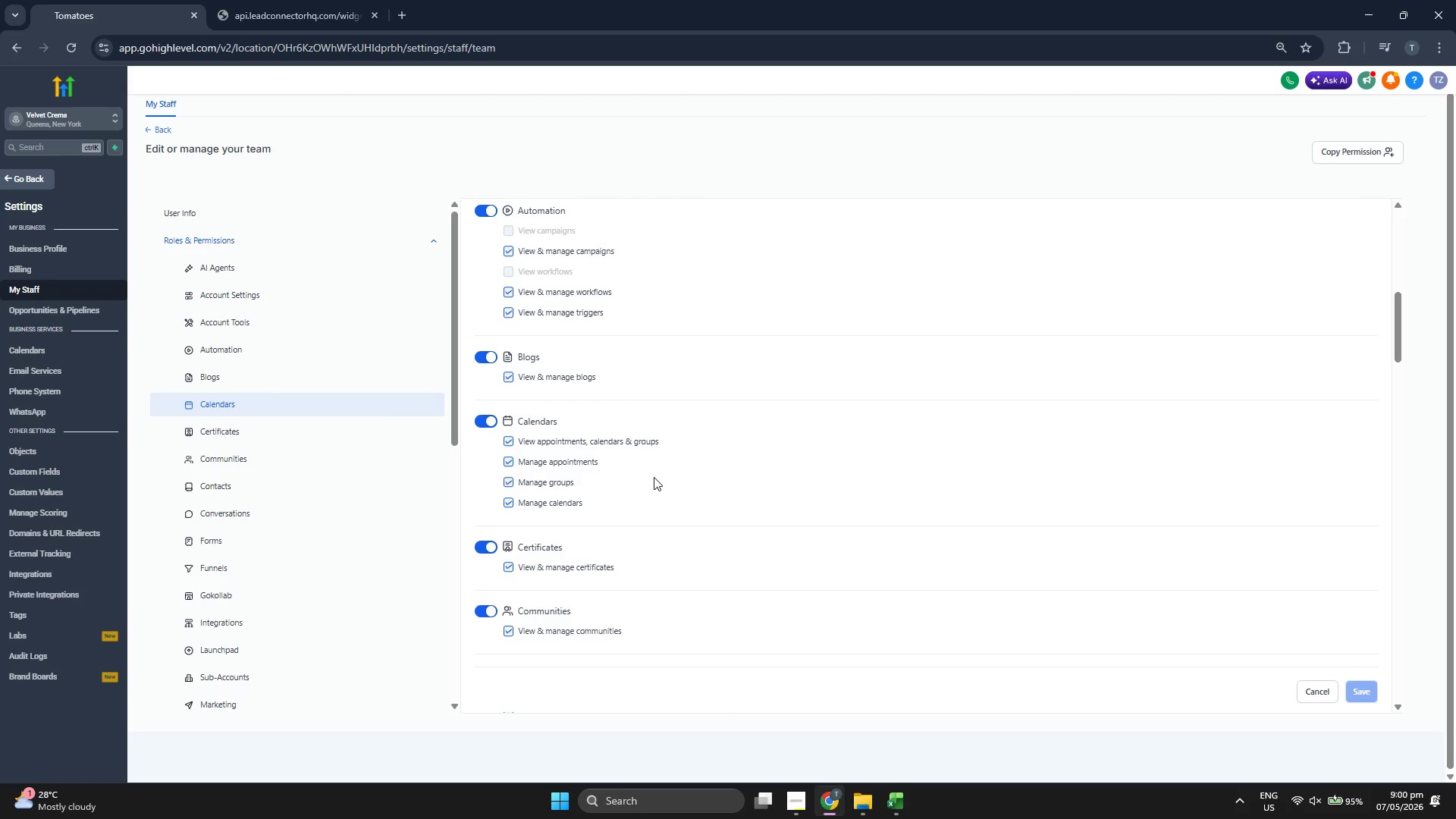 
scroll: coordinate [654, 477], scroll_direction: down, amount: 5.0
 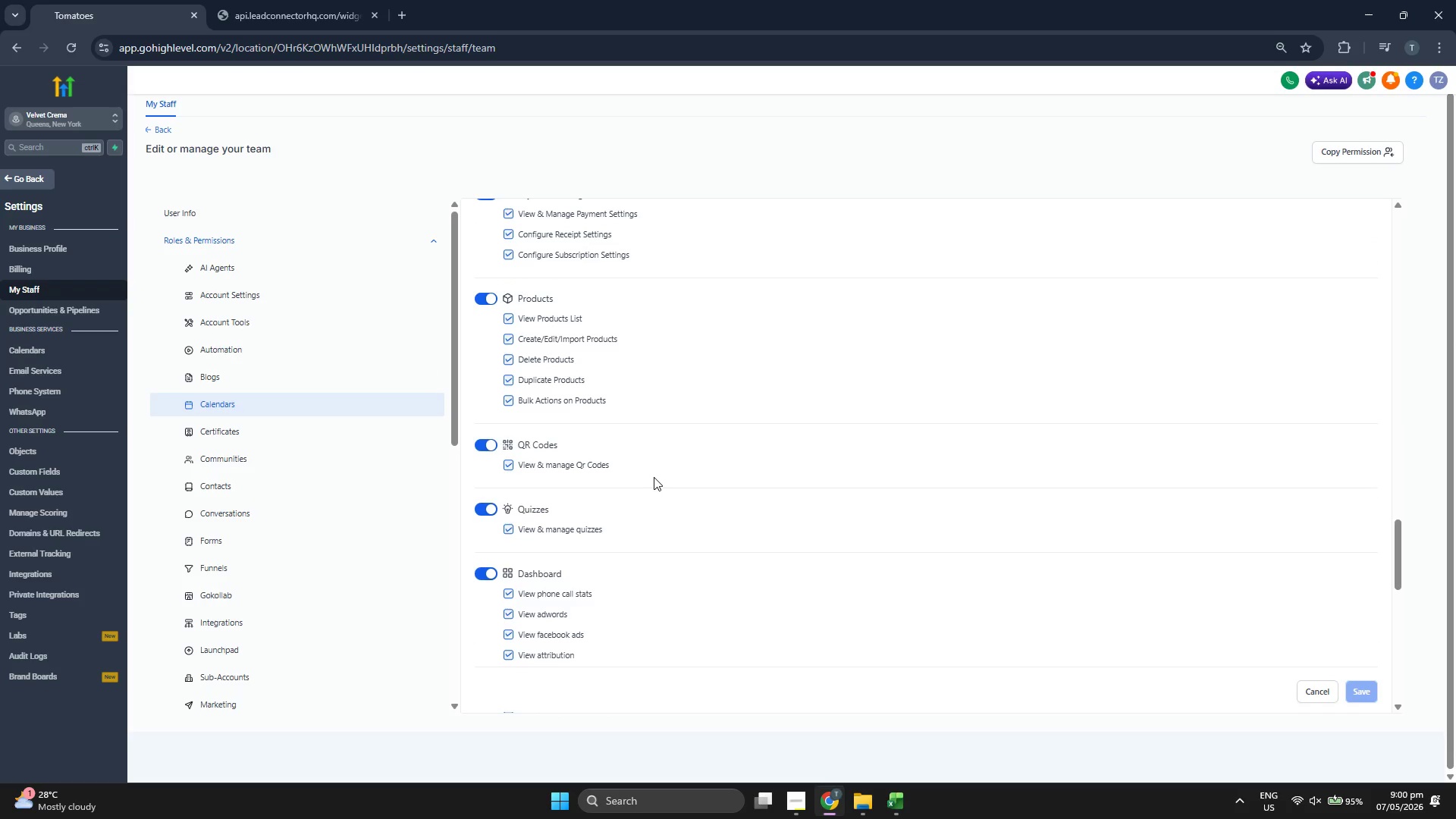 
scroll: coordinate [654, 477], scroll_direction: up, amount: 5.0
 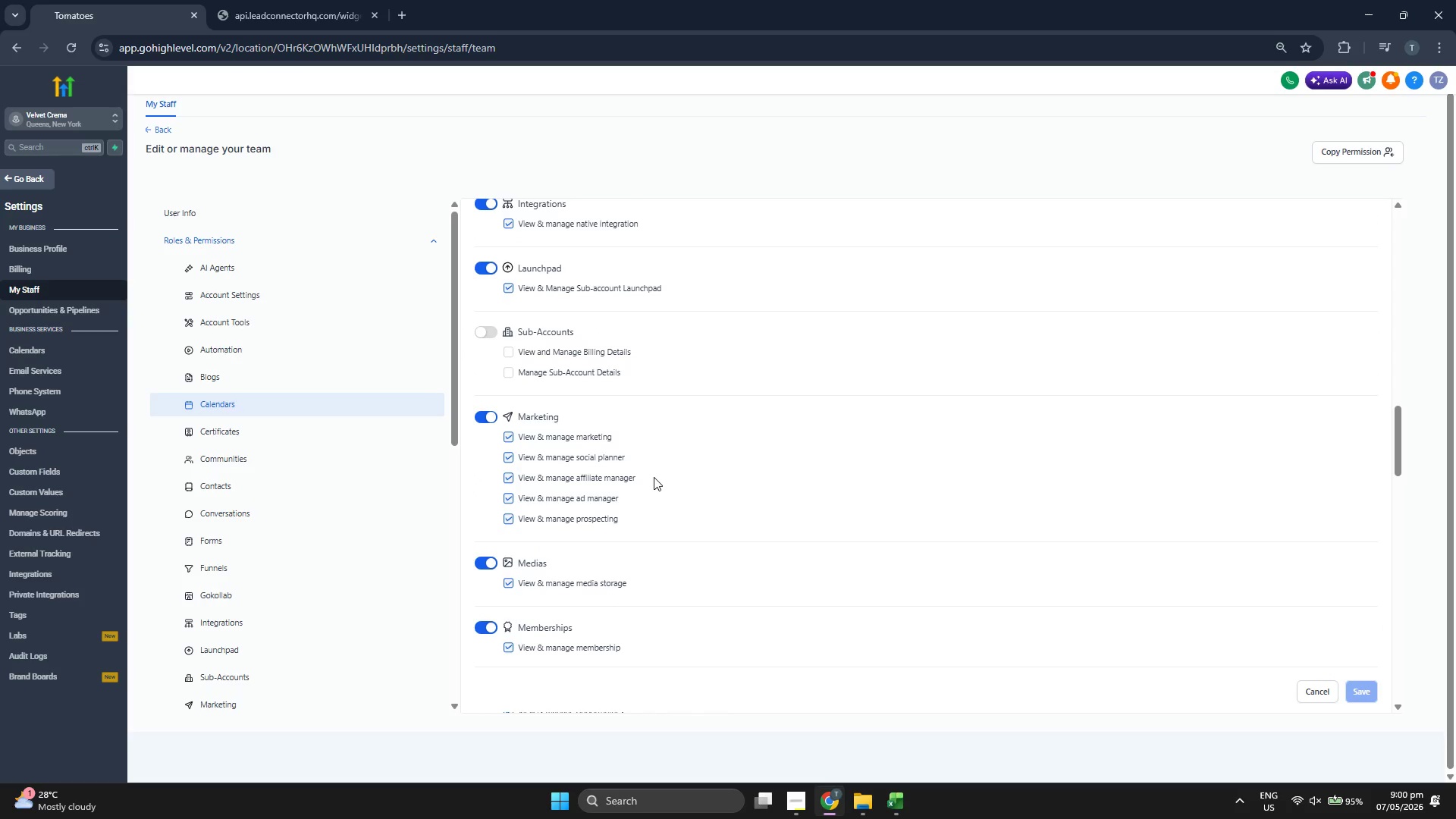 
scroll: coordinate [884, 582], scroll_direction: up, amount: 5.0
 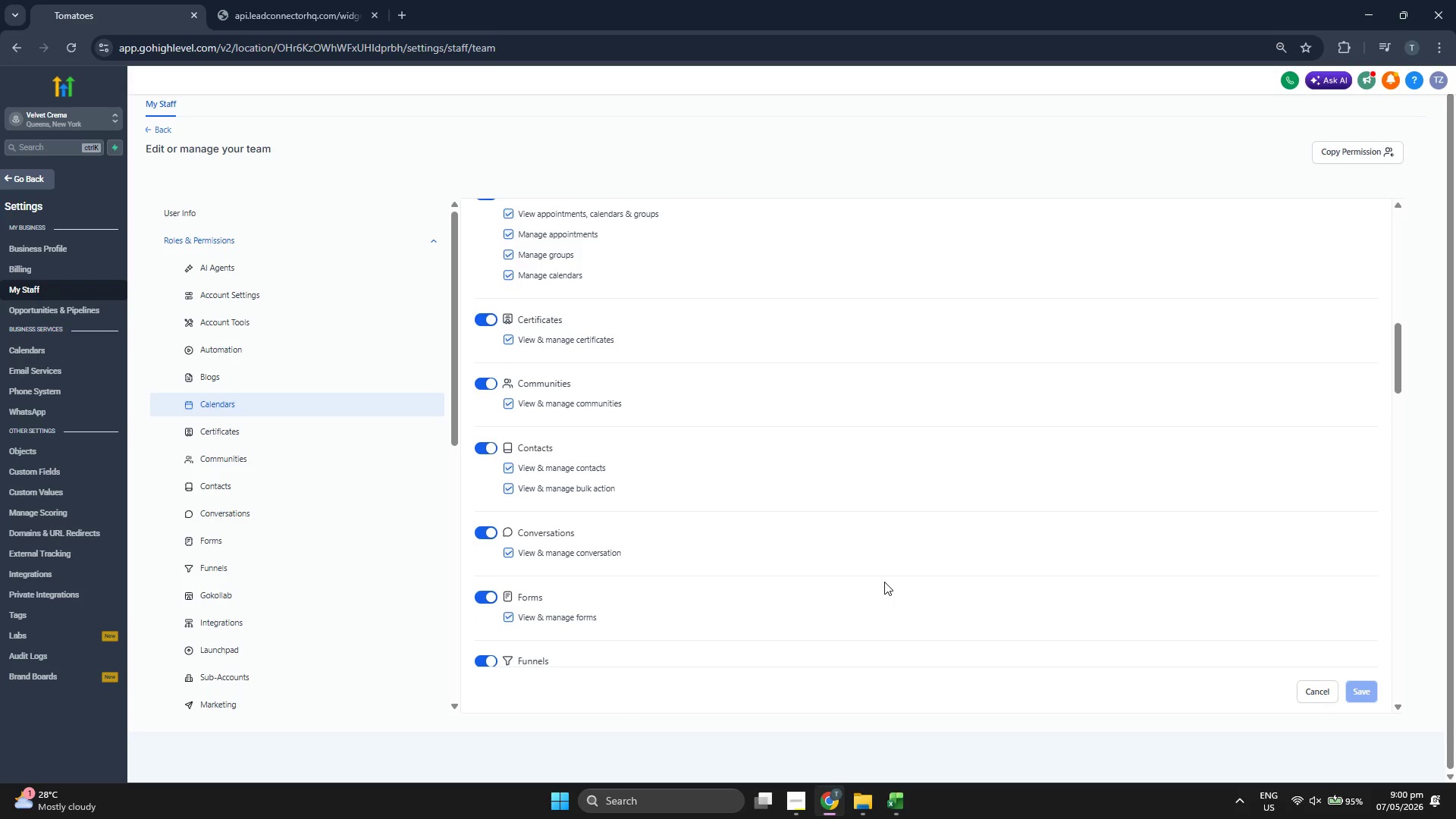 
scroll: coordinate [884, 582], scroll_direction: up, amount: 4.0
 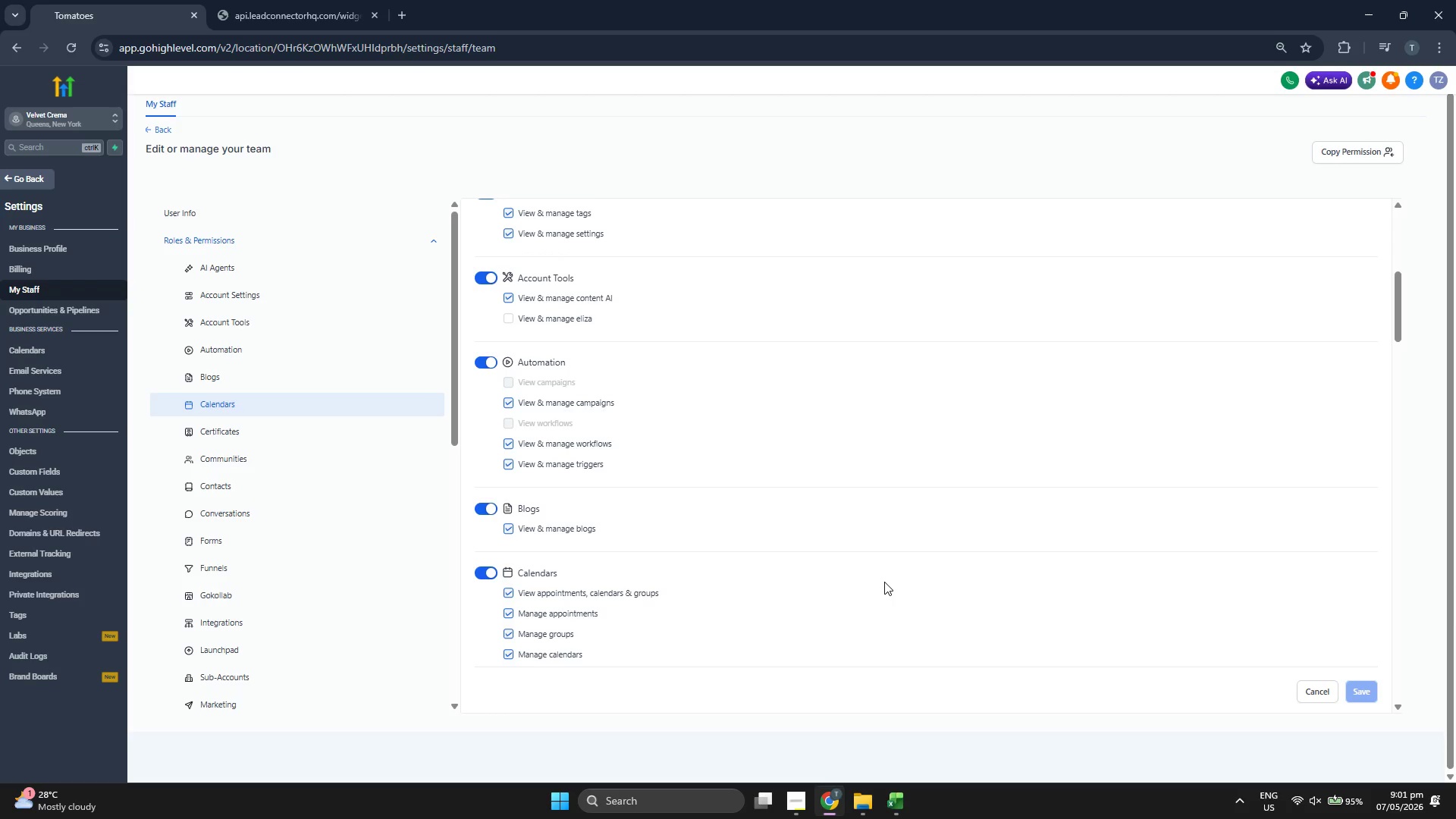 
scroll: coordinate [884, 582], scroll_direction: down, amount: 1.0
 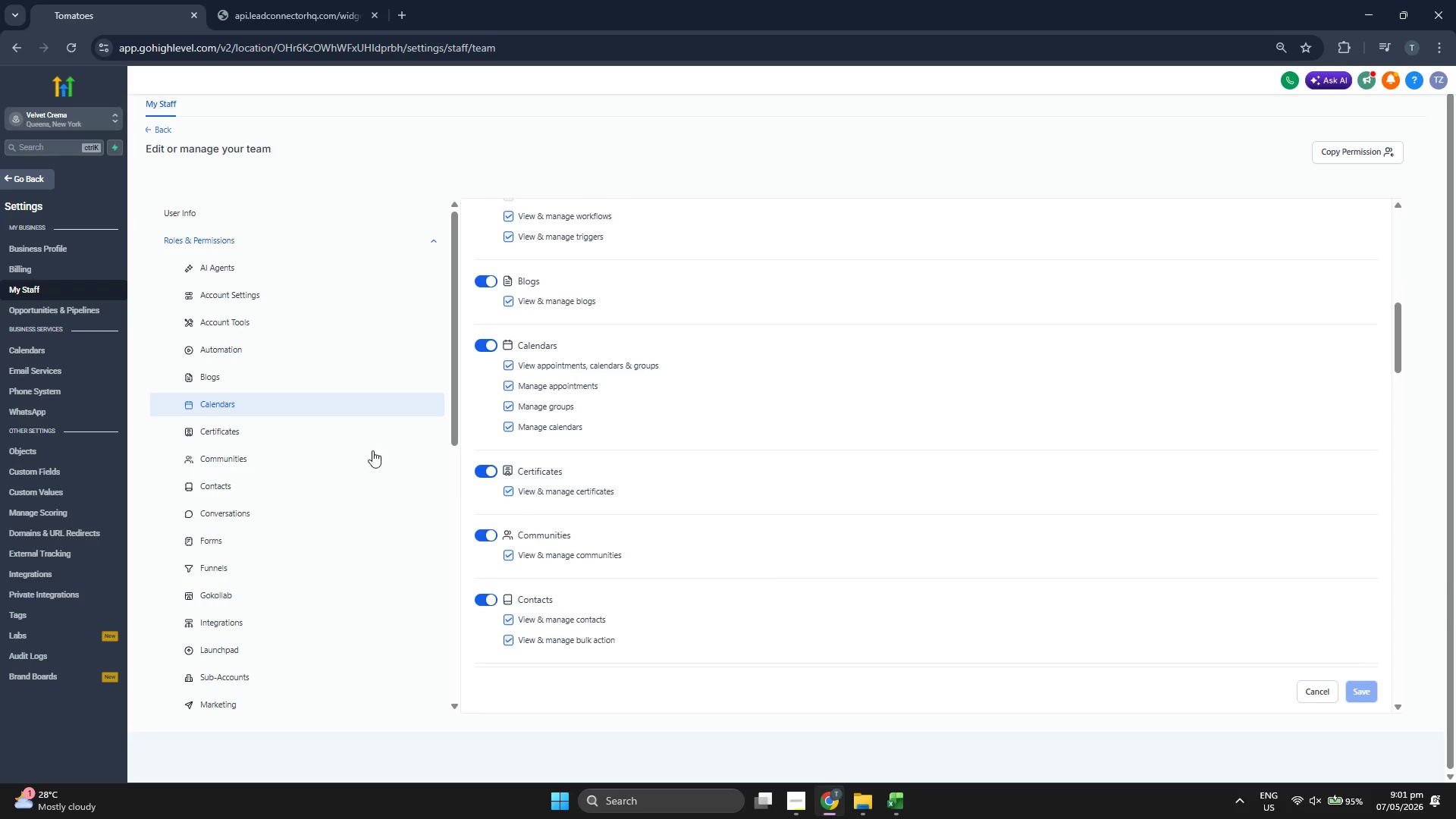 
scroll: coordinate [654, 513], scroll_direction: up, amount: 2.0
 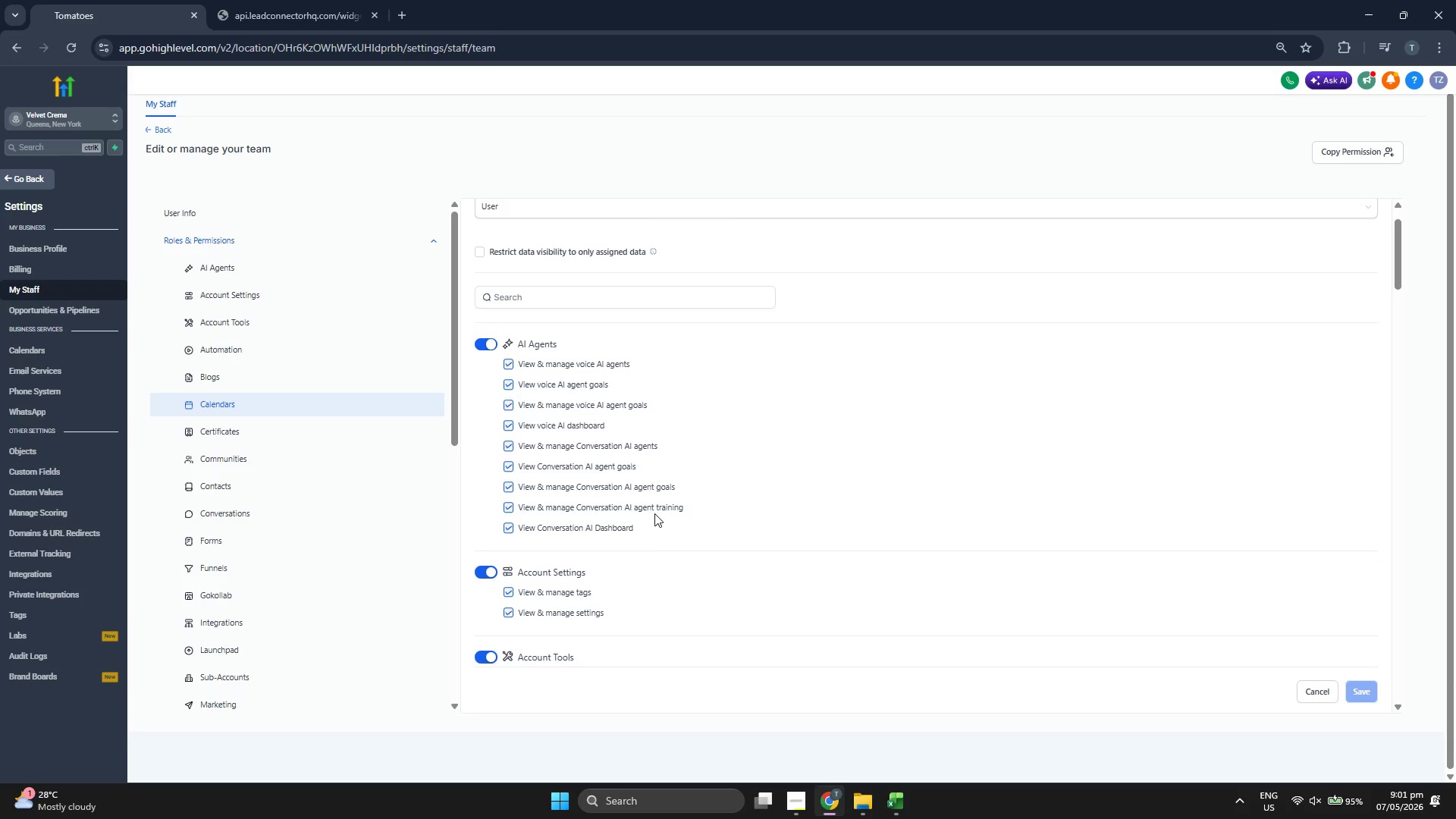 
left_click([921, 266])
 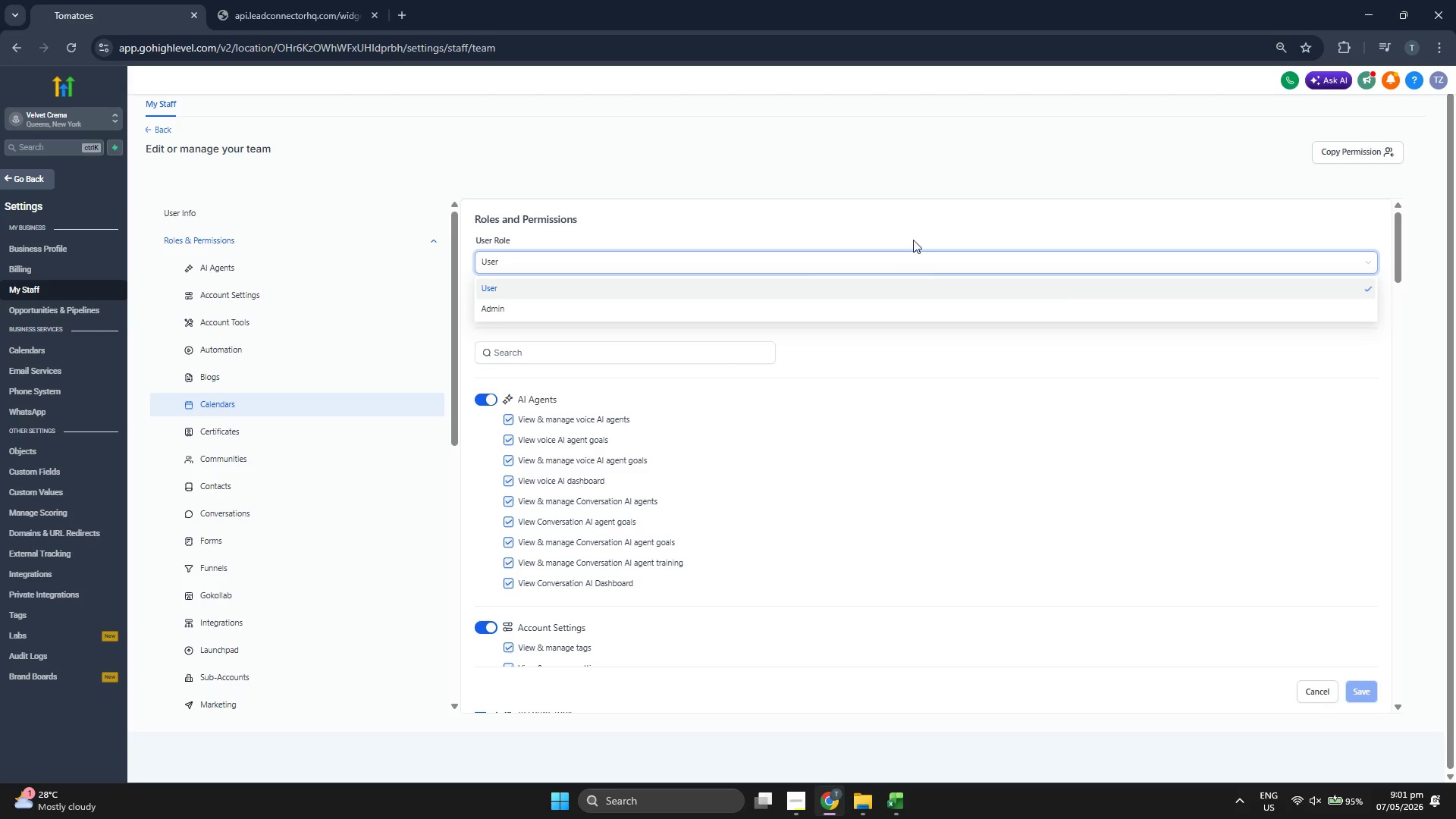 
left_click([909, 224])
 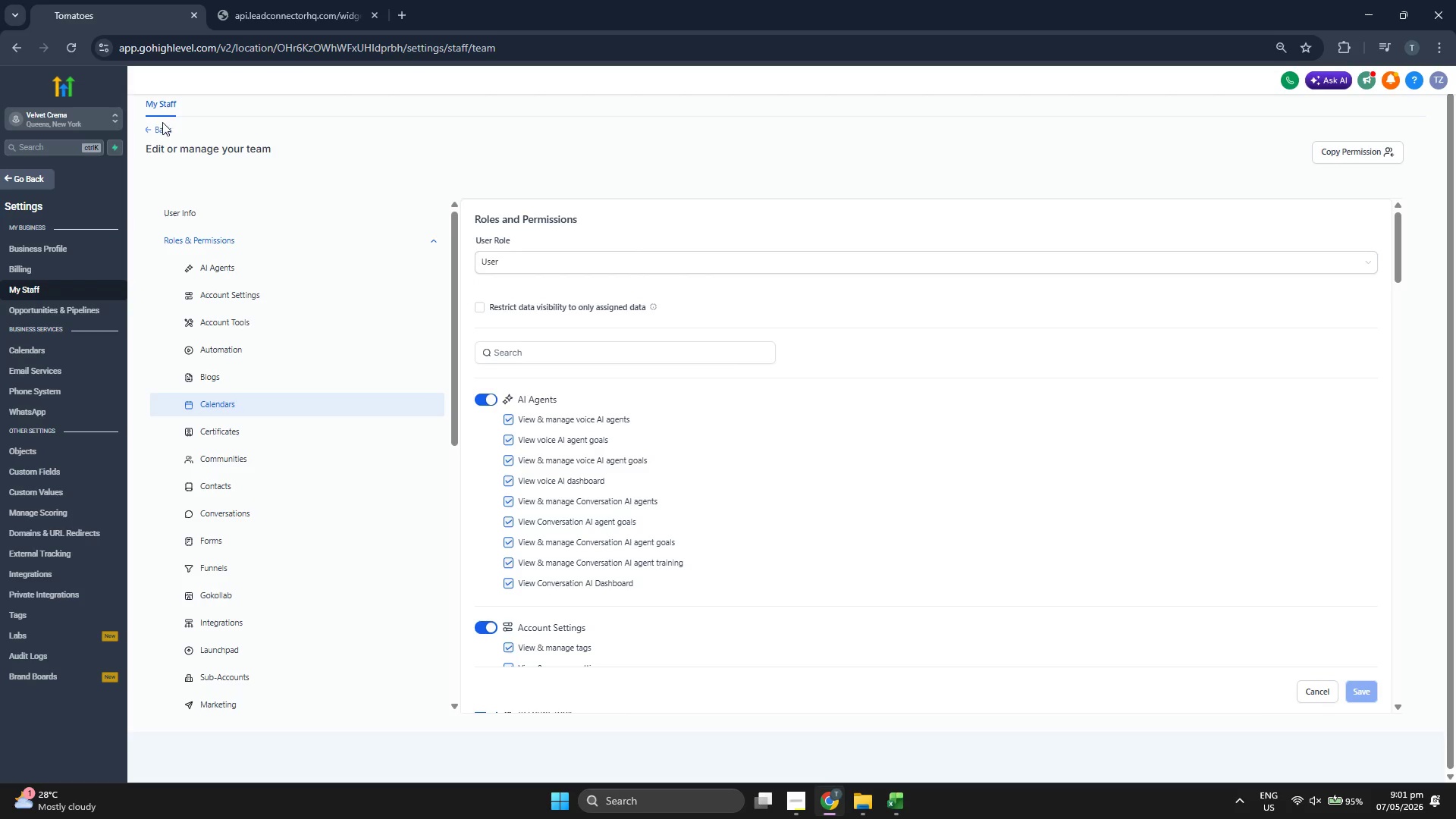 
double_click([164, 133])
 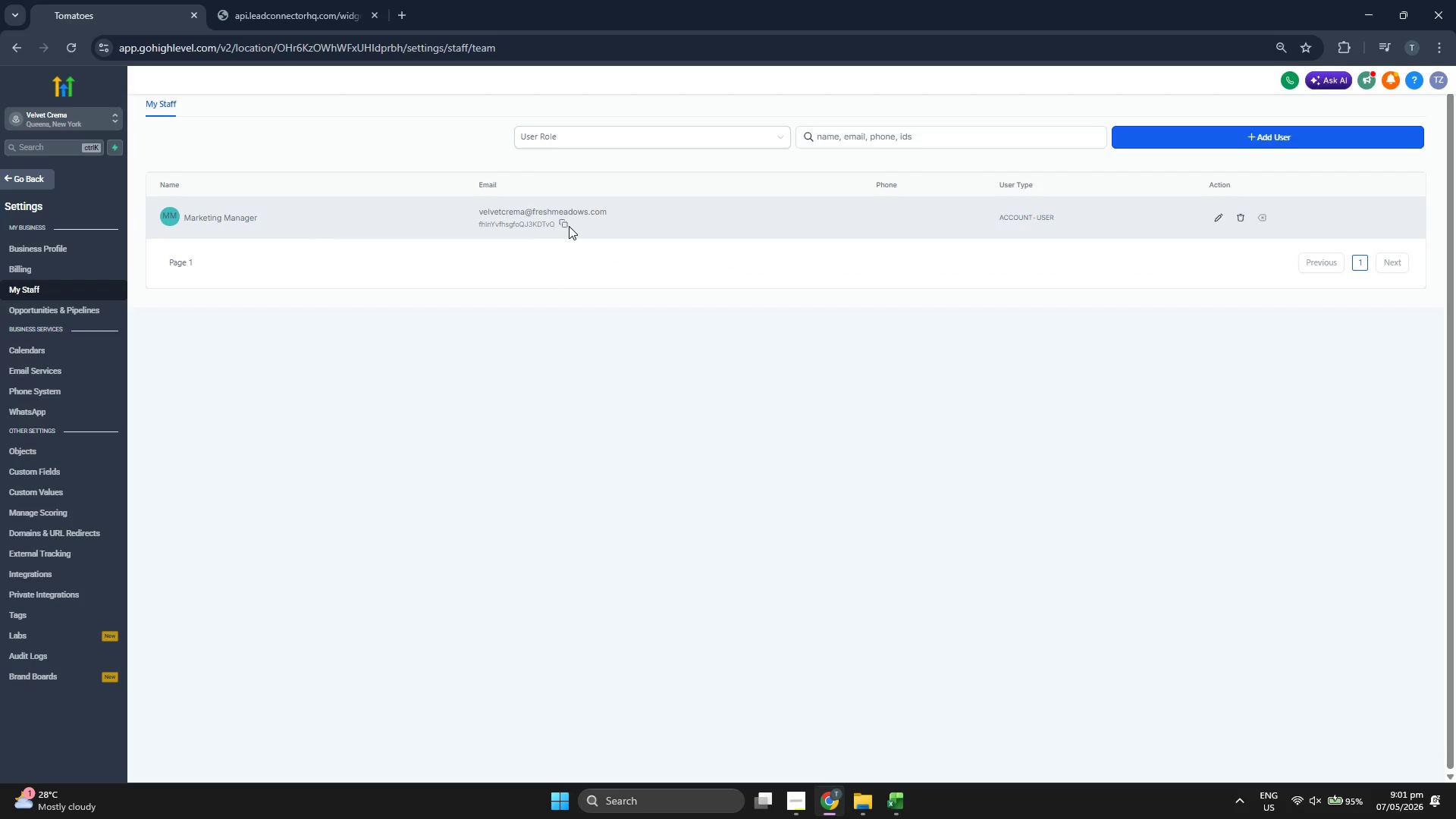 
double_click([563, 224])
 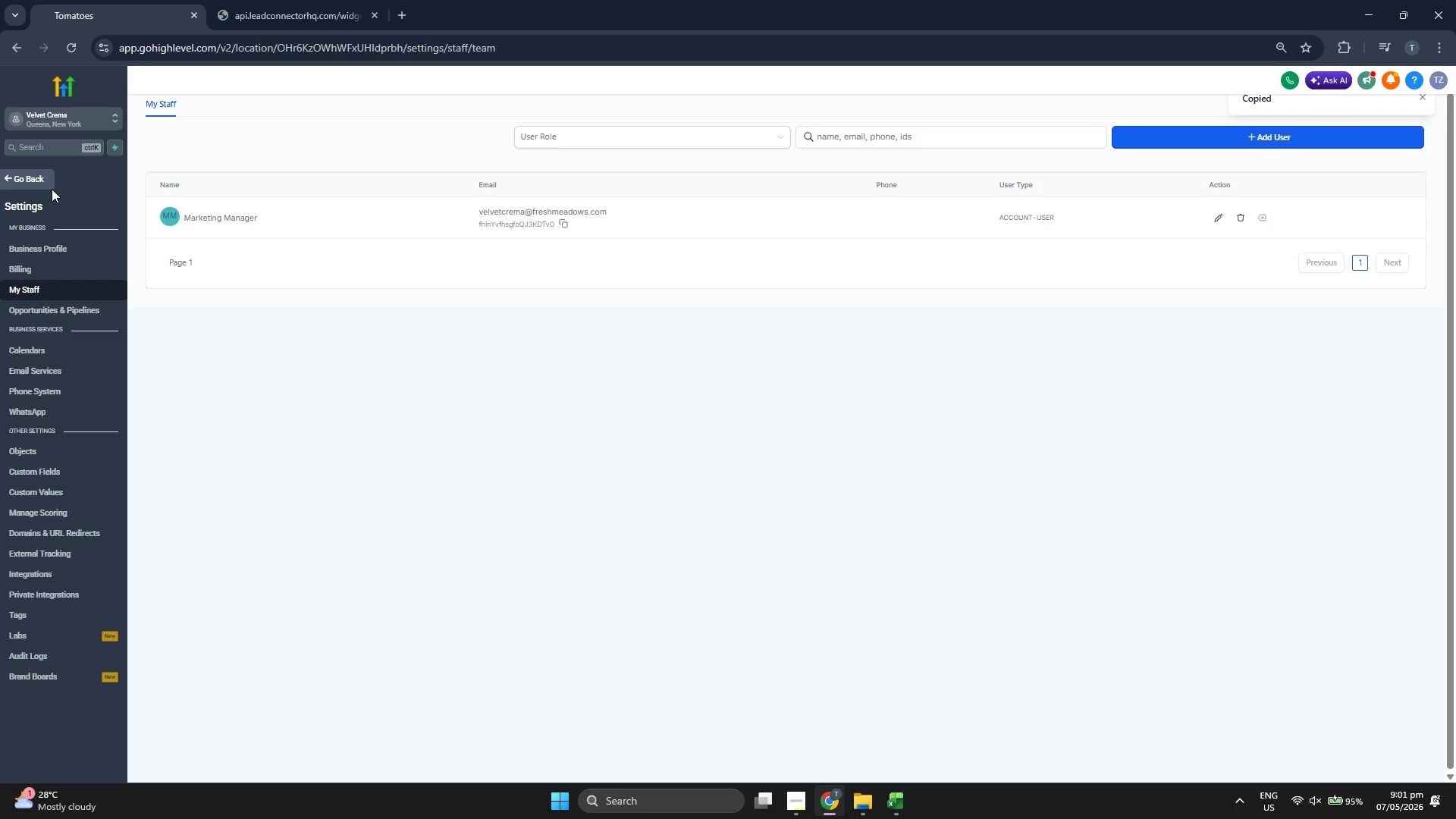 
left_click([33, 181])
 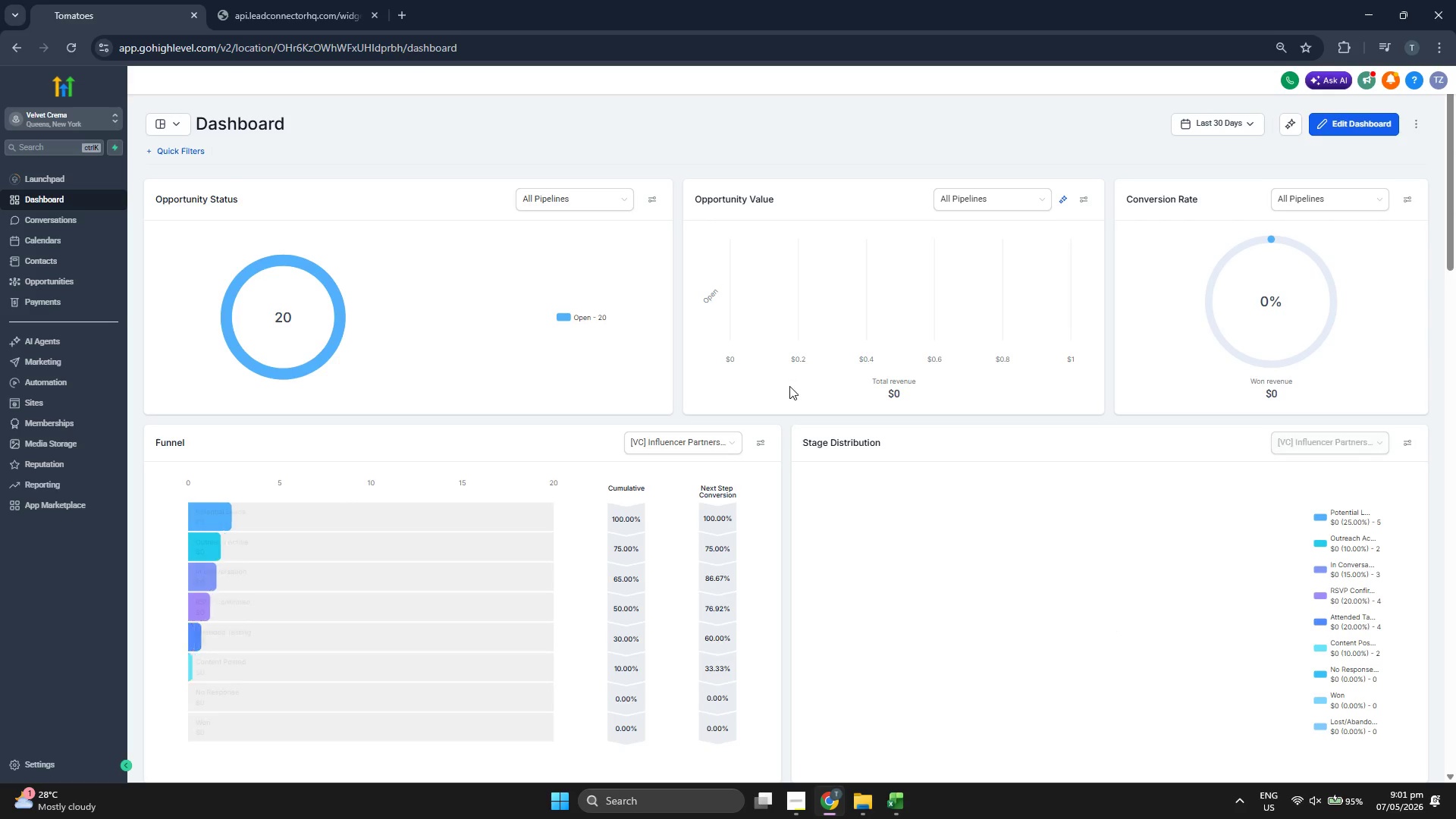 
wait(5.69)
 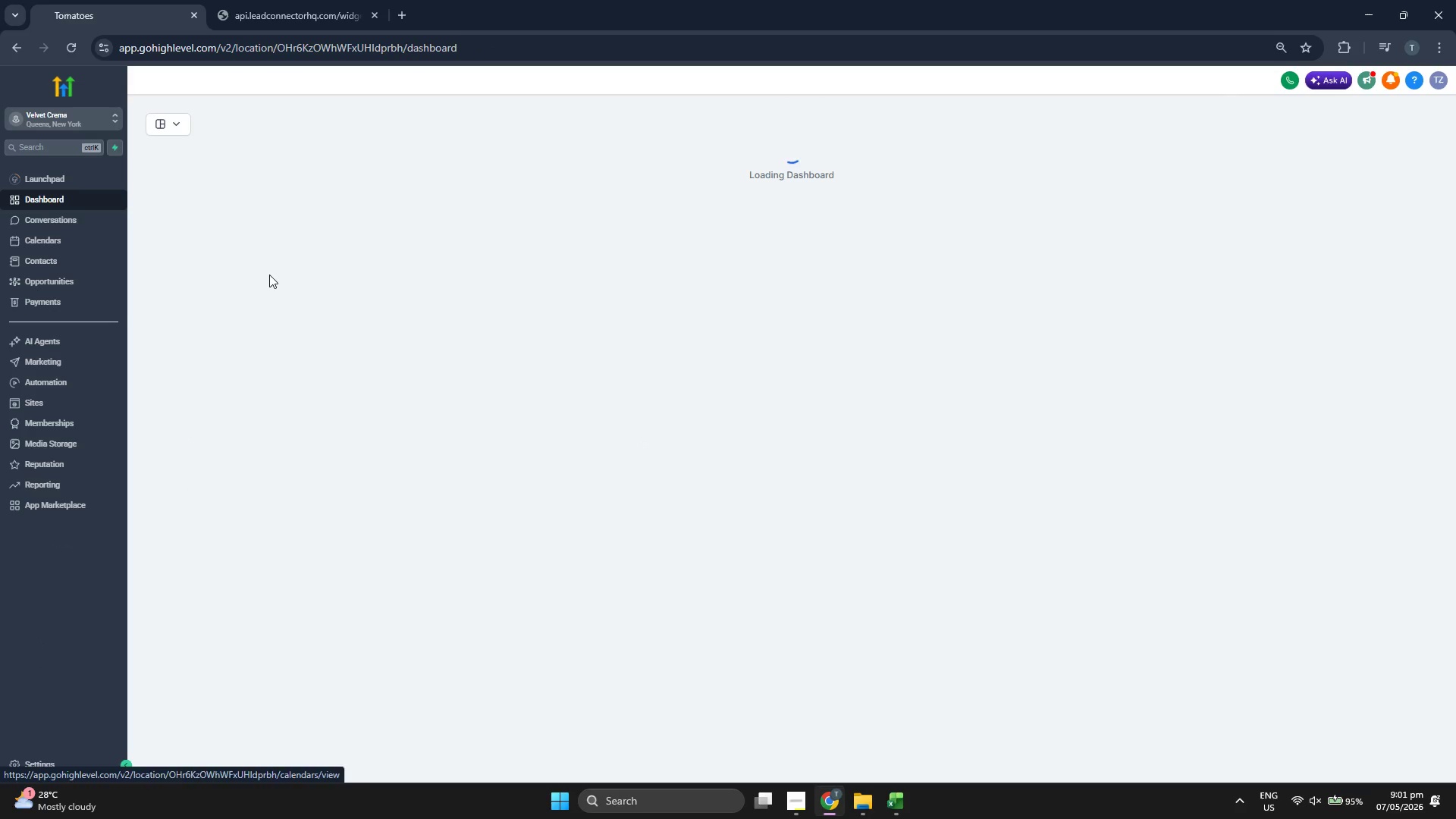 
scroll: coordinate [792, 384], scroll_direction: down, amount: 5.0
 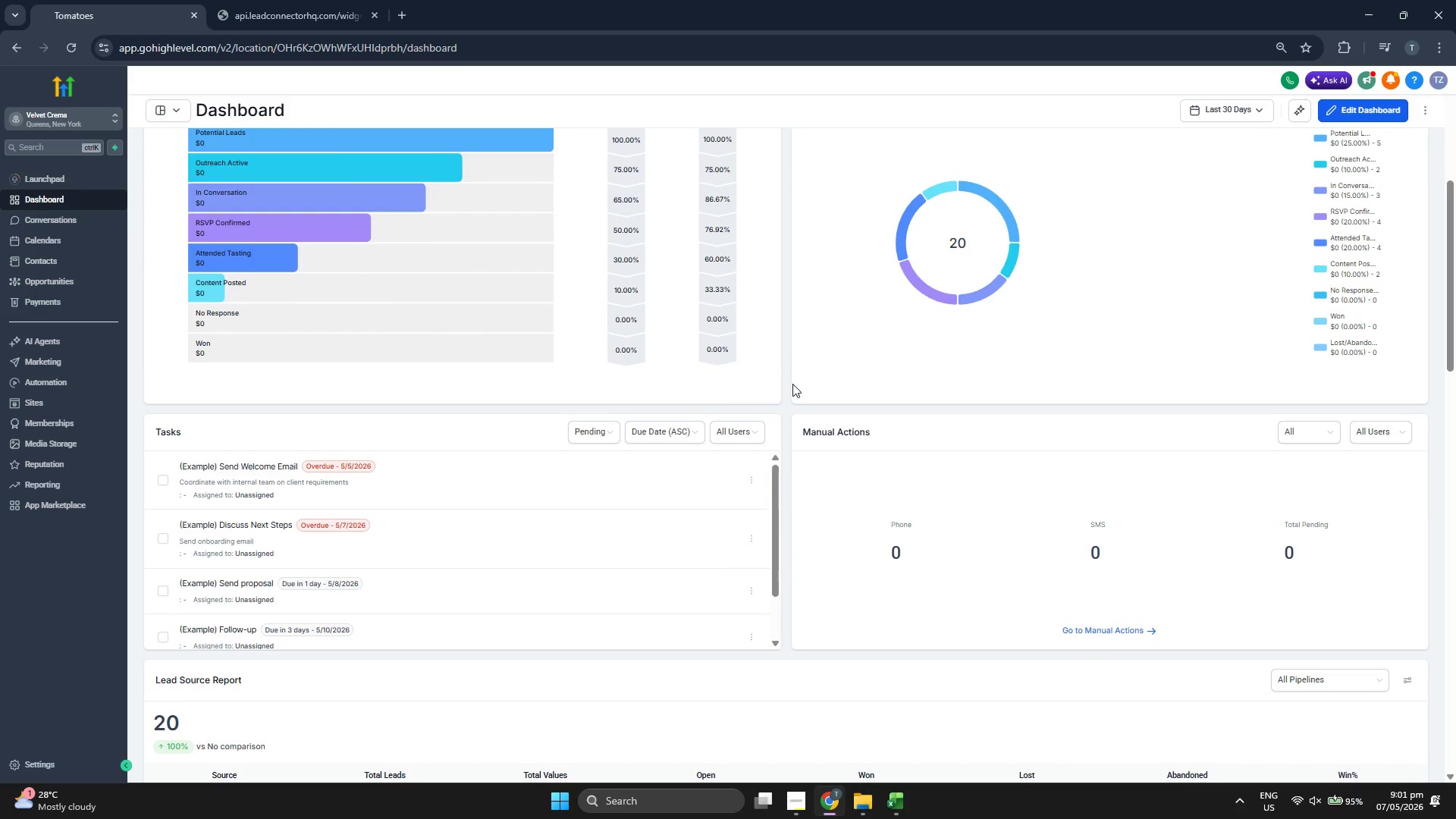 
scroll: coordinate [792, 384], scroll_direction: down, amount: 1.0
 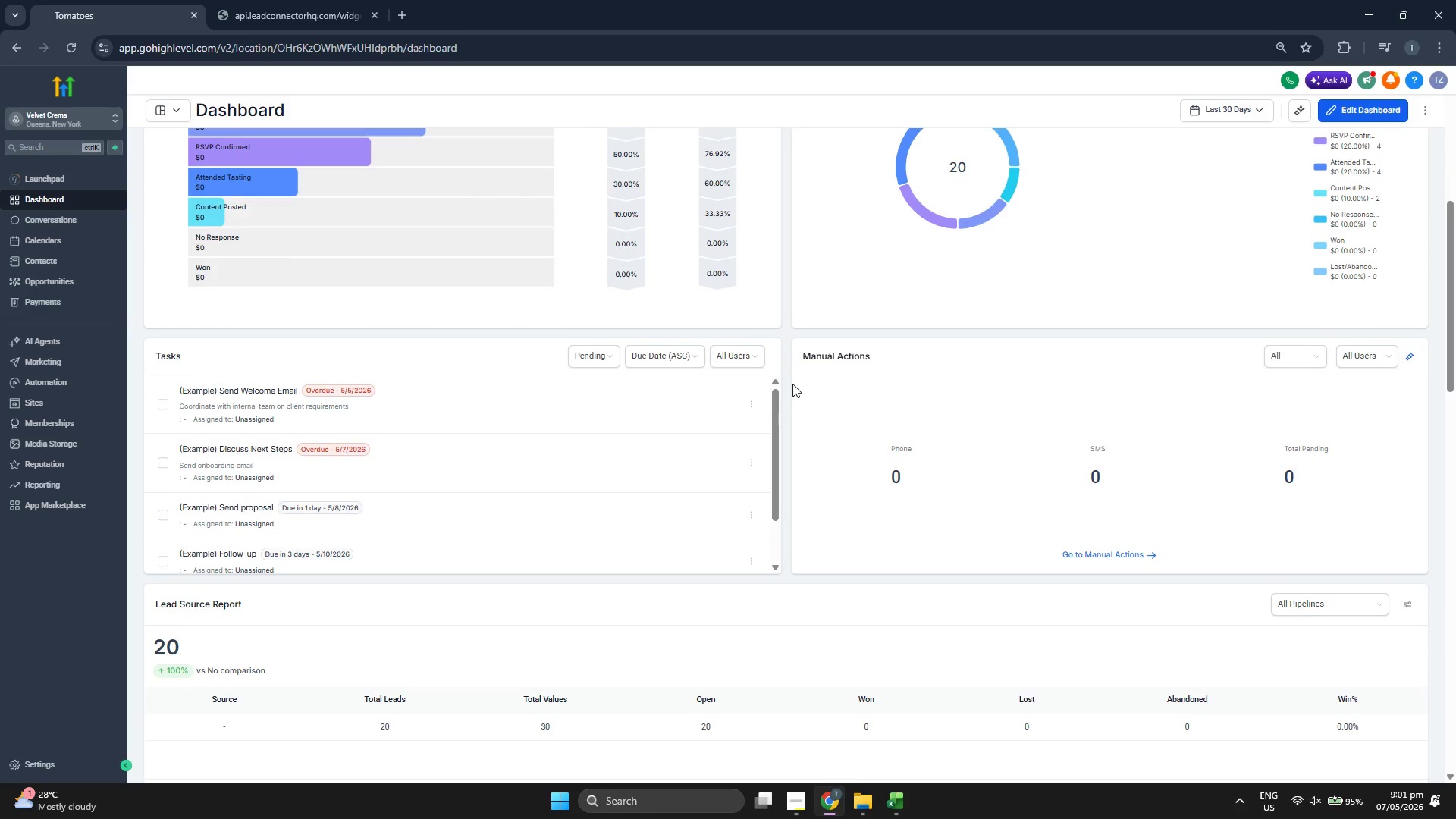 
scroll: coordinate [792, 384], scroll_direction: up, amount: 4.0
 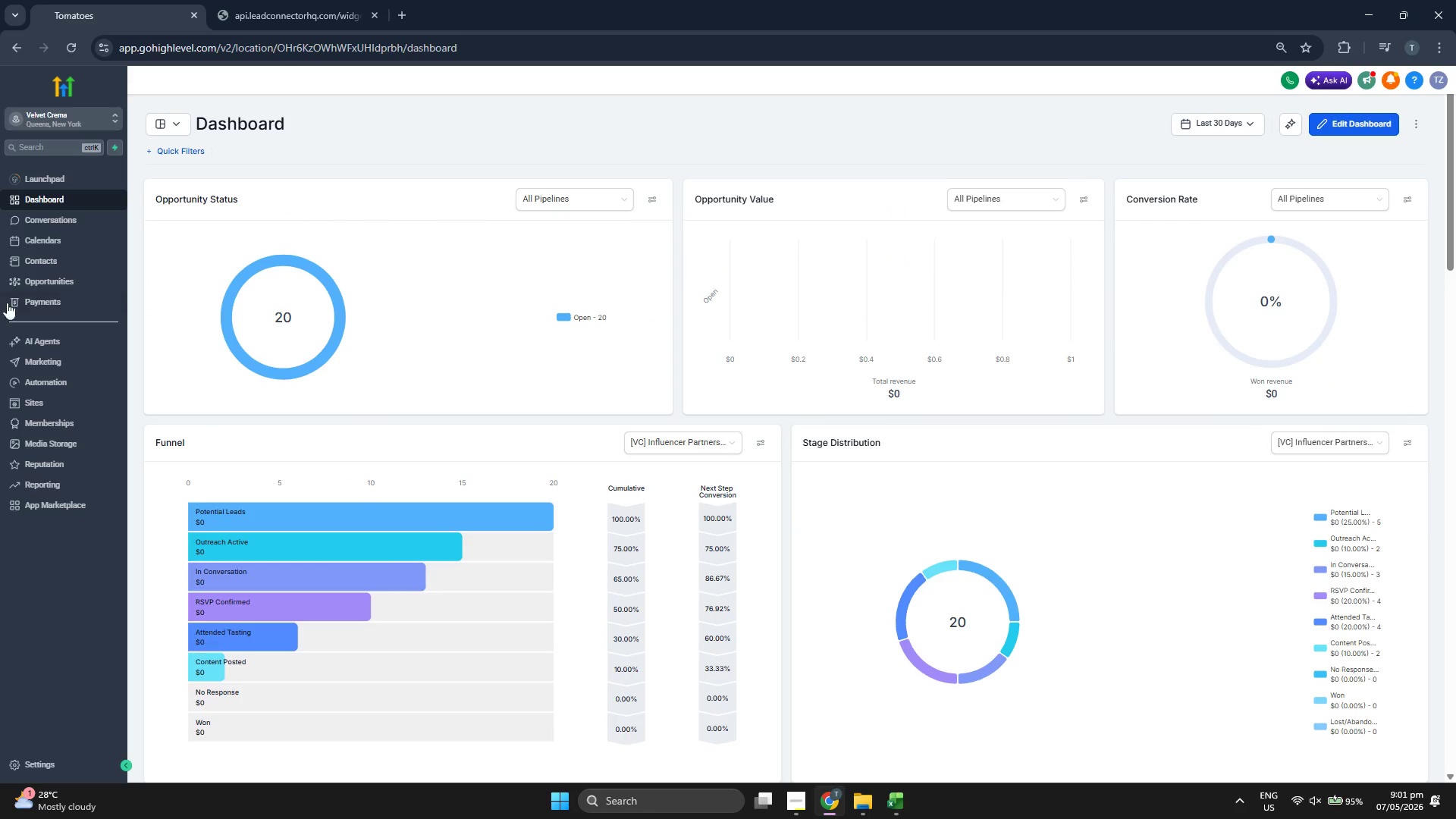 
left_click([83, 262])
 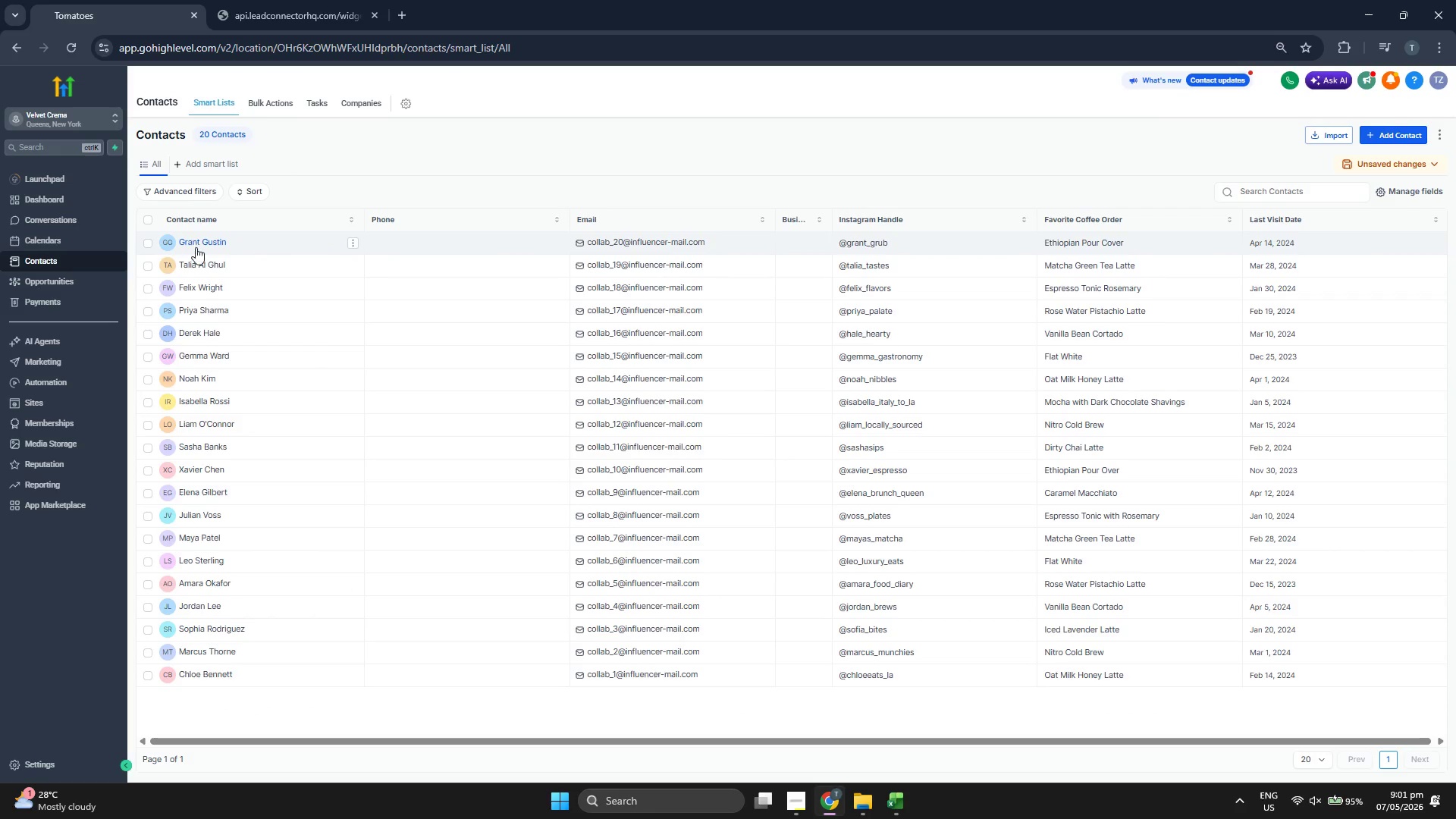 
wait(6.38)
 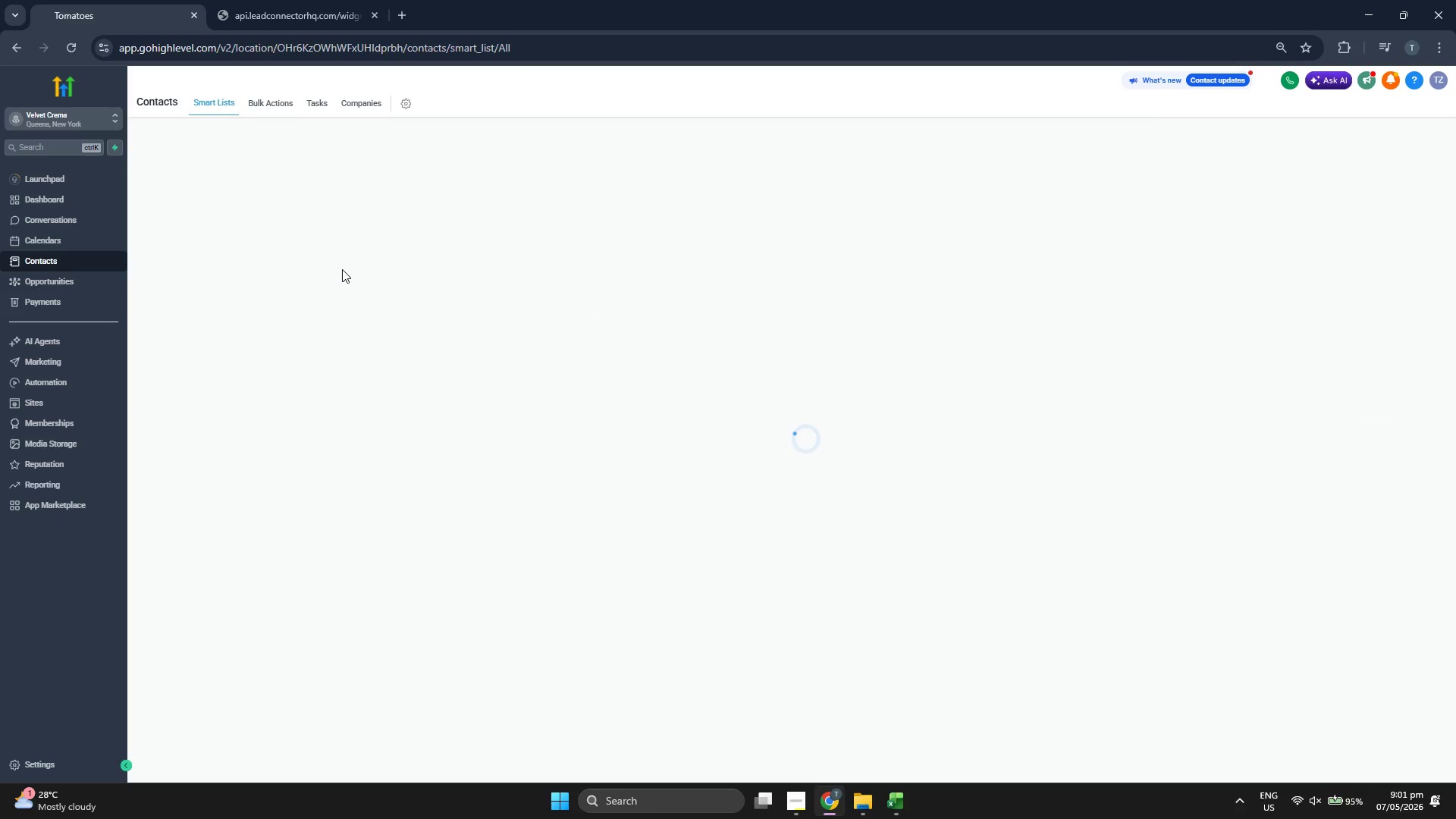 
left_click([197, 671])
 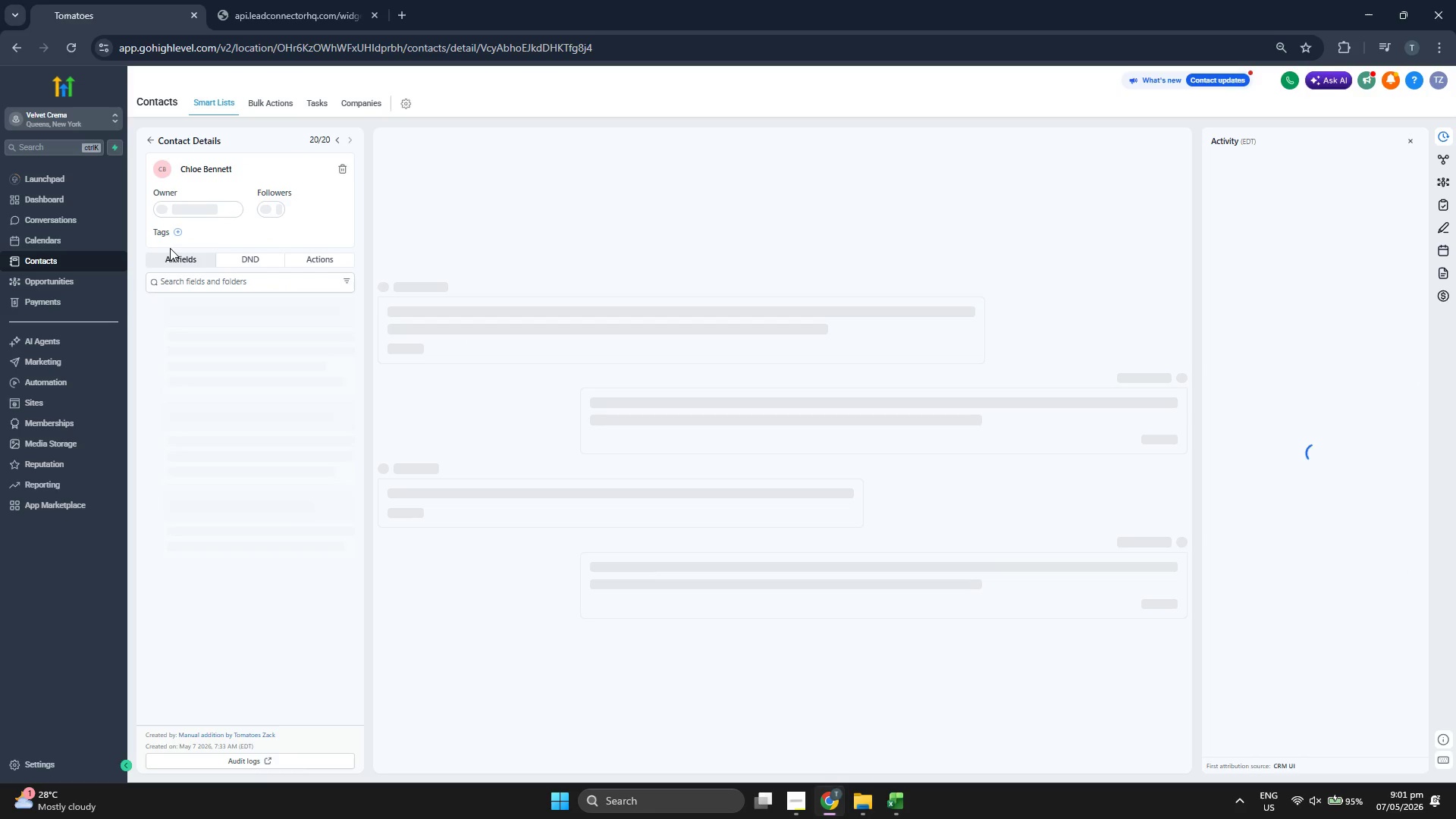 
left_click([171, 228])
 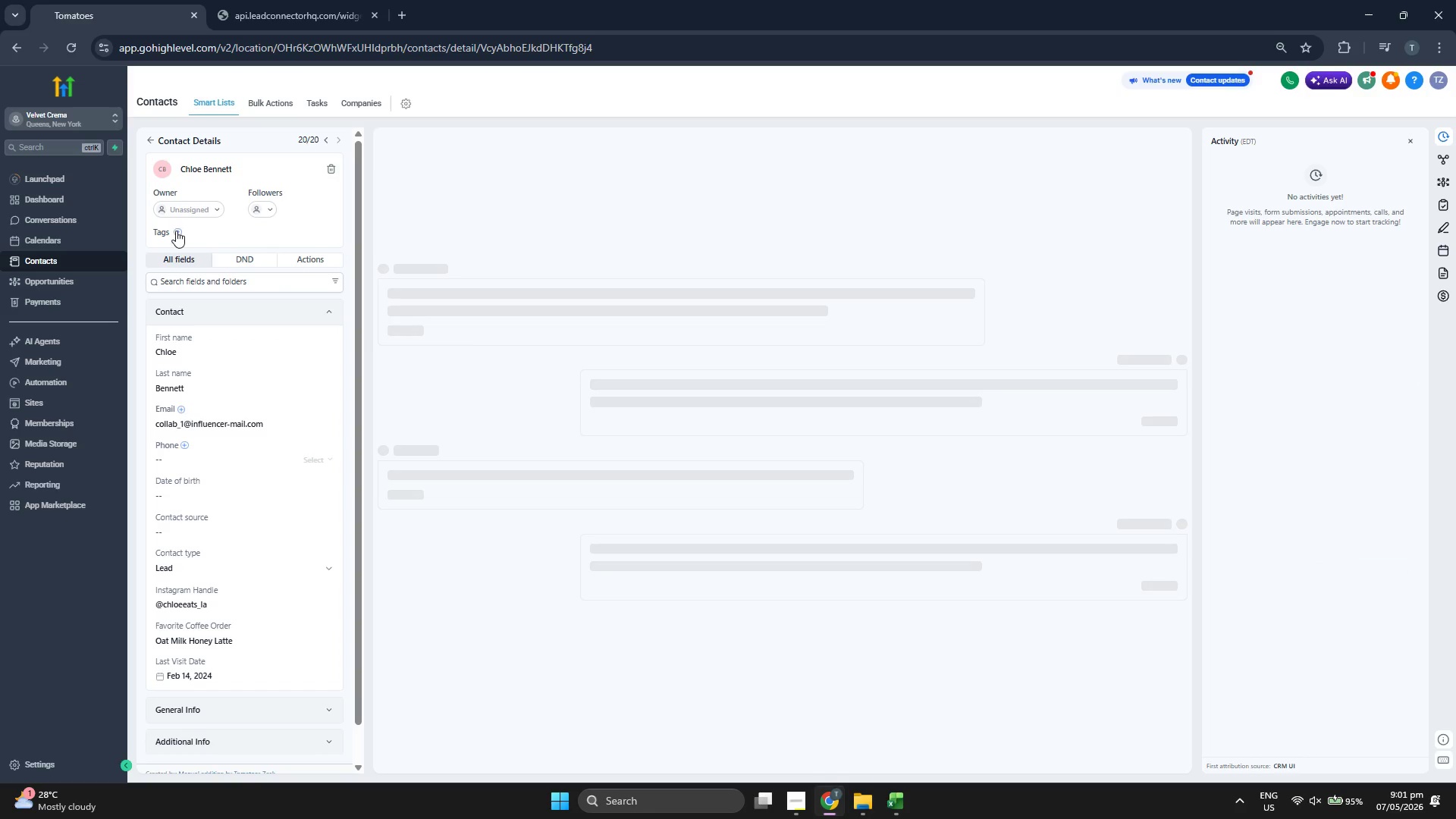 
left_click([176, 231])
 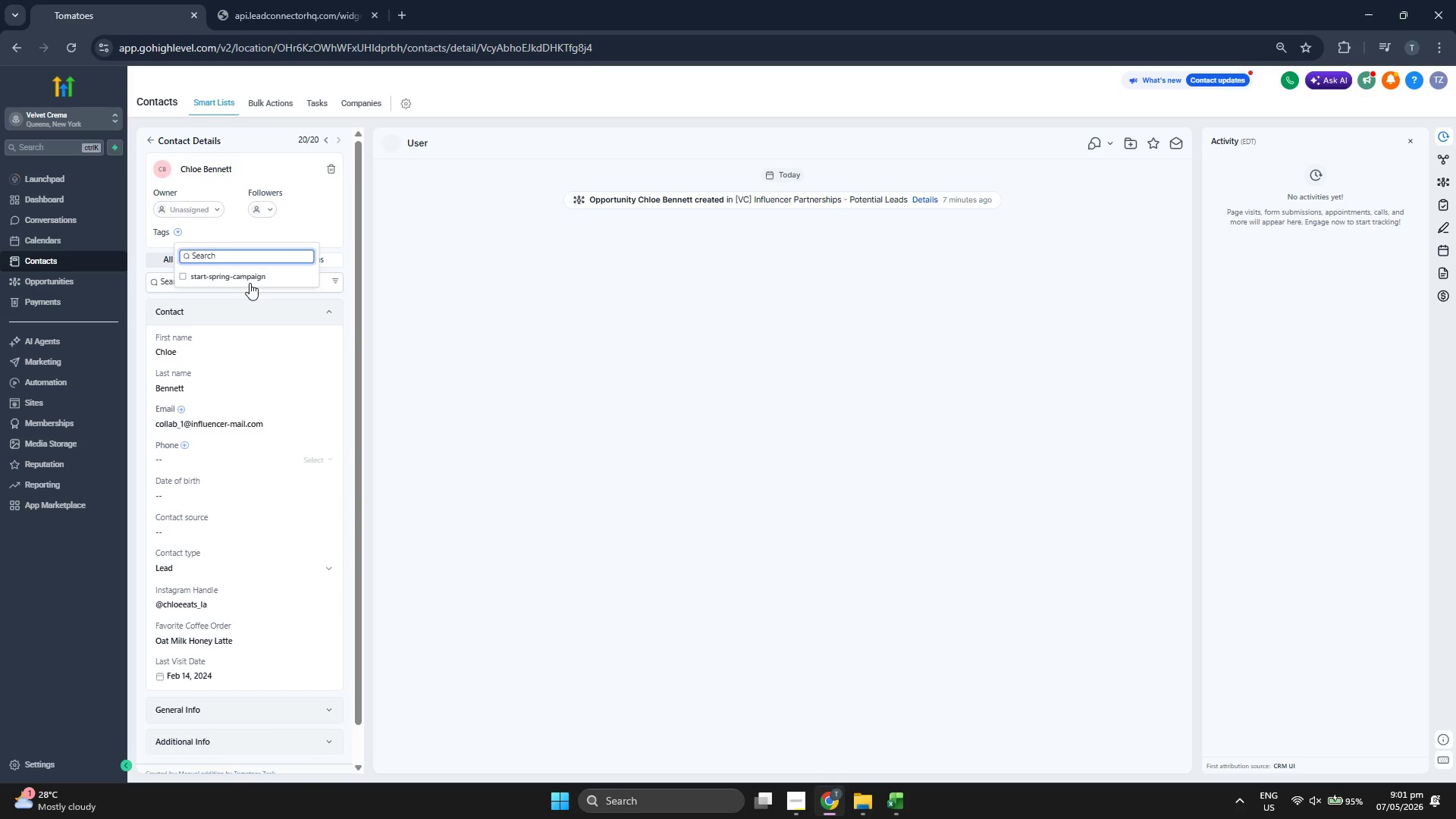 
left_click([251, 281])
 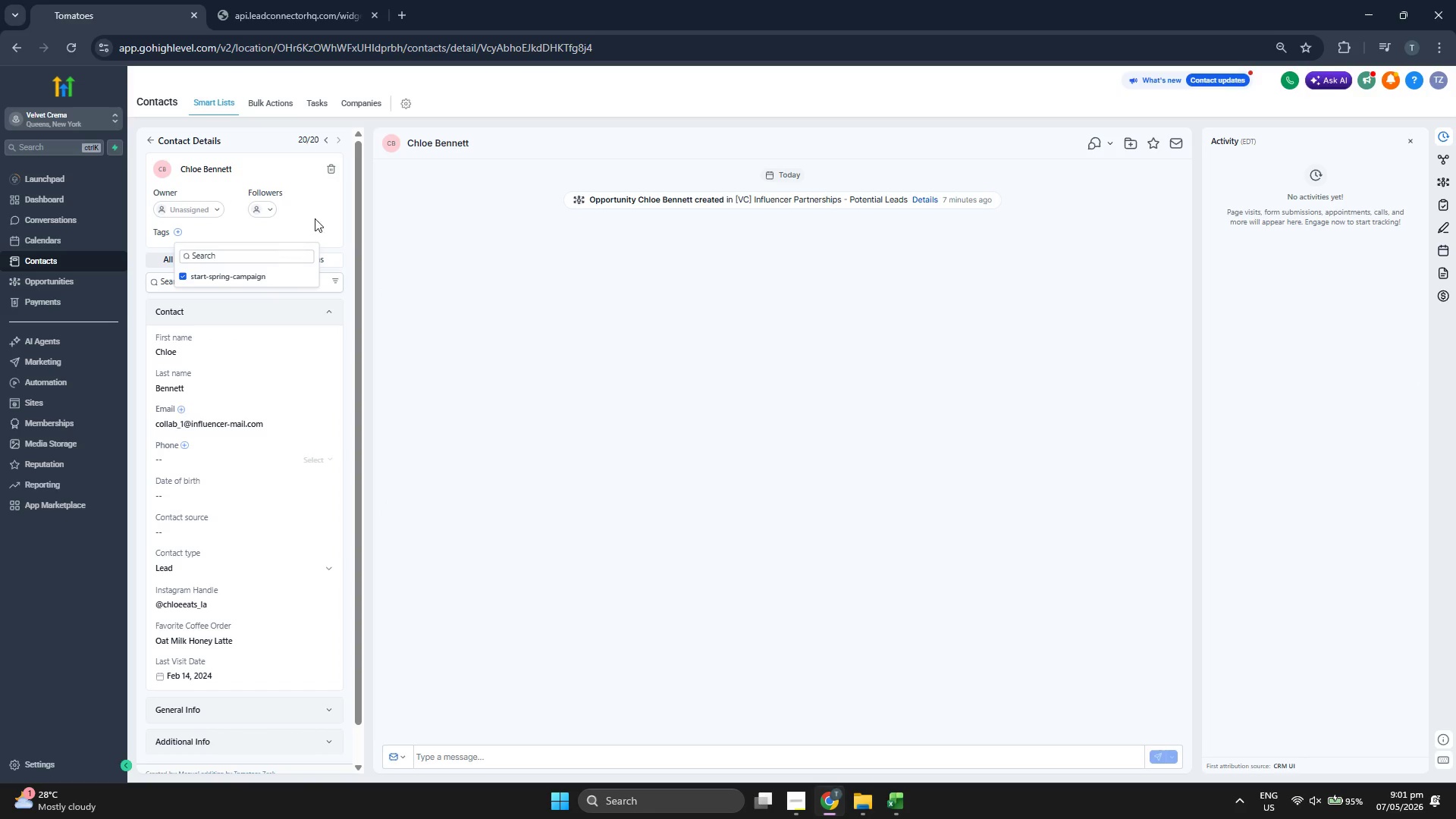 
left_click([327, 208])
 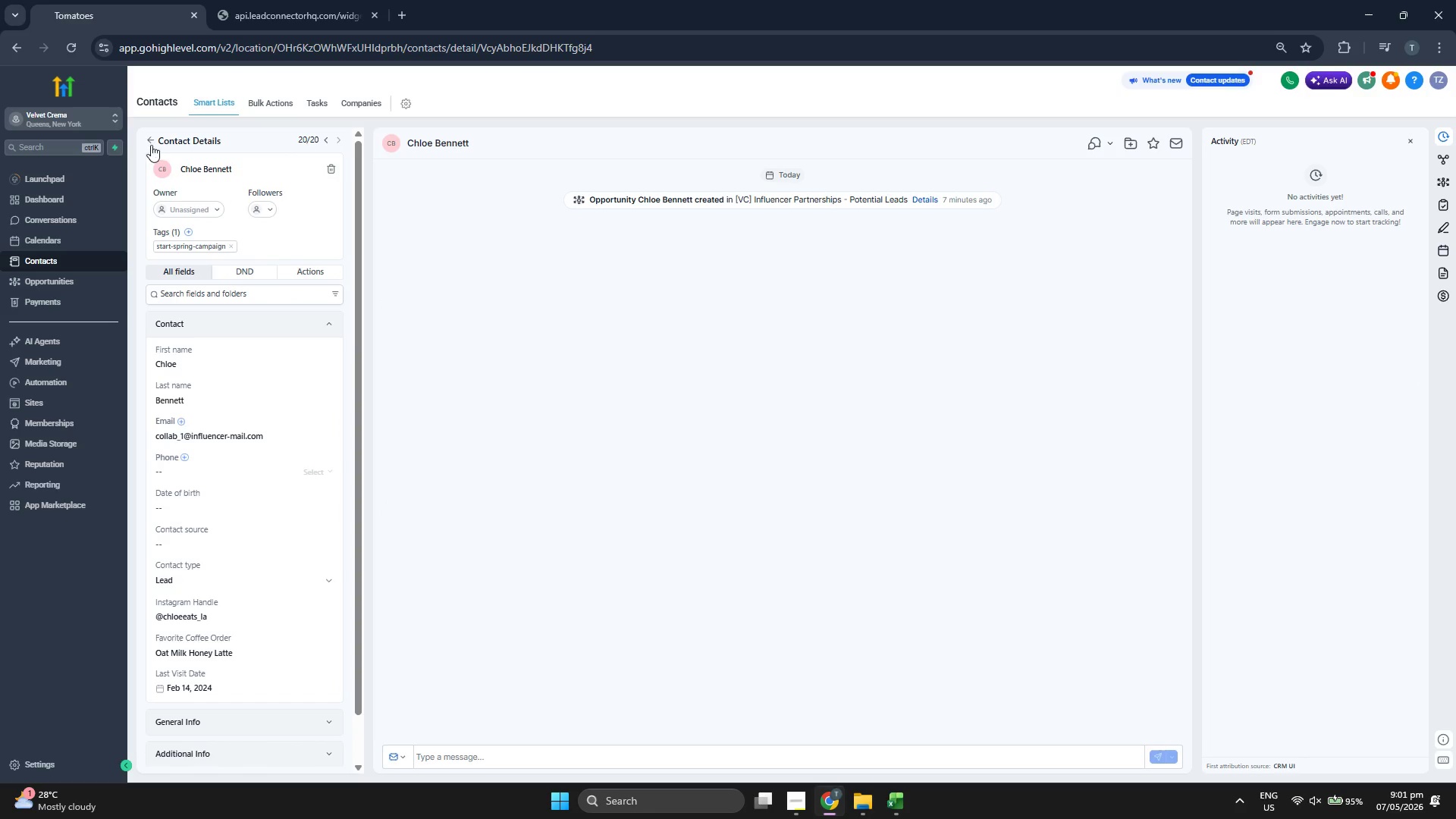 
left_click([151, 143])
 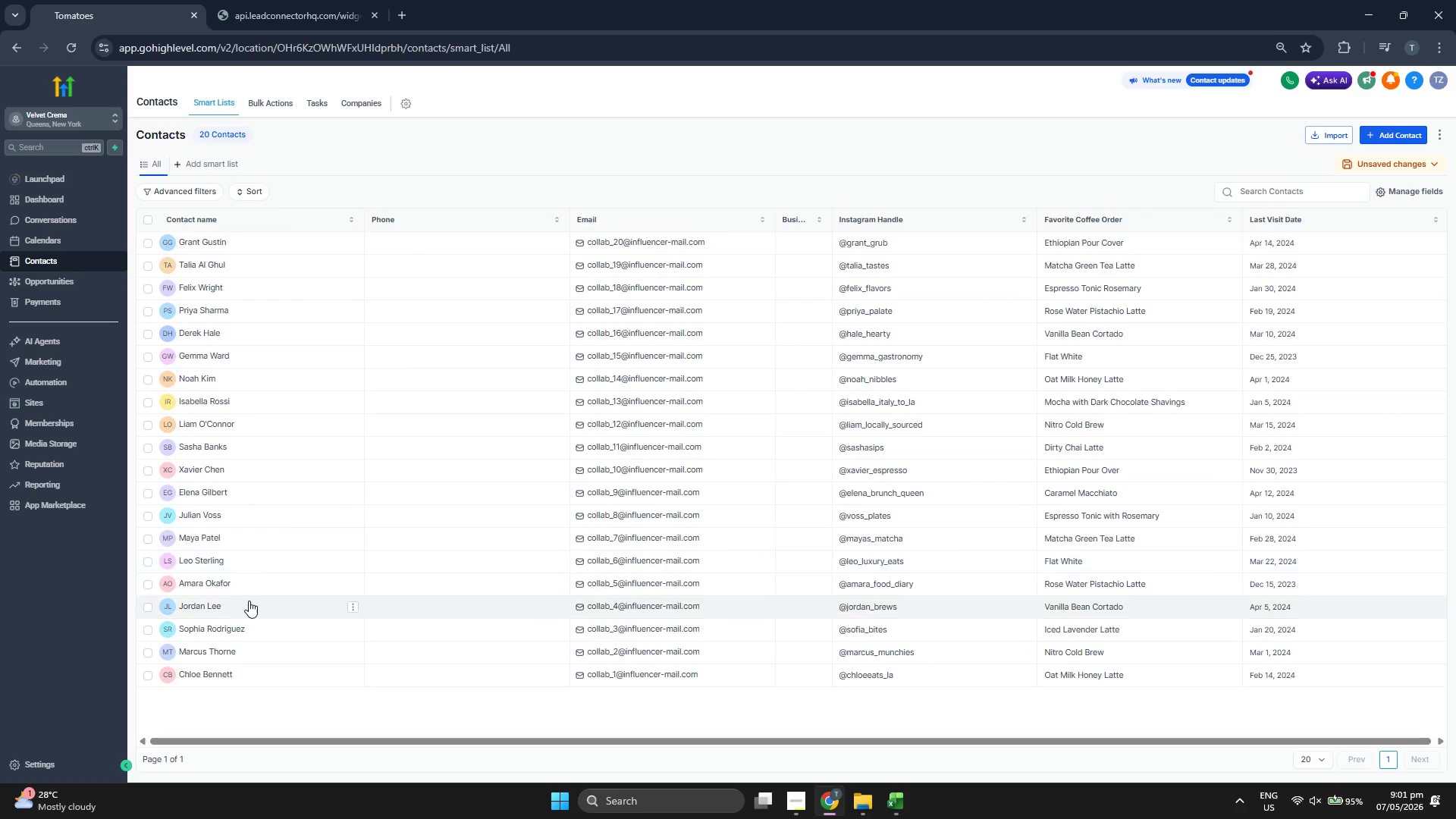 
wait(6.08)
 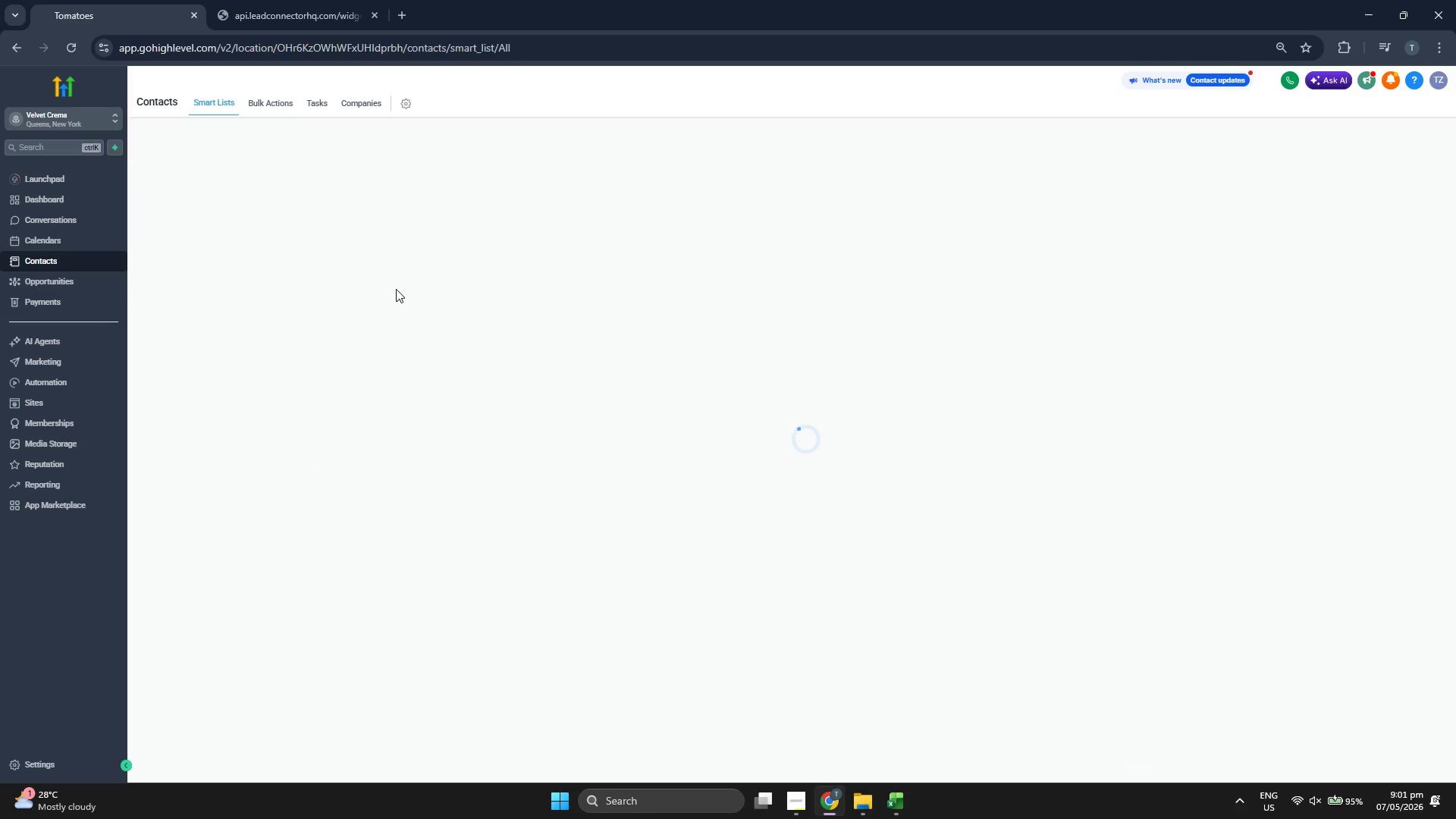 
left_click([215, 654])
 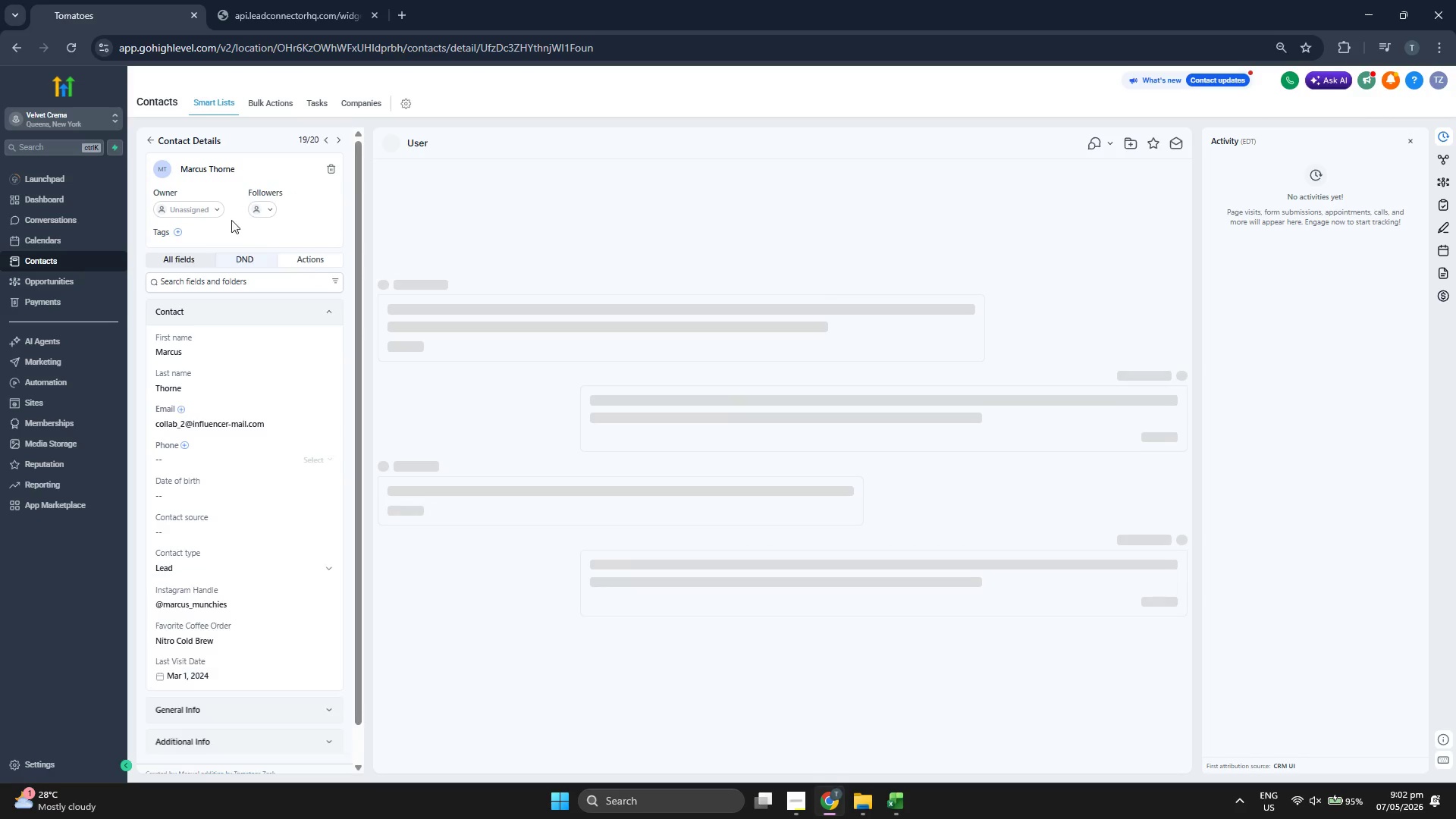 
left_click([179, 229])
 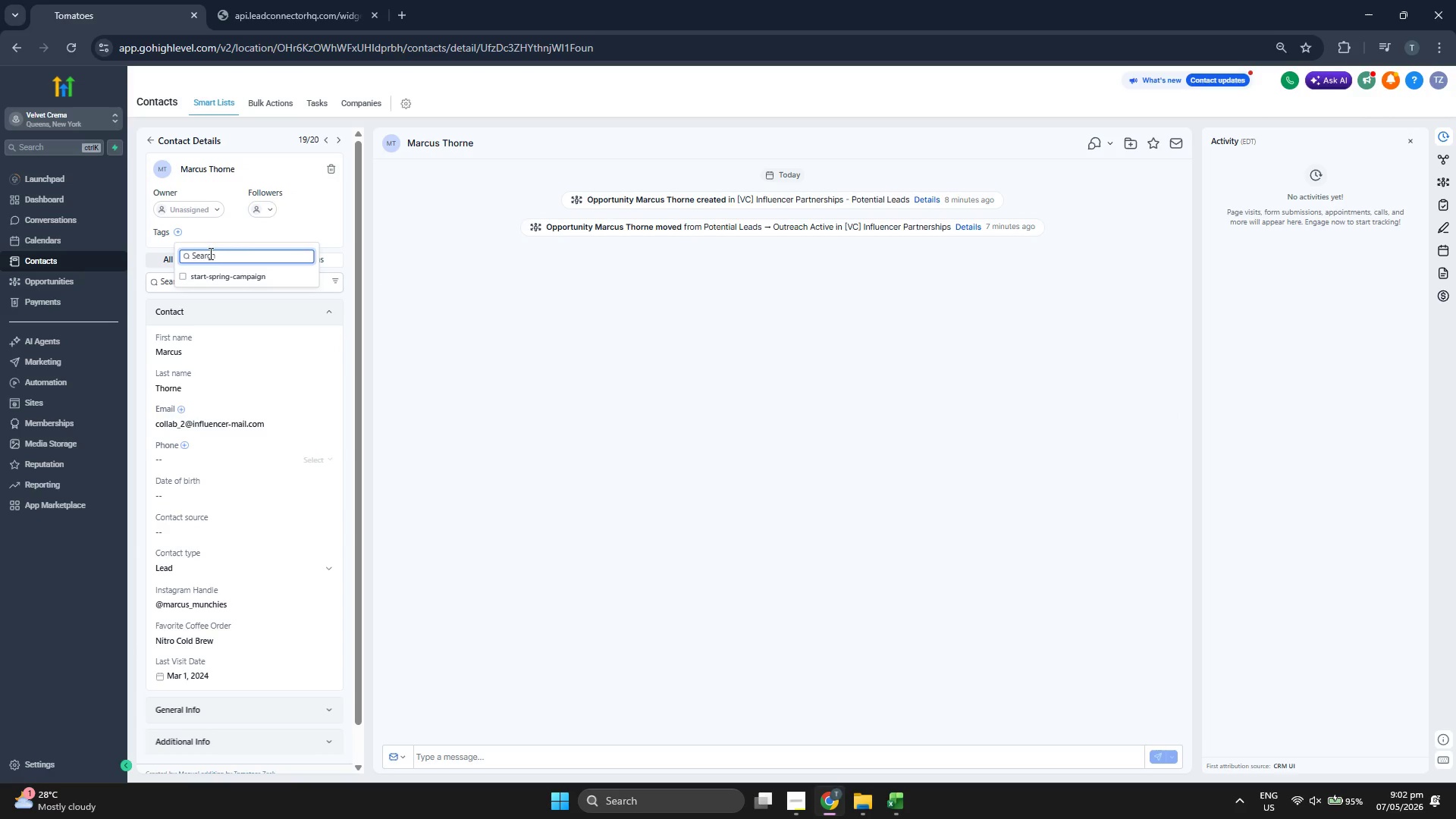 
left_click([221, 281])
 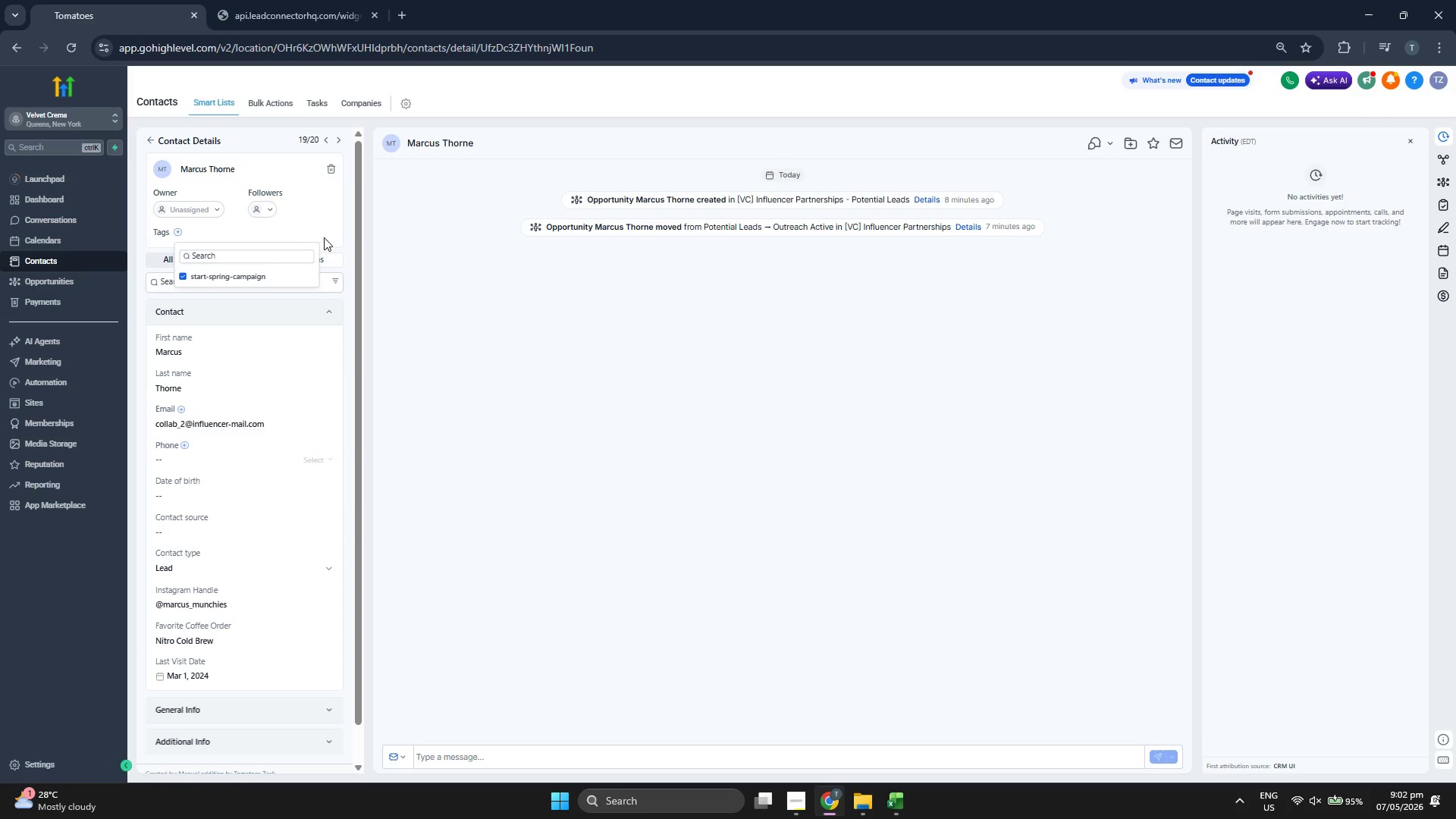 
left_click([325, 235])
 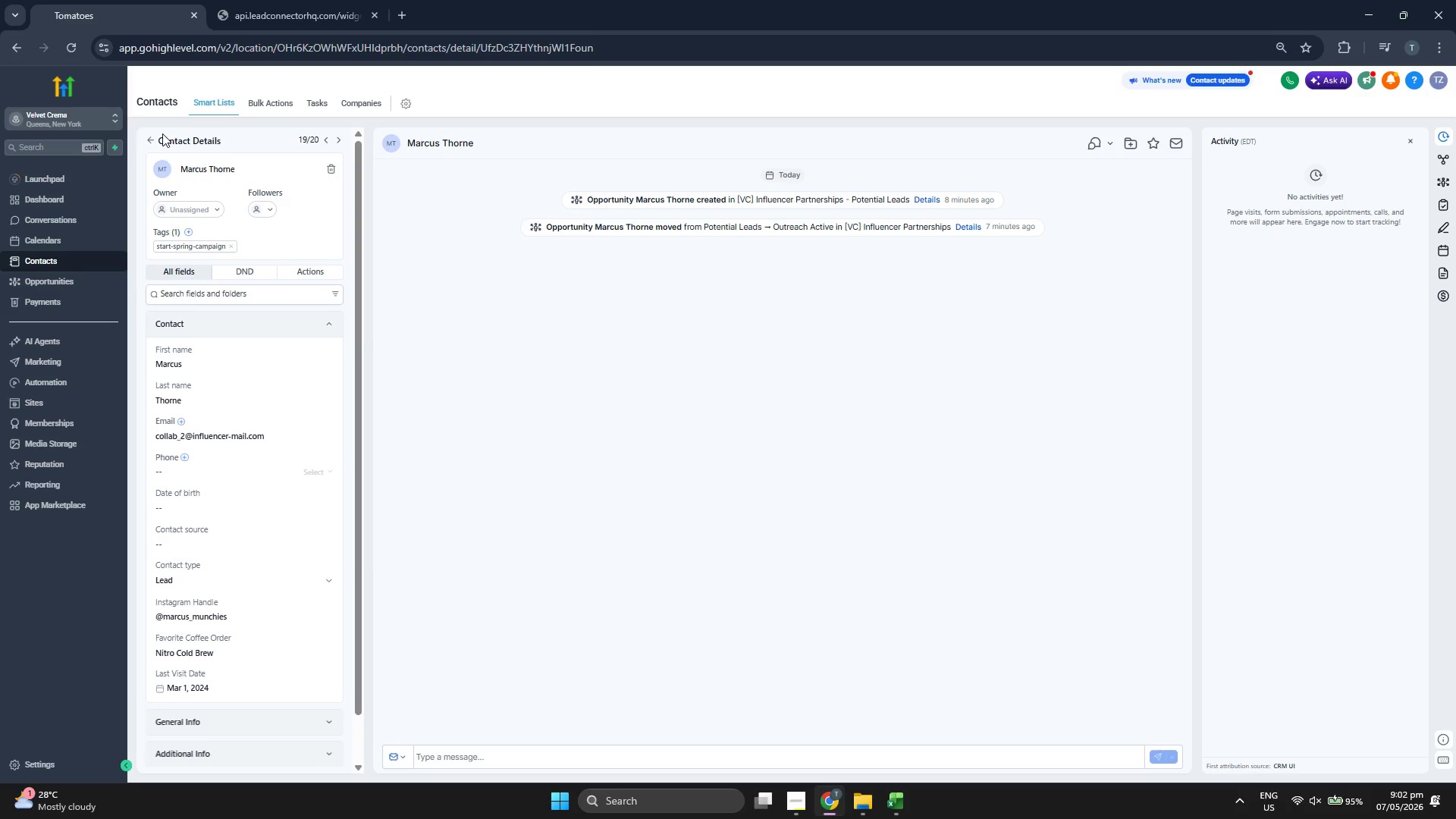 
left_click([146, 141])
 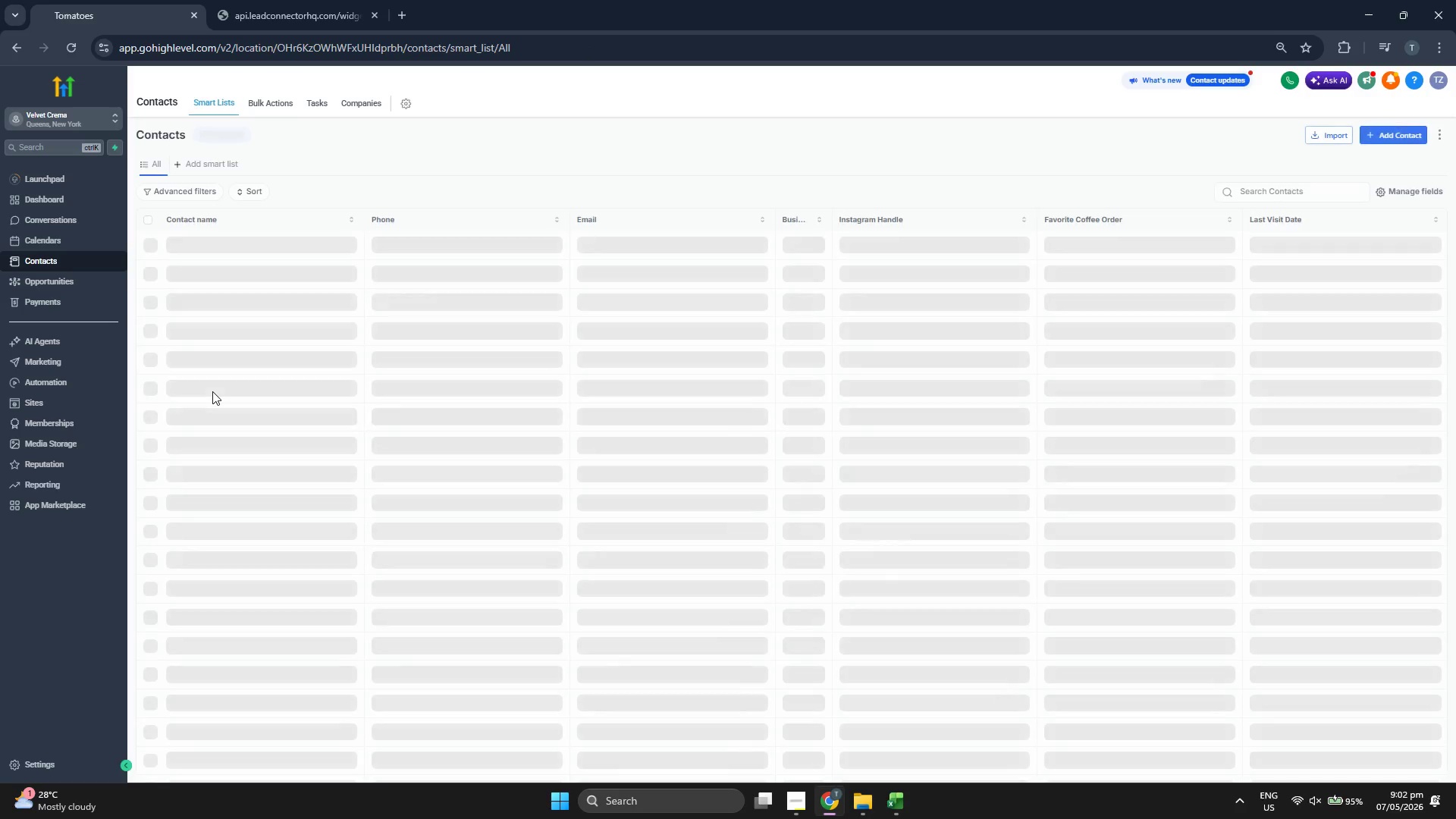 
scroll: coordinate [269, 531], scroll_direction: down, amount: 1.0
 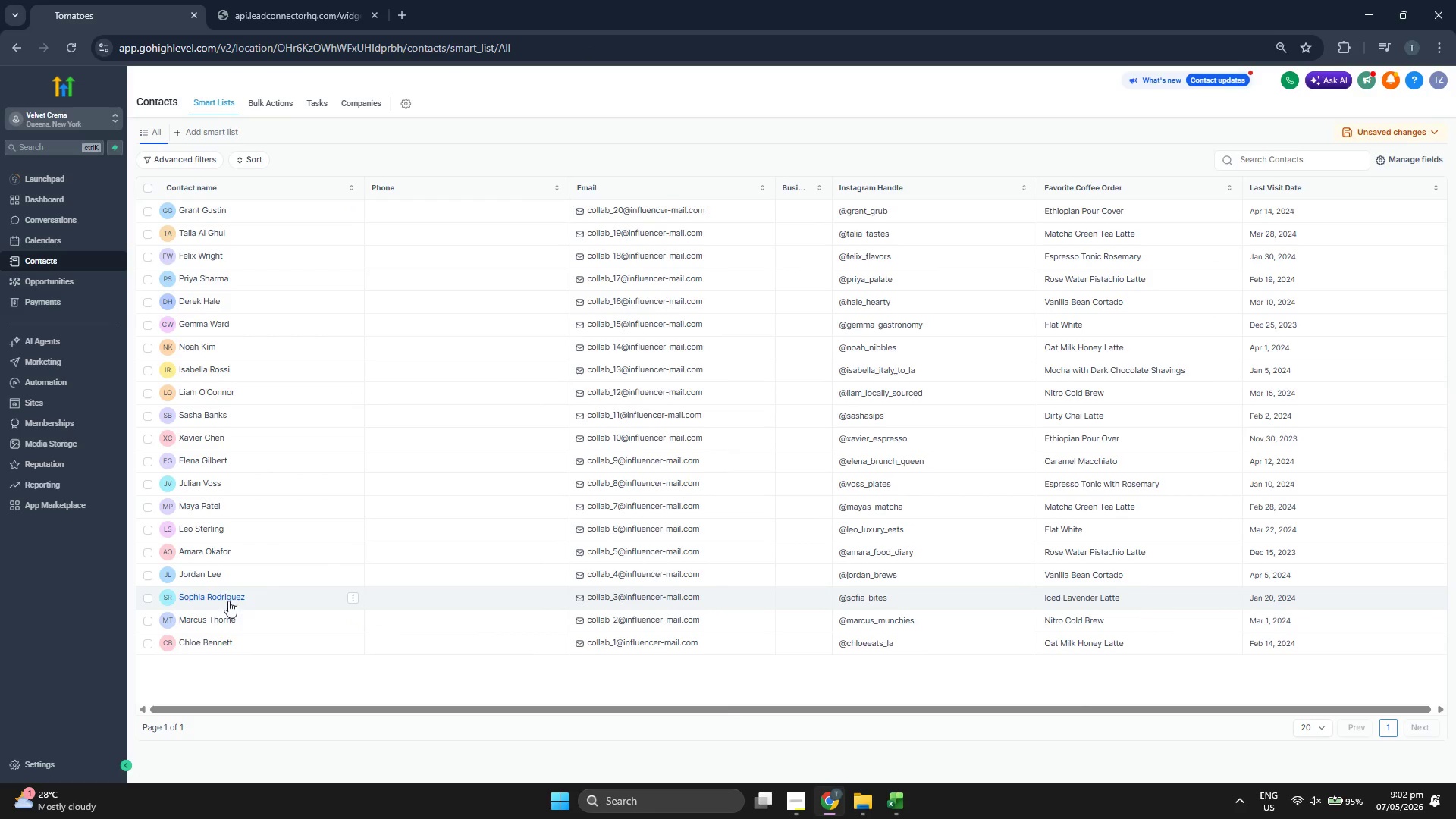 
left_click([227, 596])
 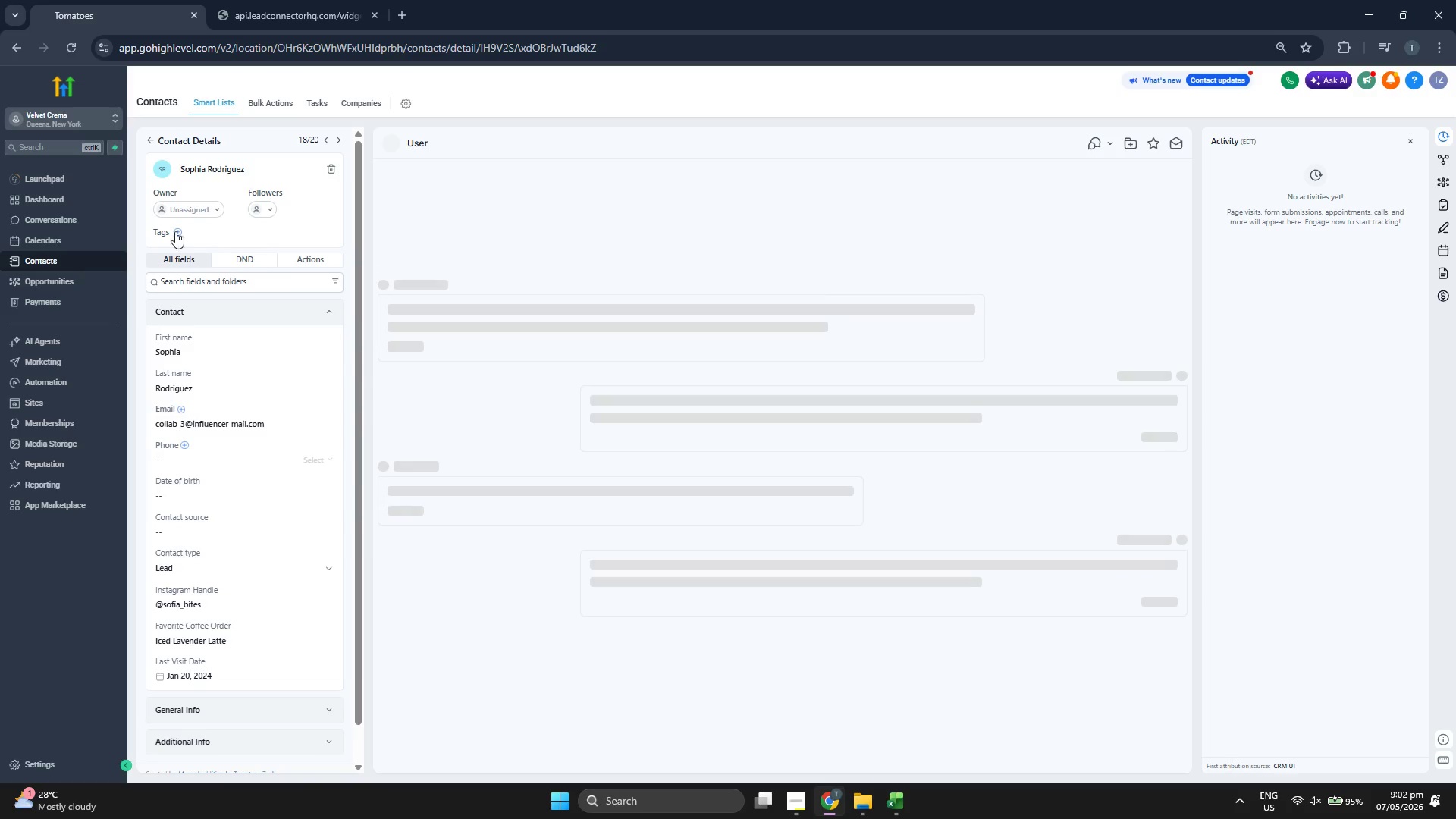 
double_click([177, 231])
 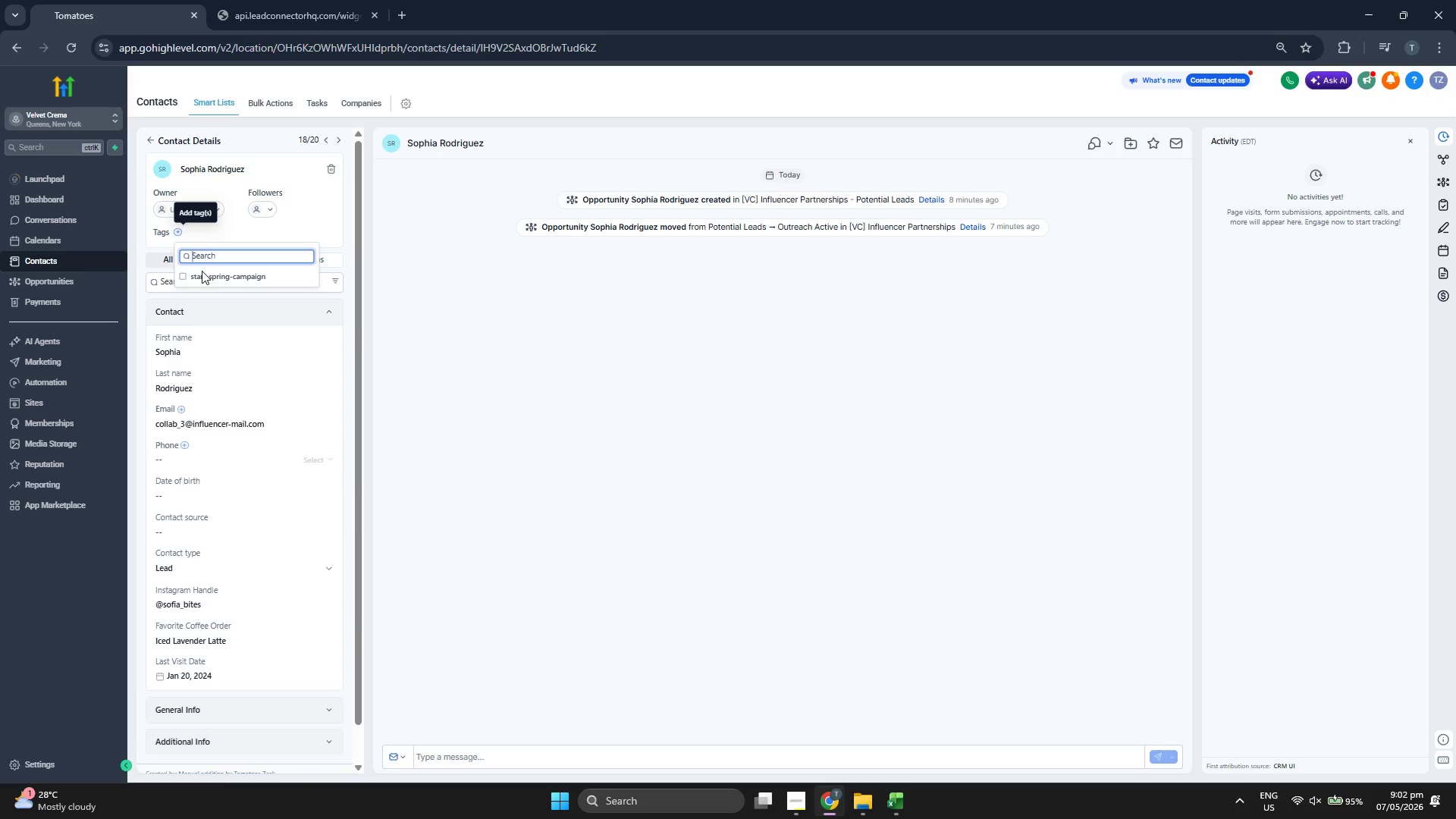 
left_click([206, 278])
 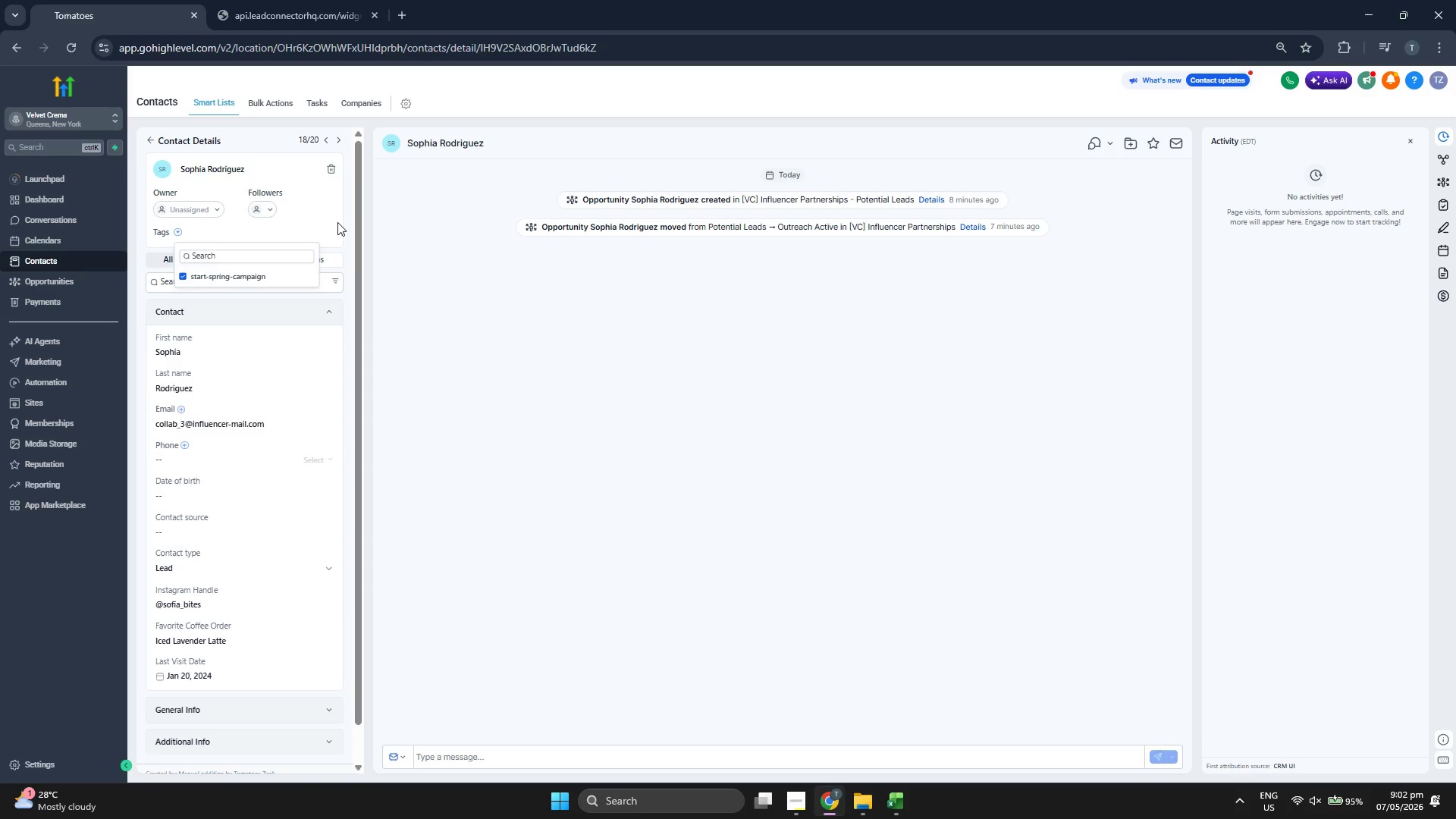 
left_click([338, 221])
 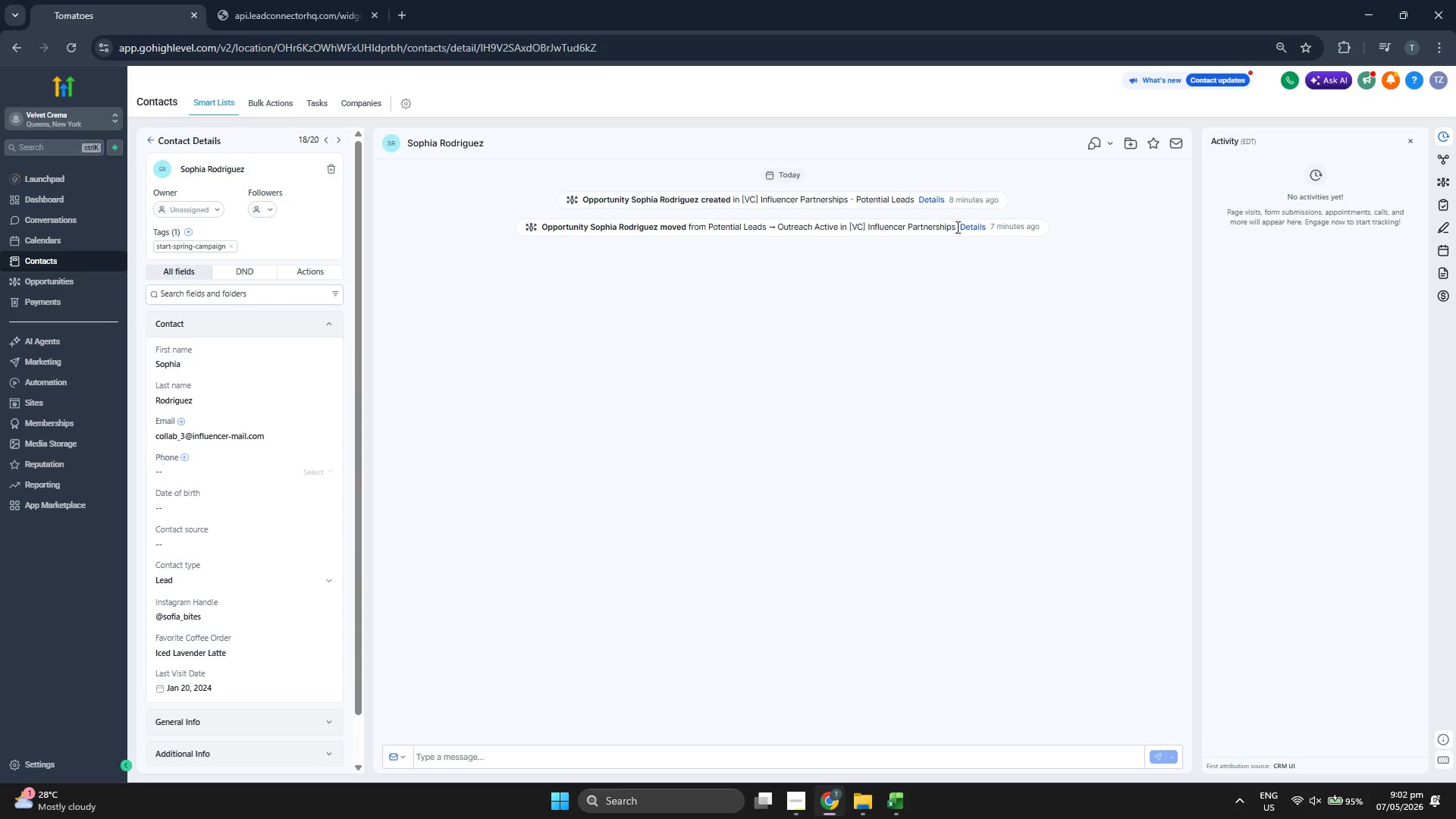 
left_click([977, 227])
 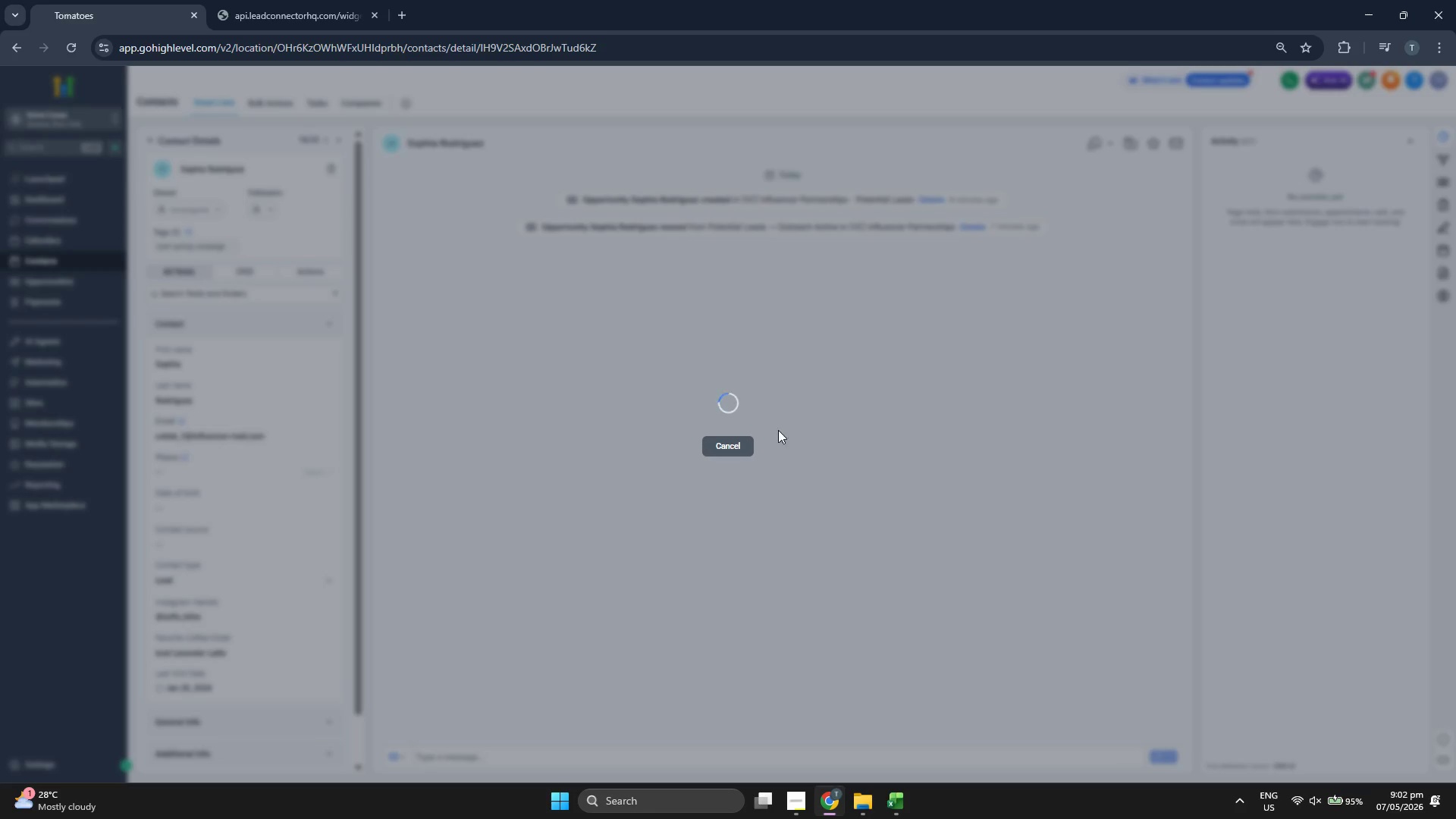 
left_click([745, 442])
 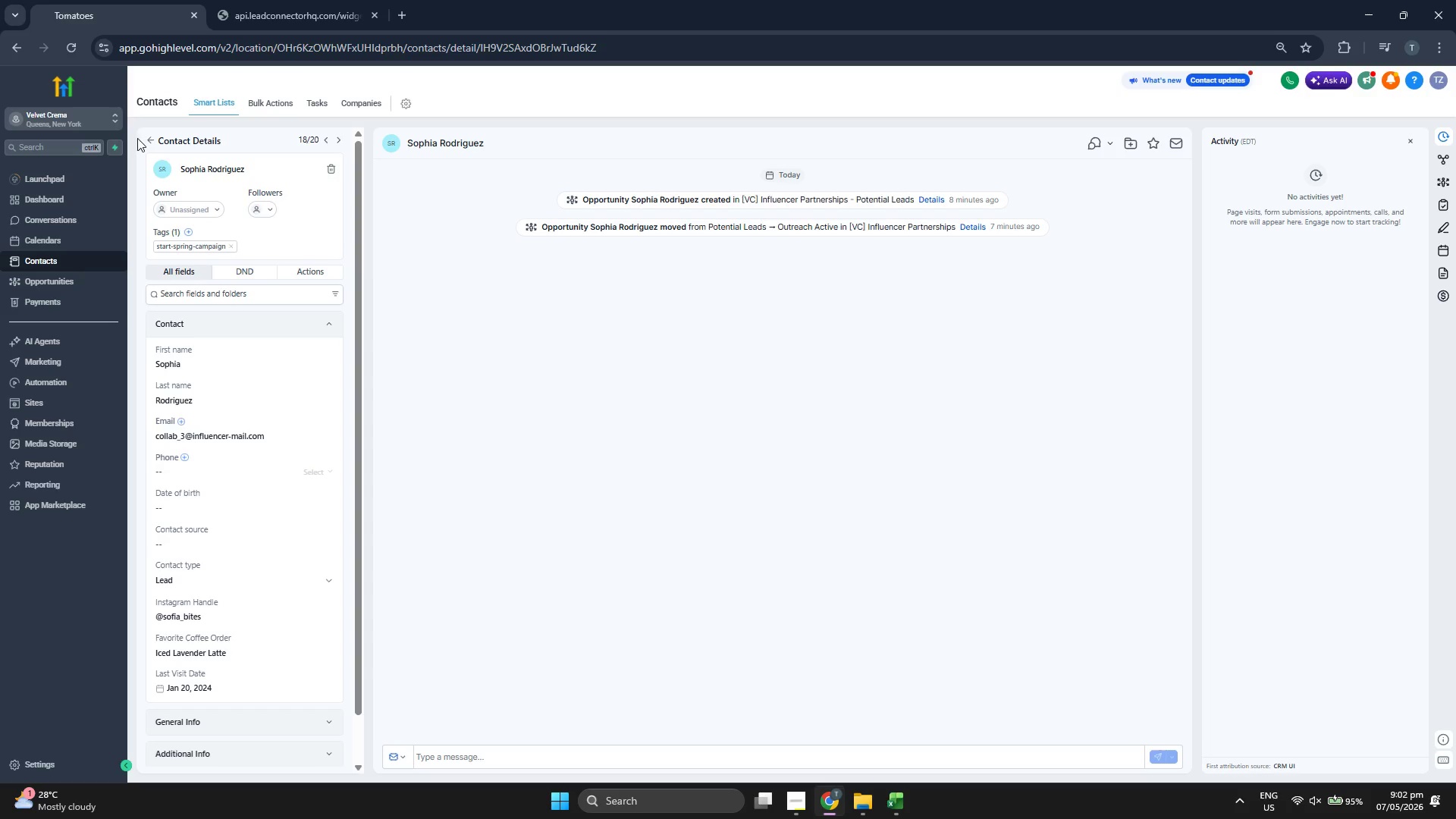 
left_click([148, 137])
 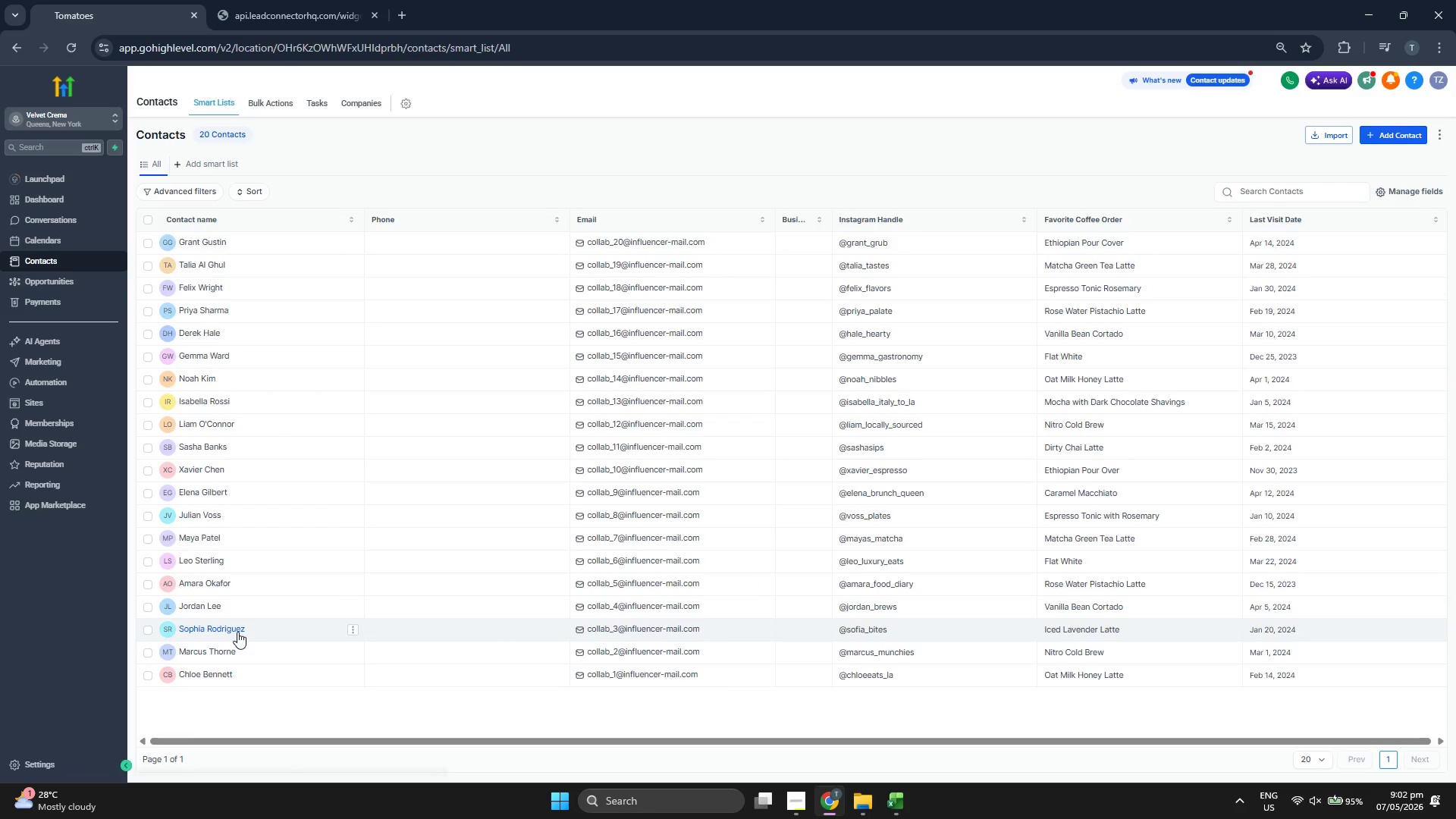 
wait(5.73)
 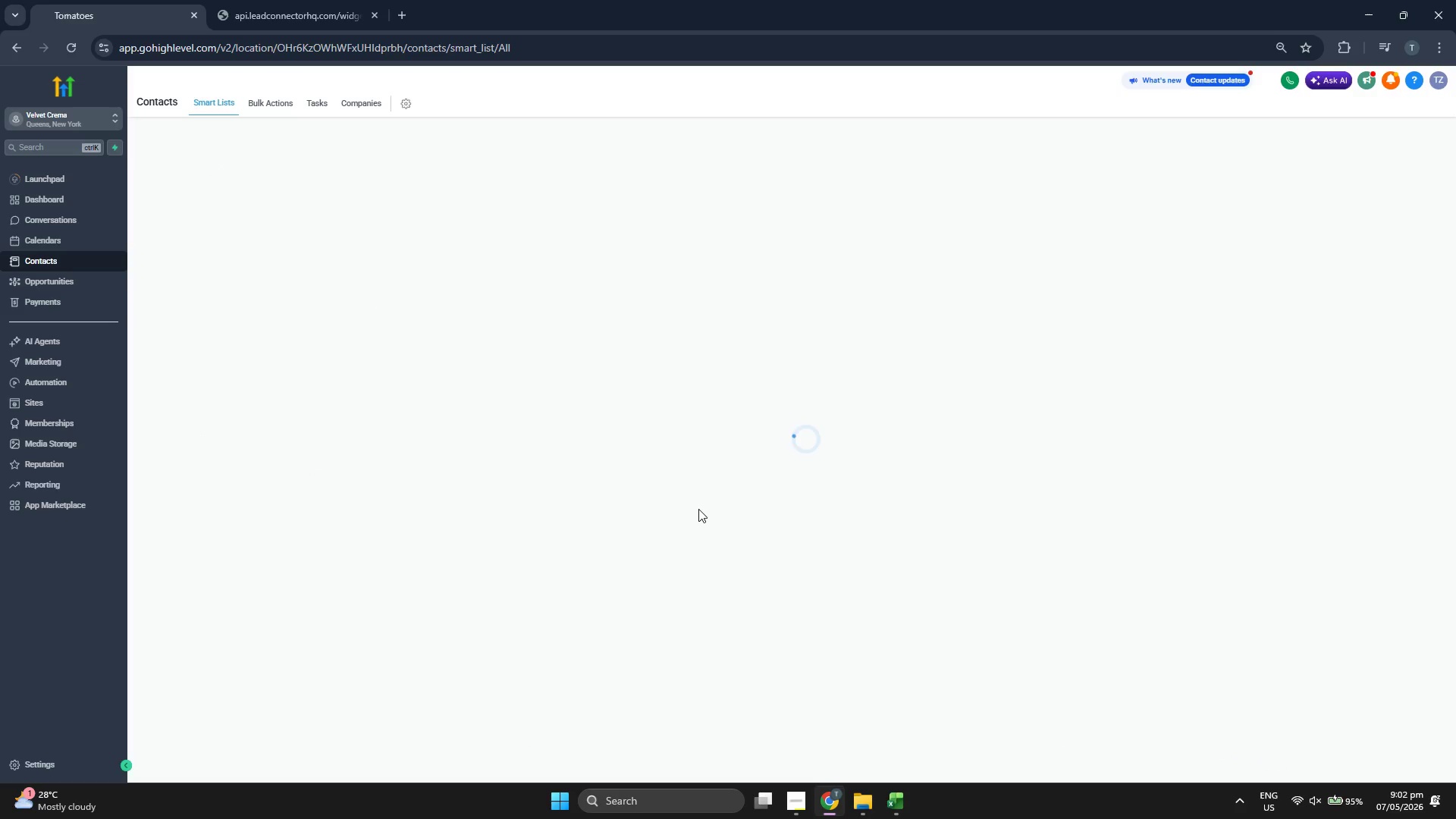 
left_click([197, 628])
 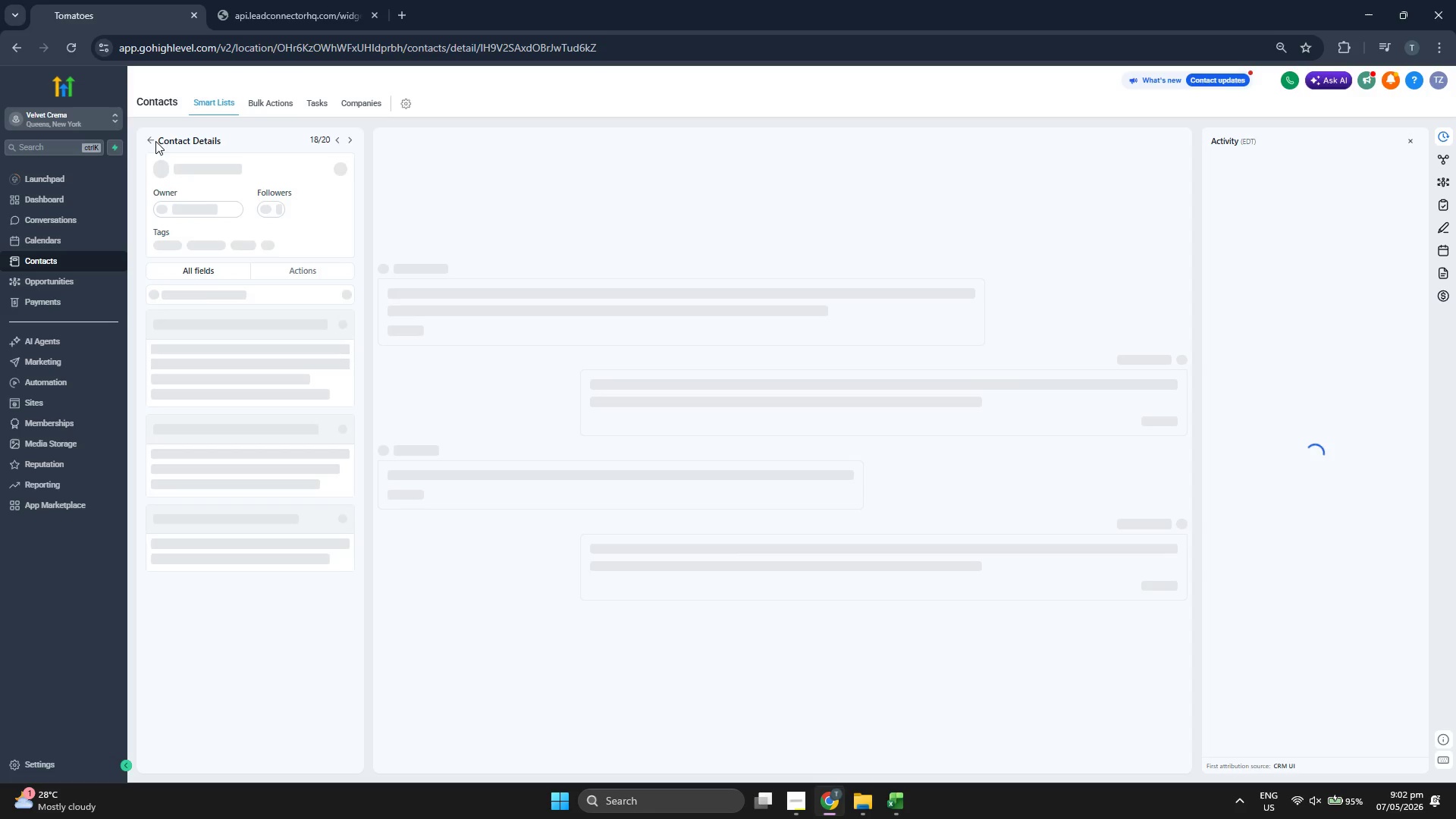 
left_click([151, 139])
 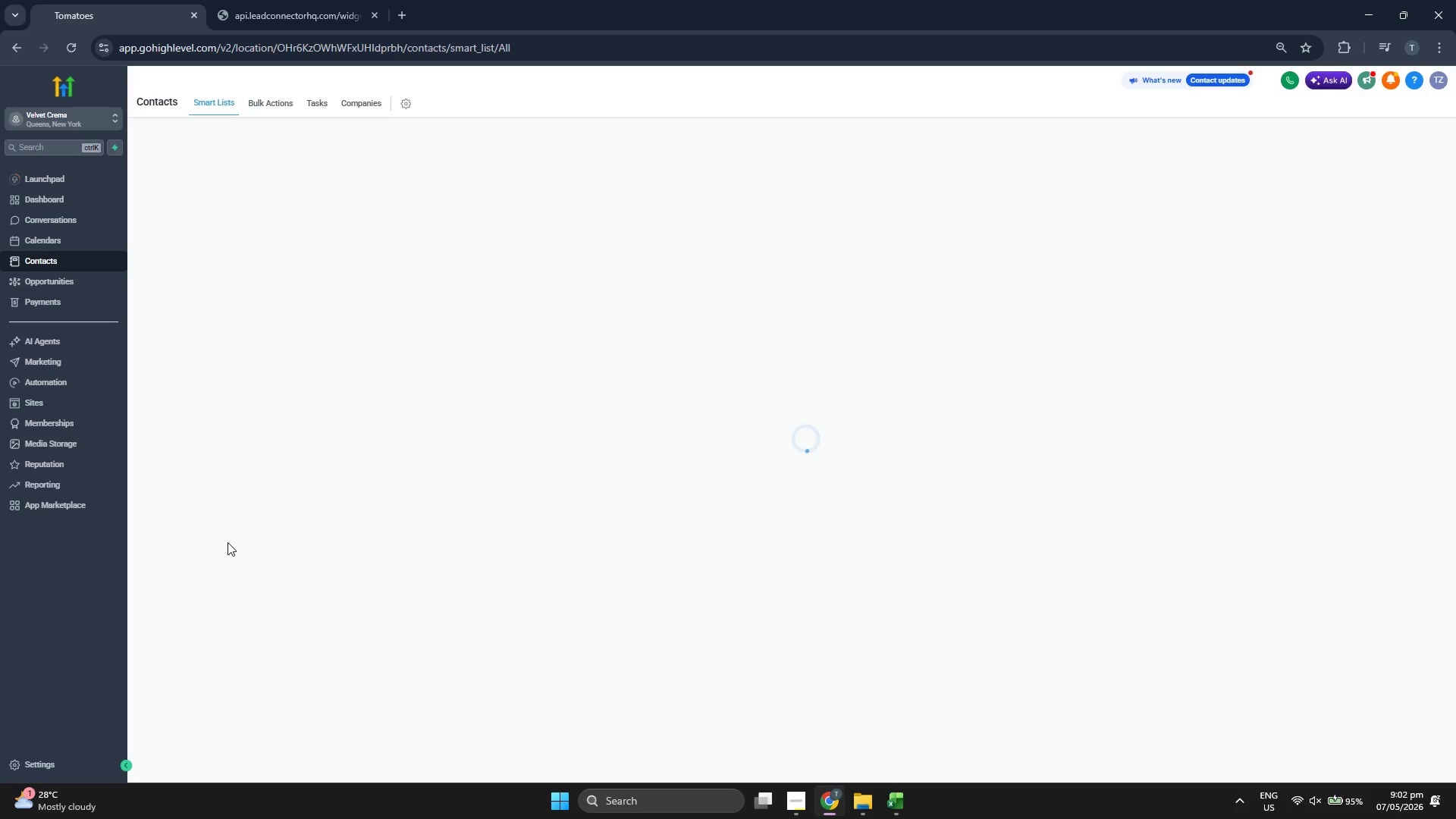 
mouse_move([226, 566])
 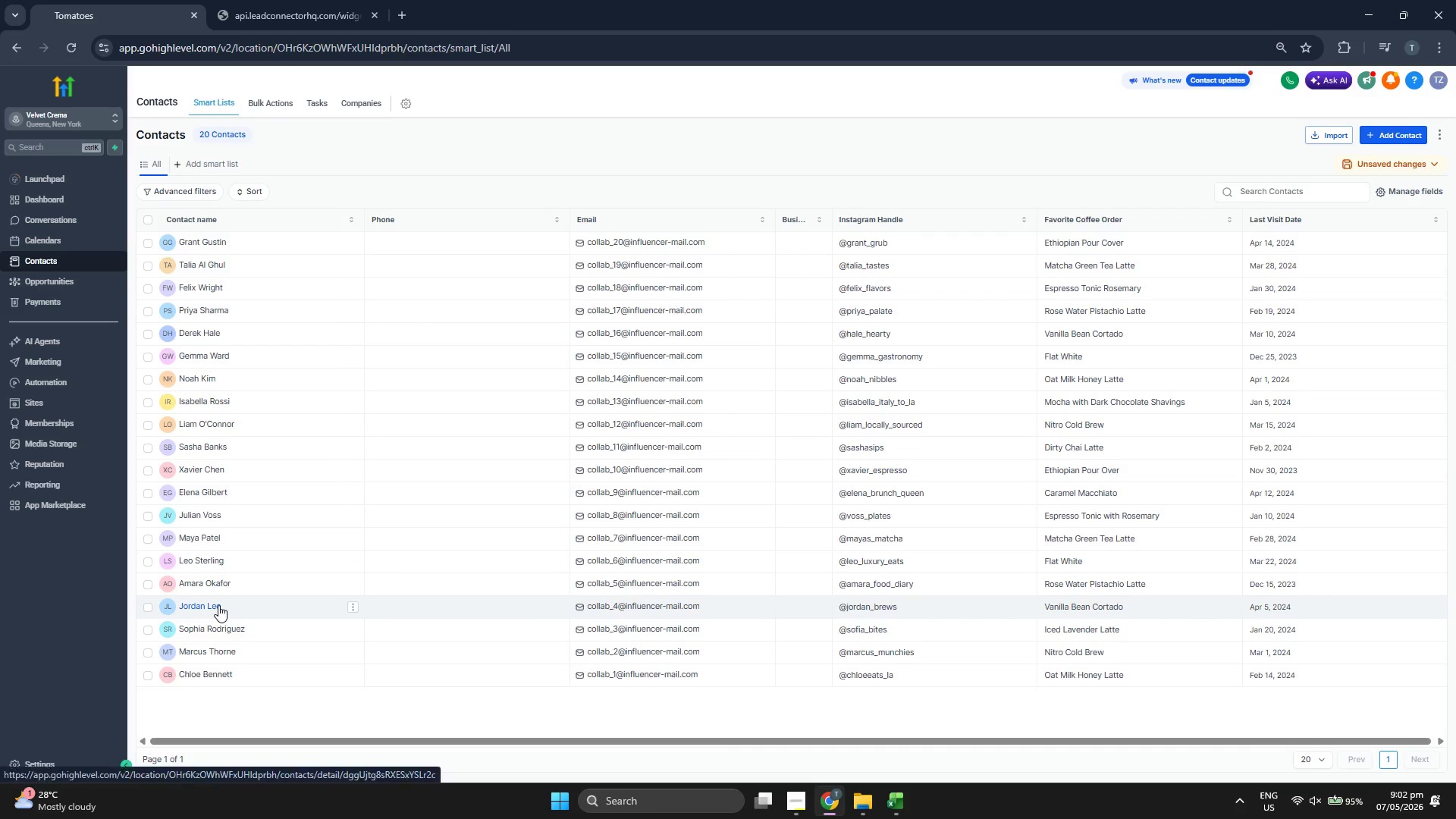 
left_click([218, 605])
 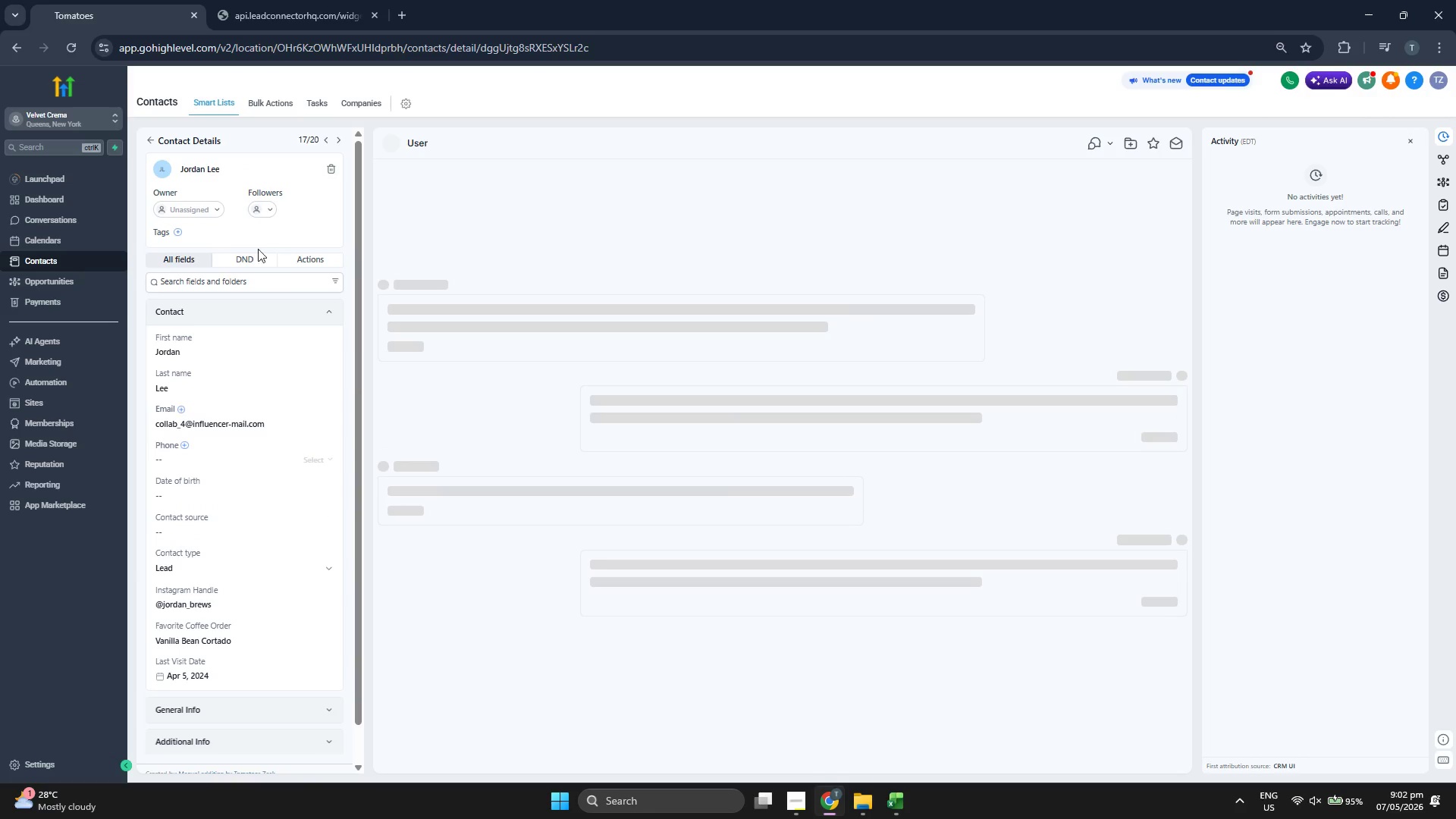 
left_click([179, 232])
 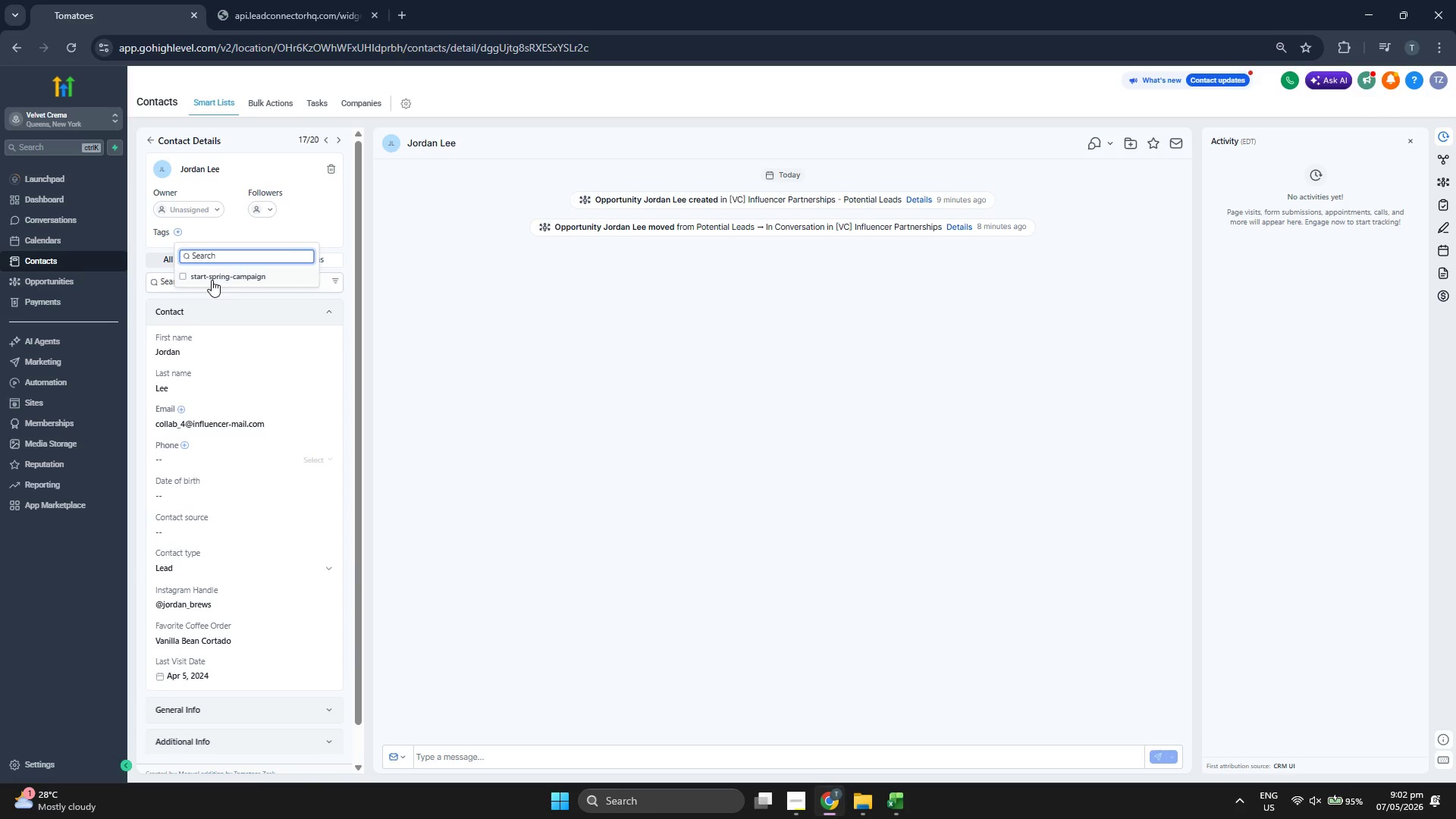 
double_click([314, 211])
 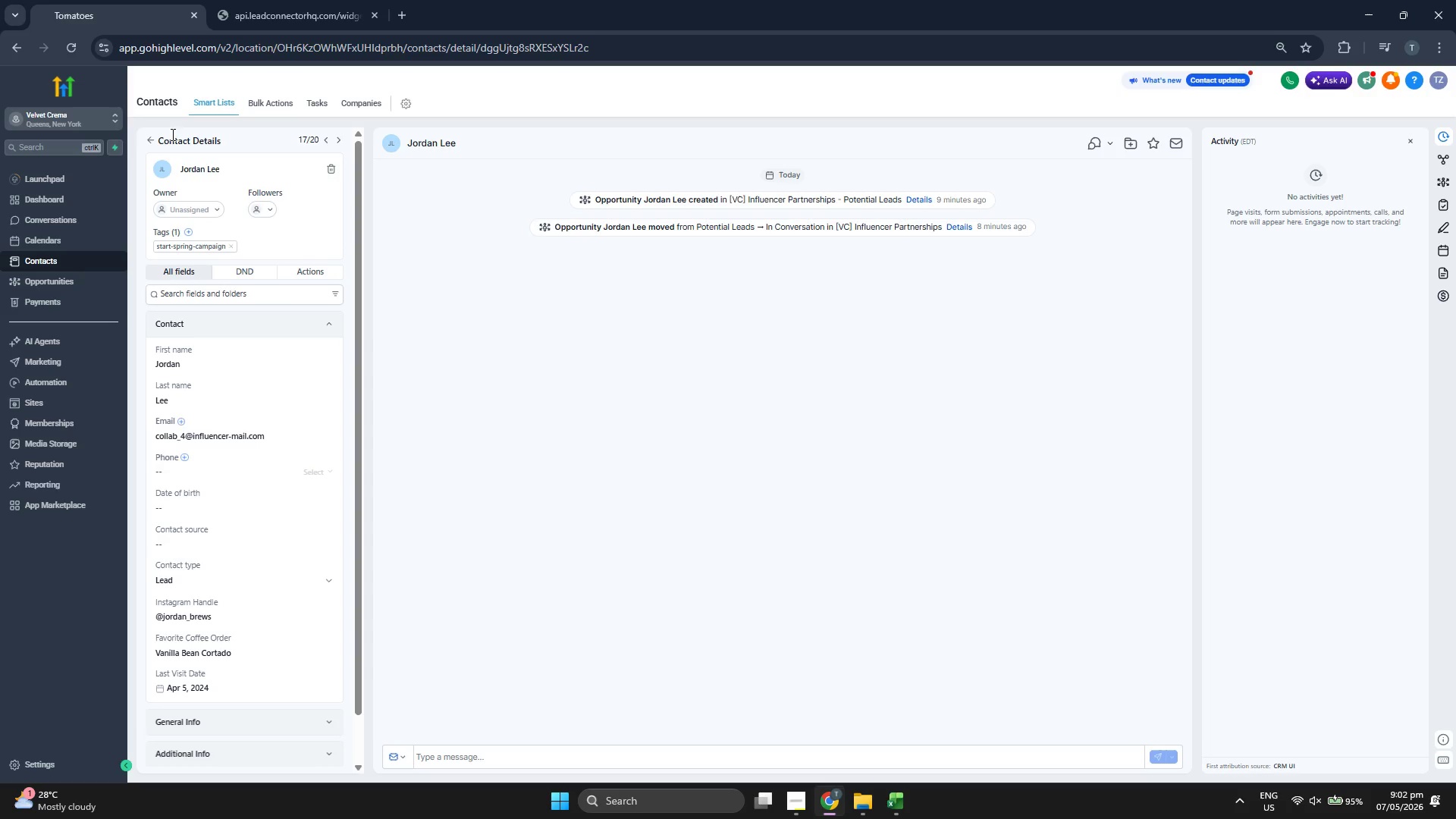 
left_click([152, 142])
 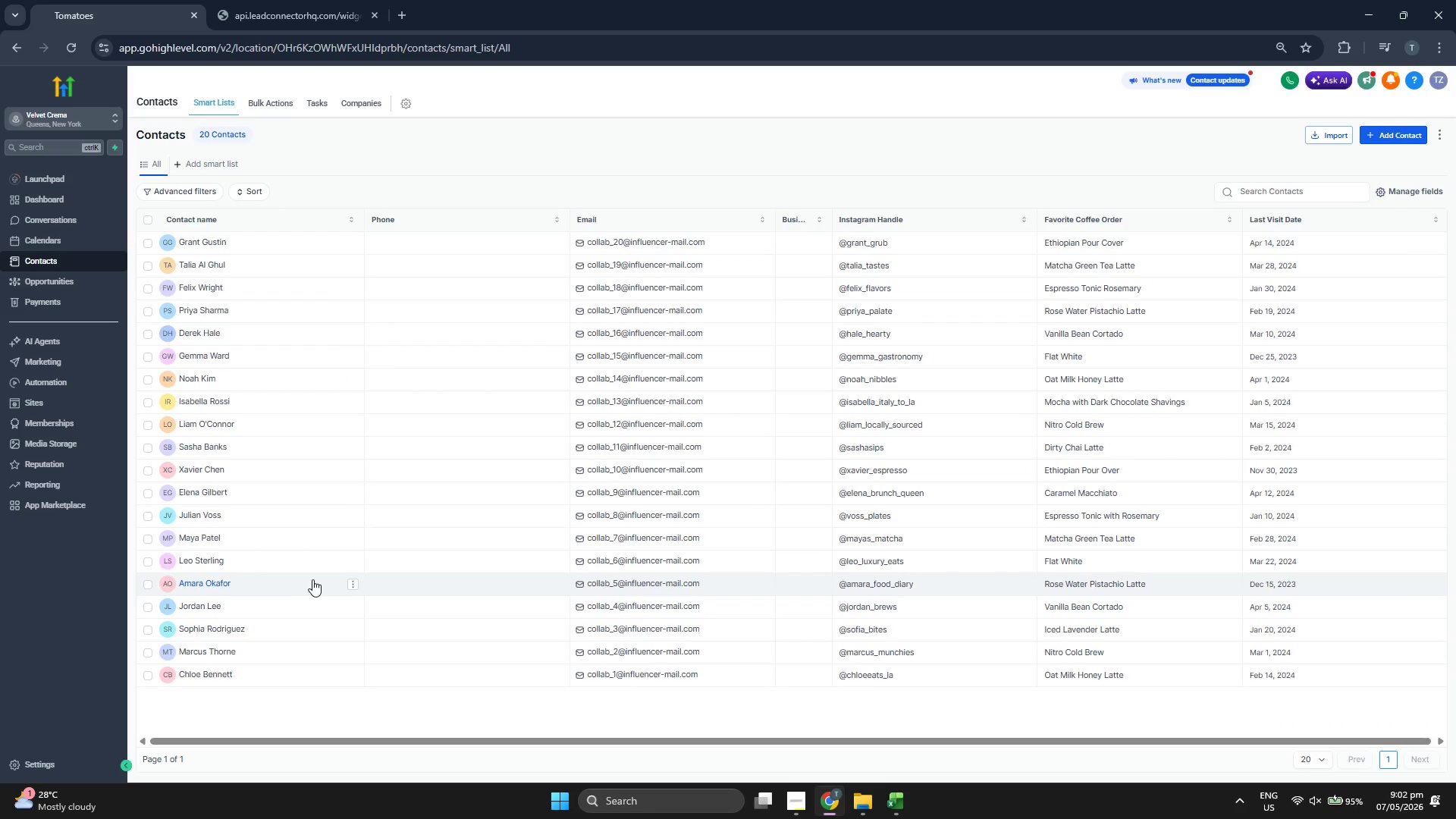 
wait(5.67)
 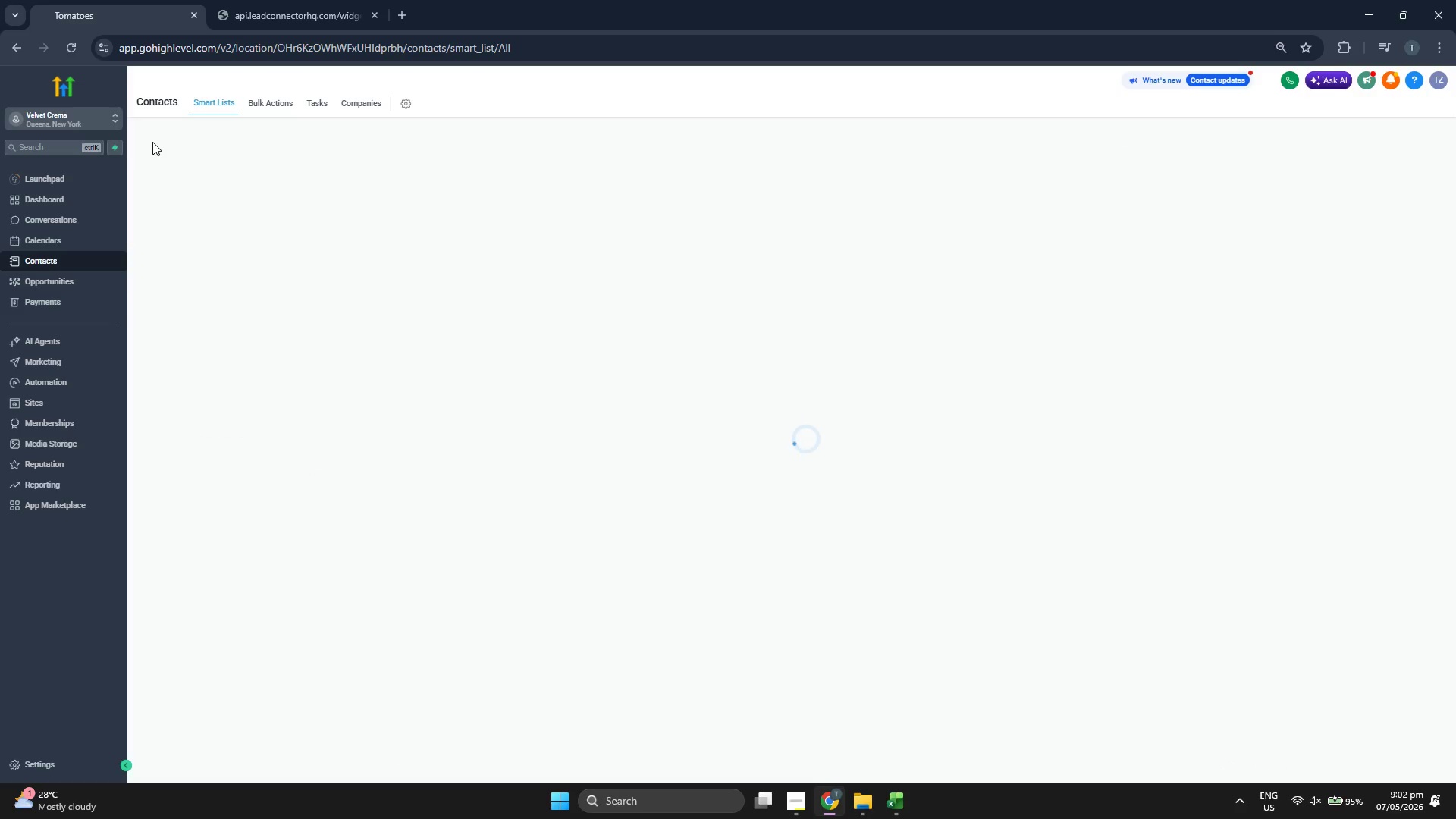 
left_click([223, 582])
 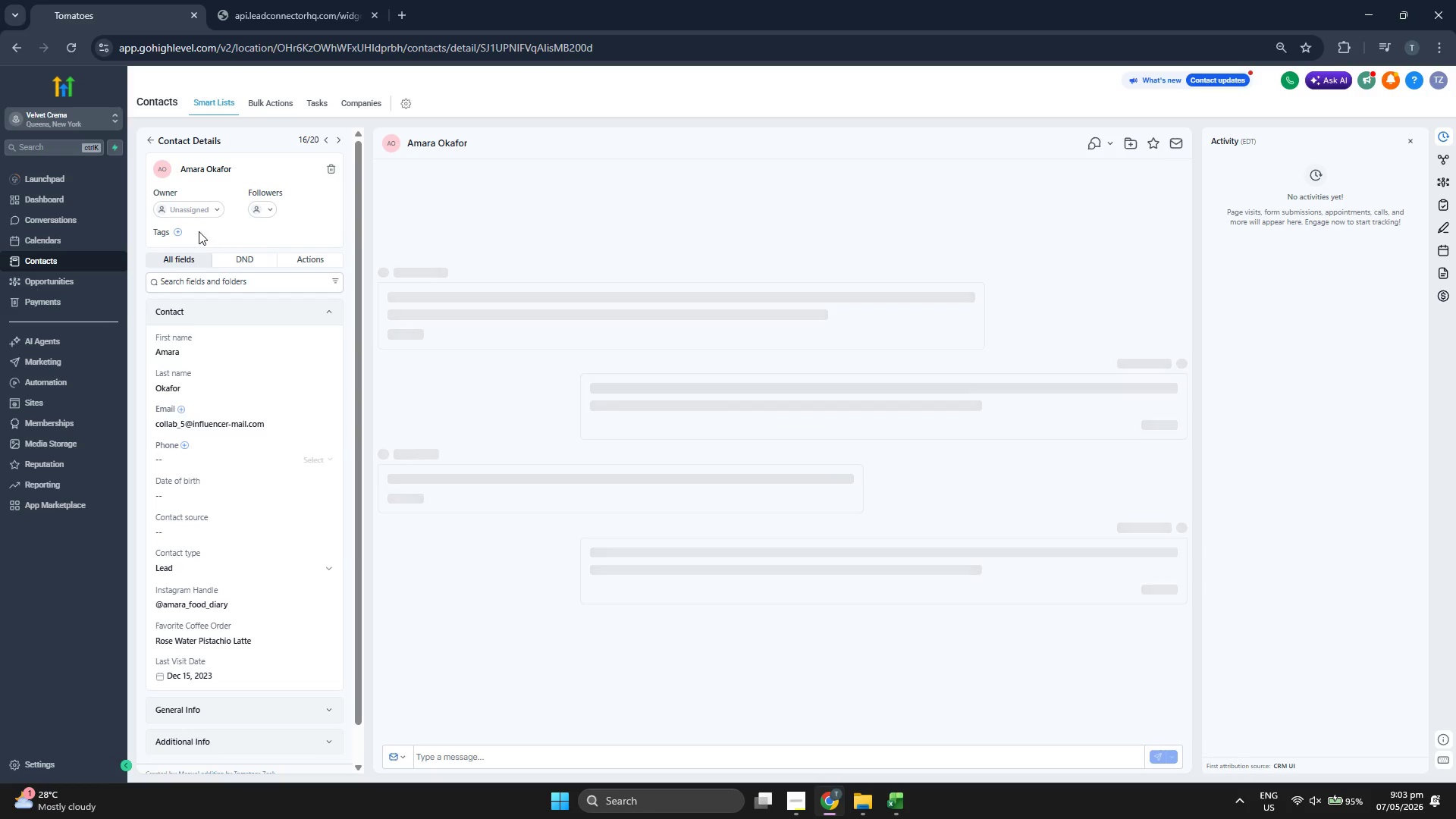 
left_click([175, 231])
 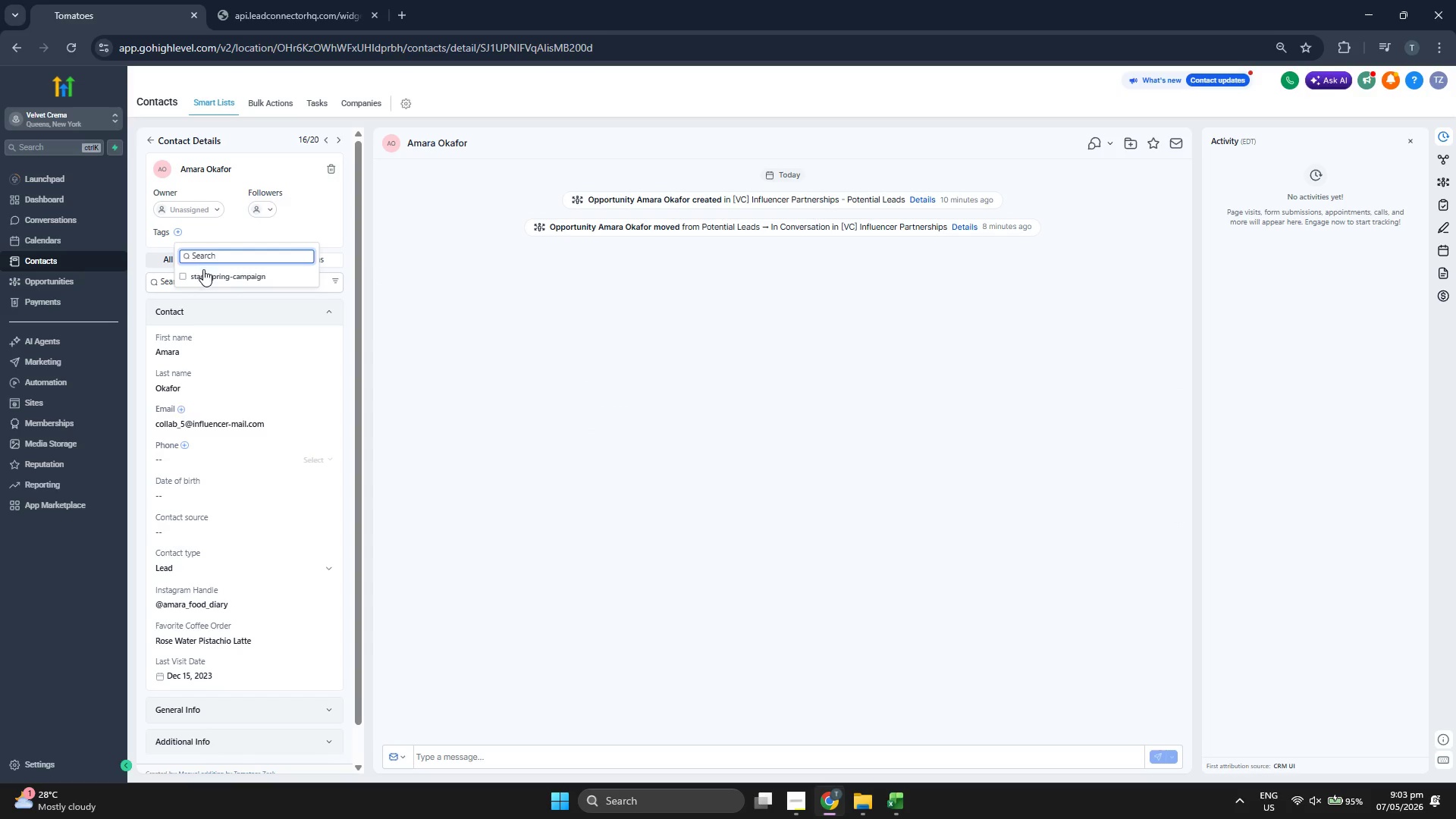 
left_click([205, 270])
 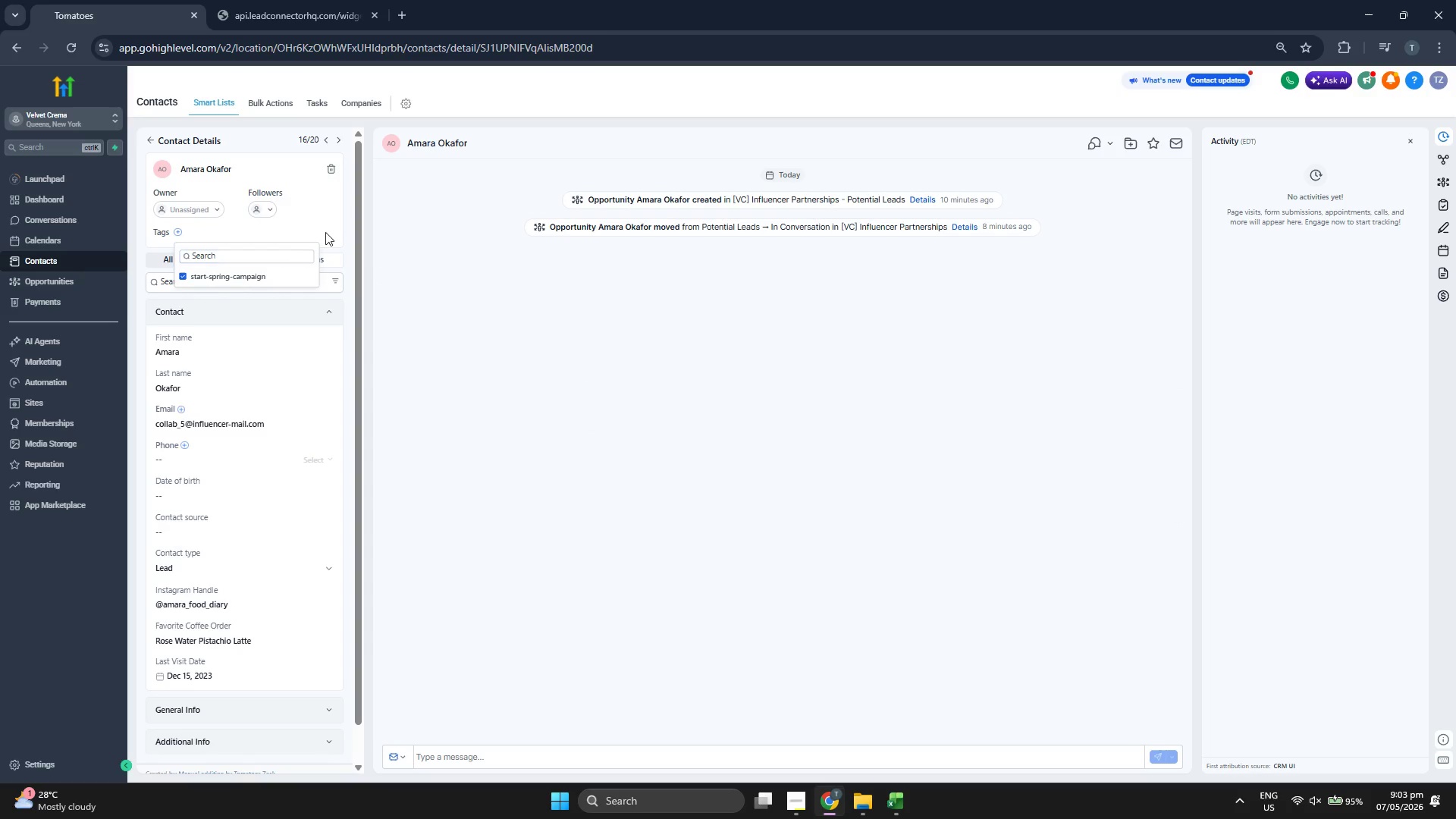 
left_click([328, 230])
 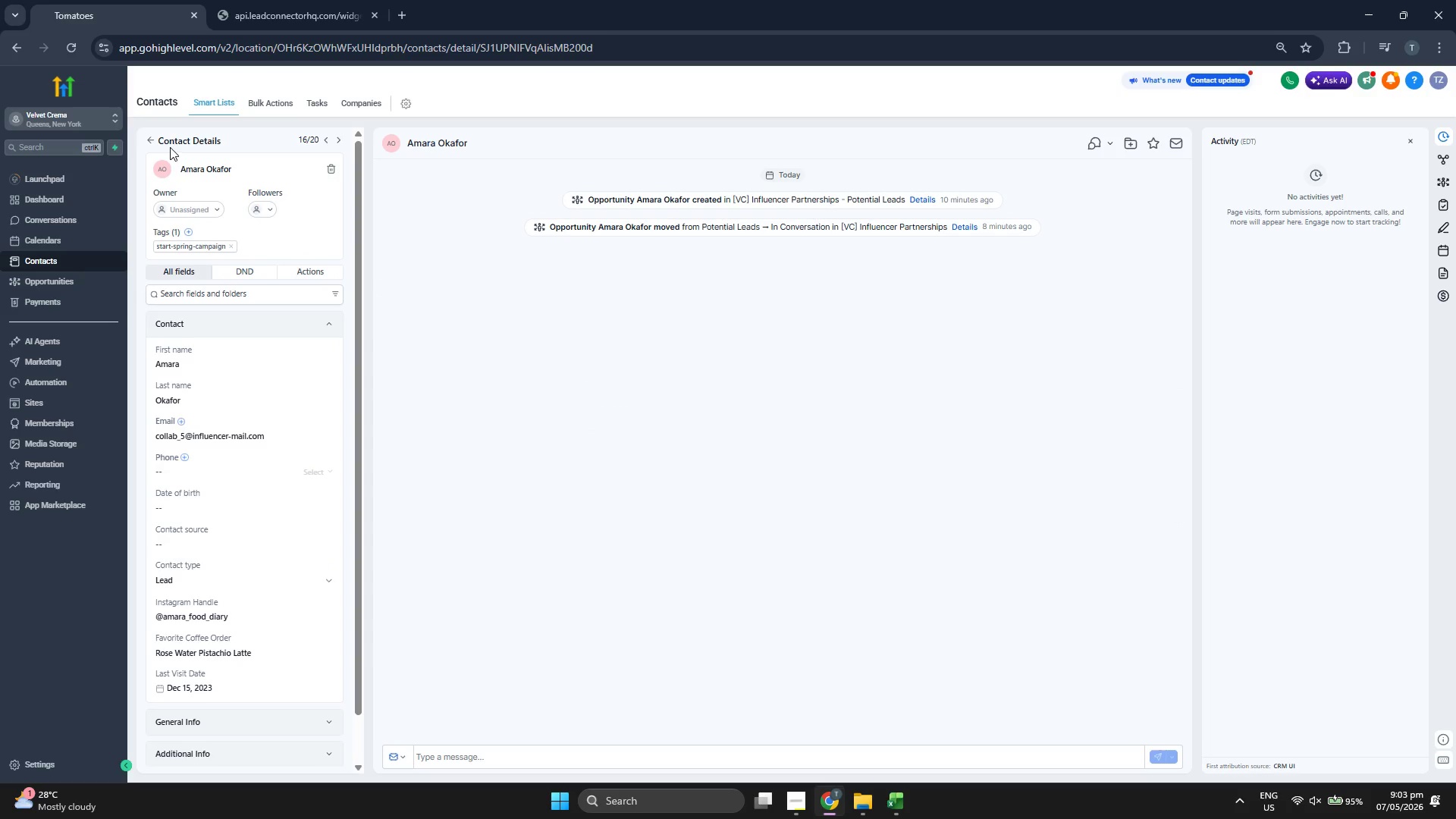 
left_click([155, 140])
 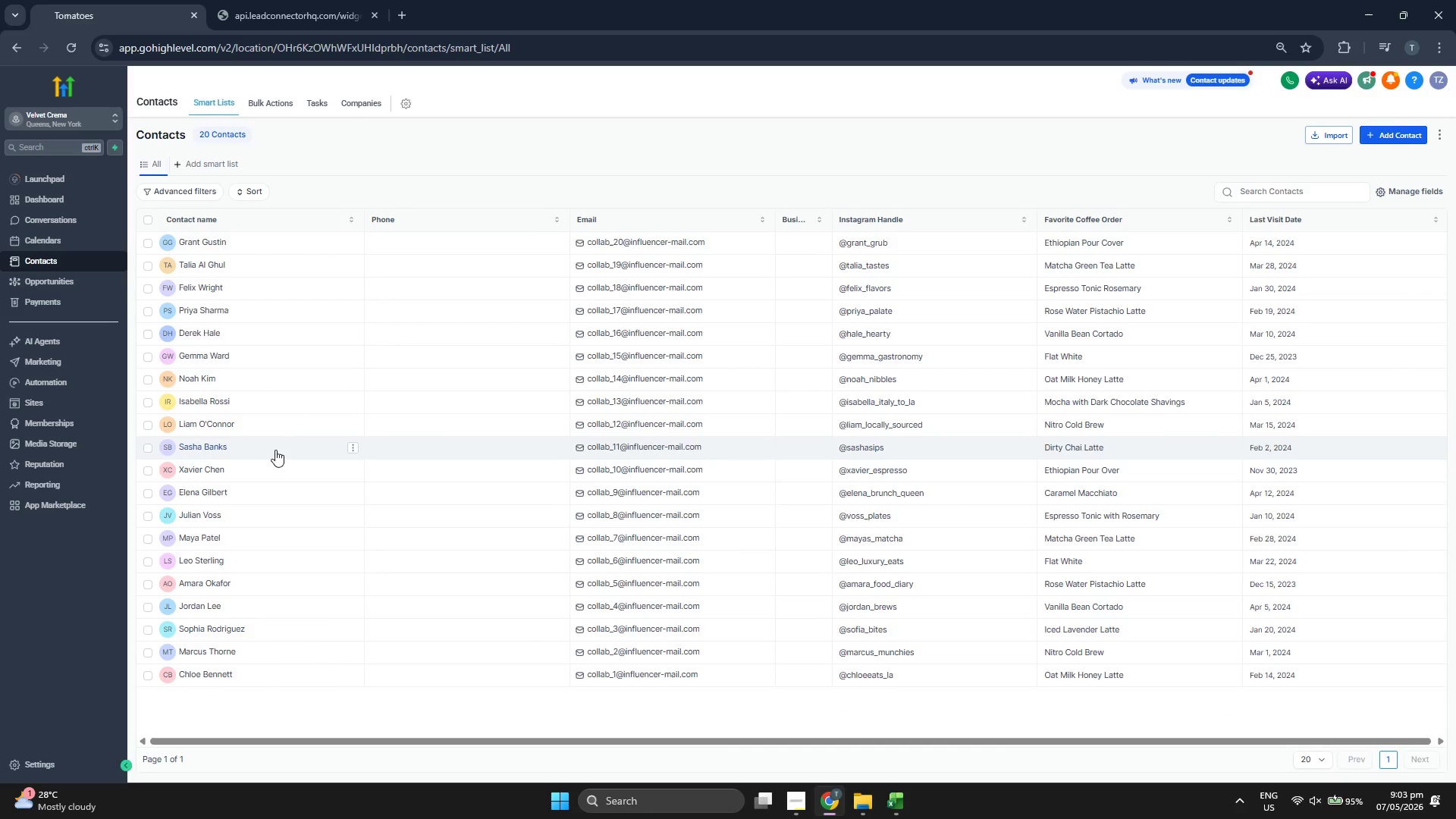 
wait(5.38)
 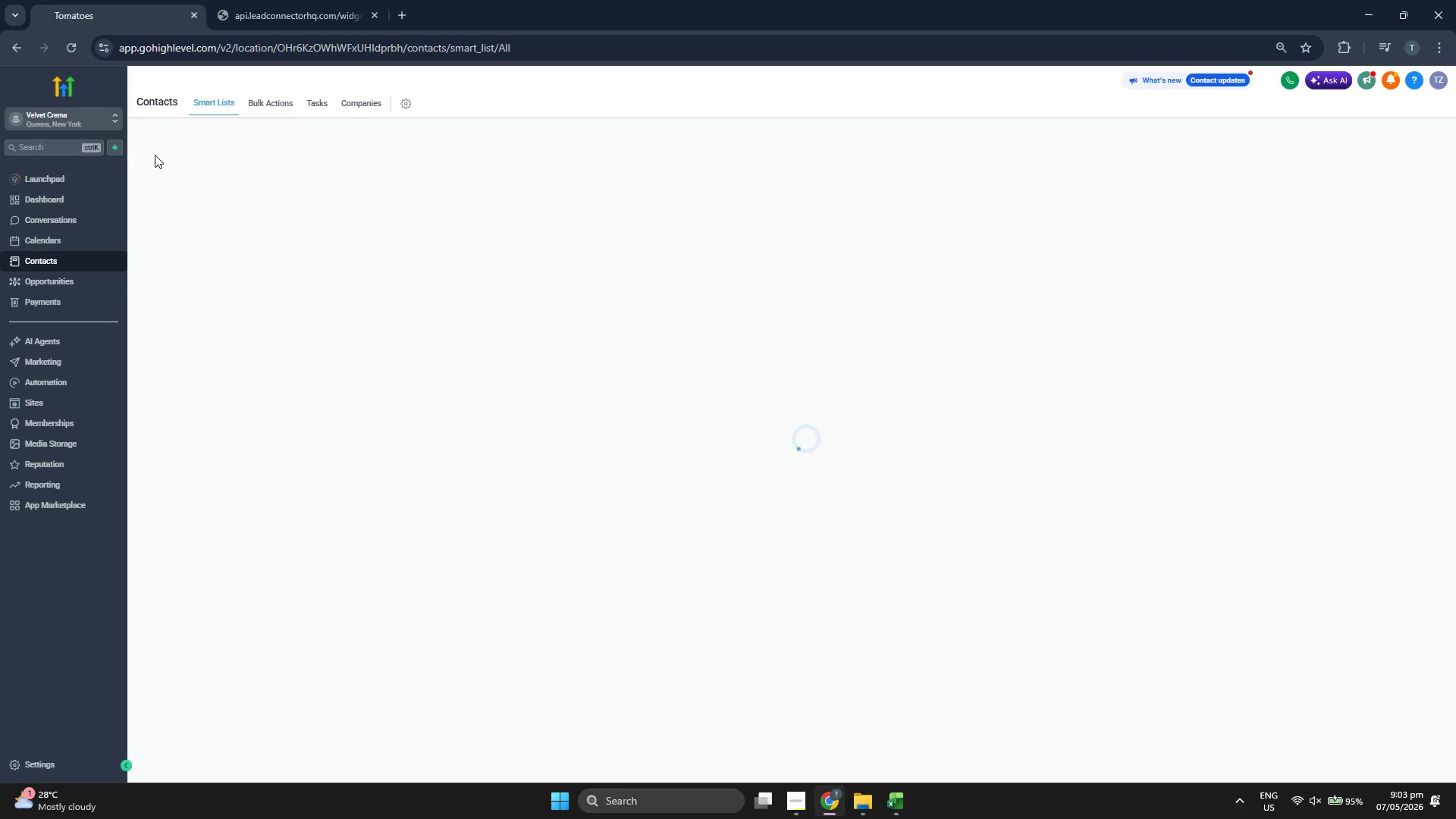 
left_click([220, 564])
 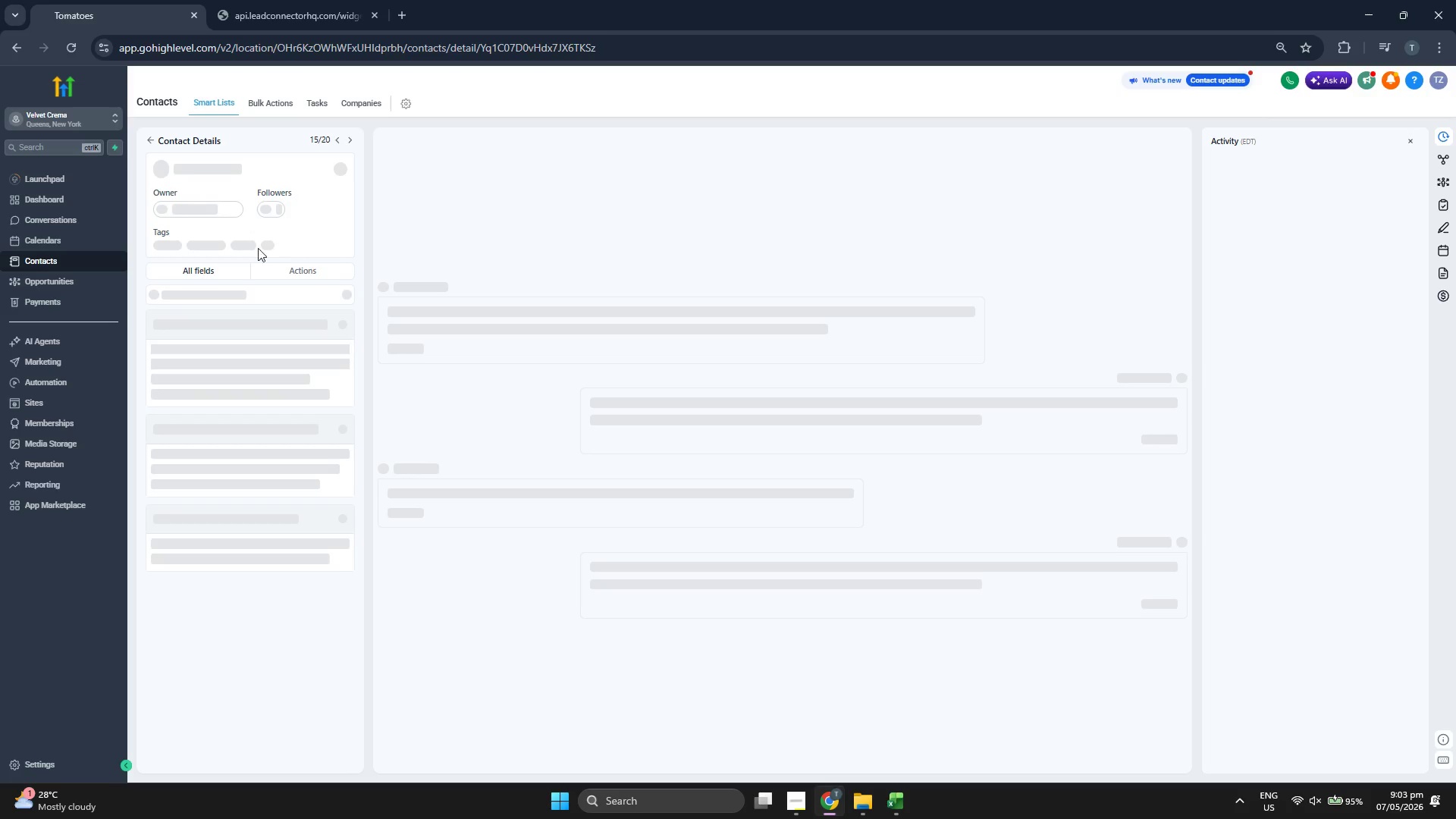 
left_click([180, 232])
 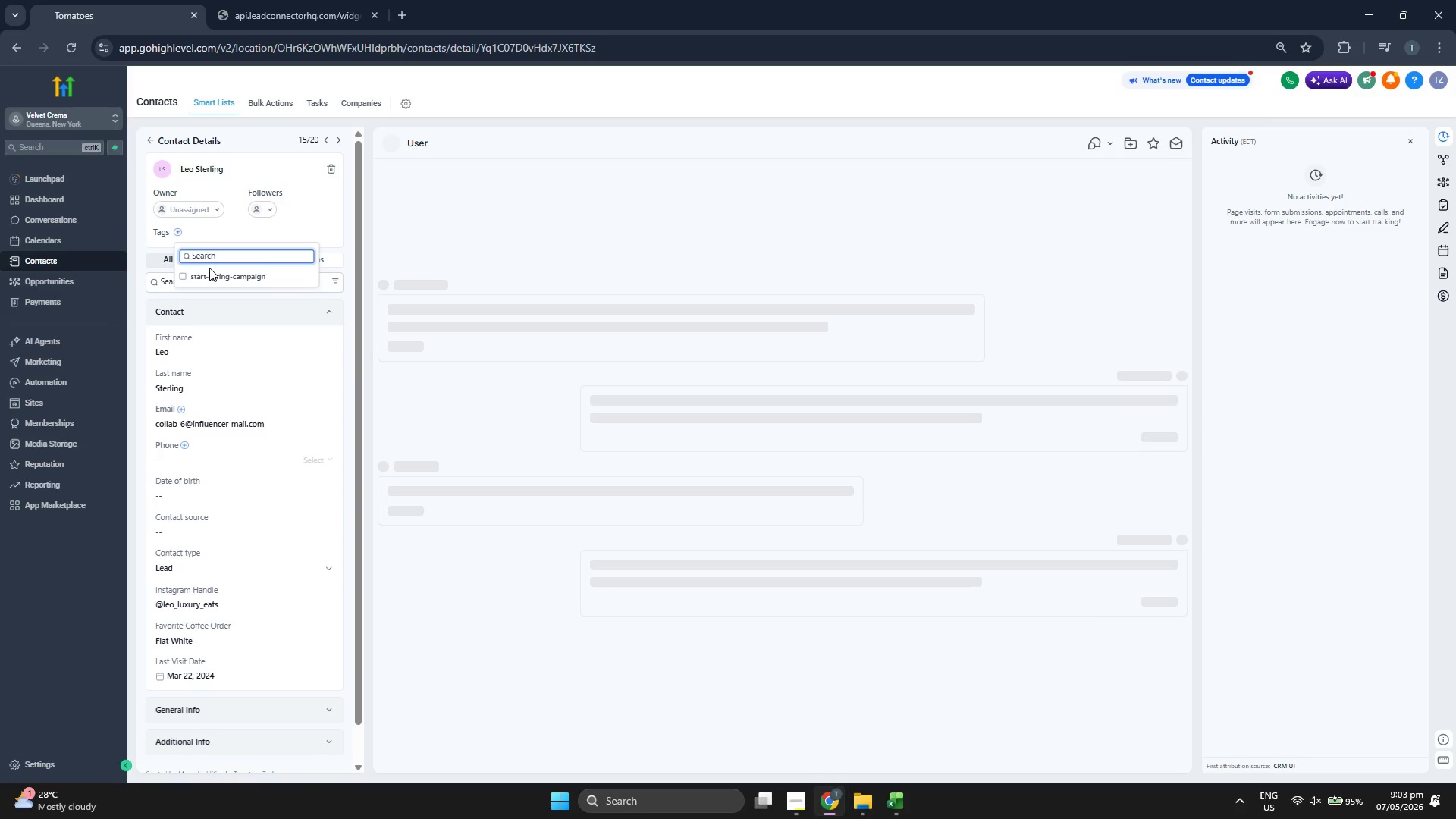 
left_click([210, 271])
 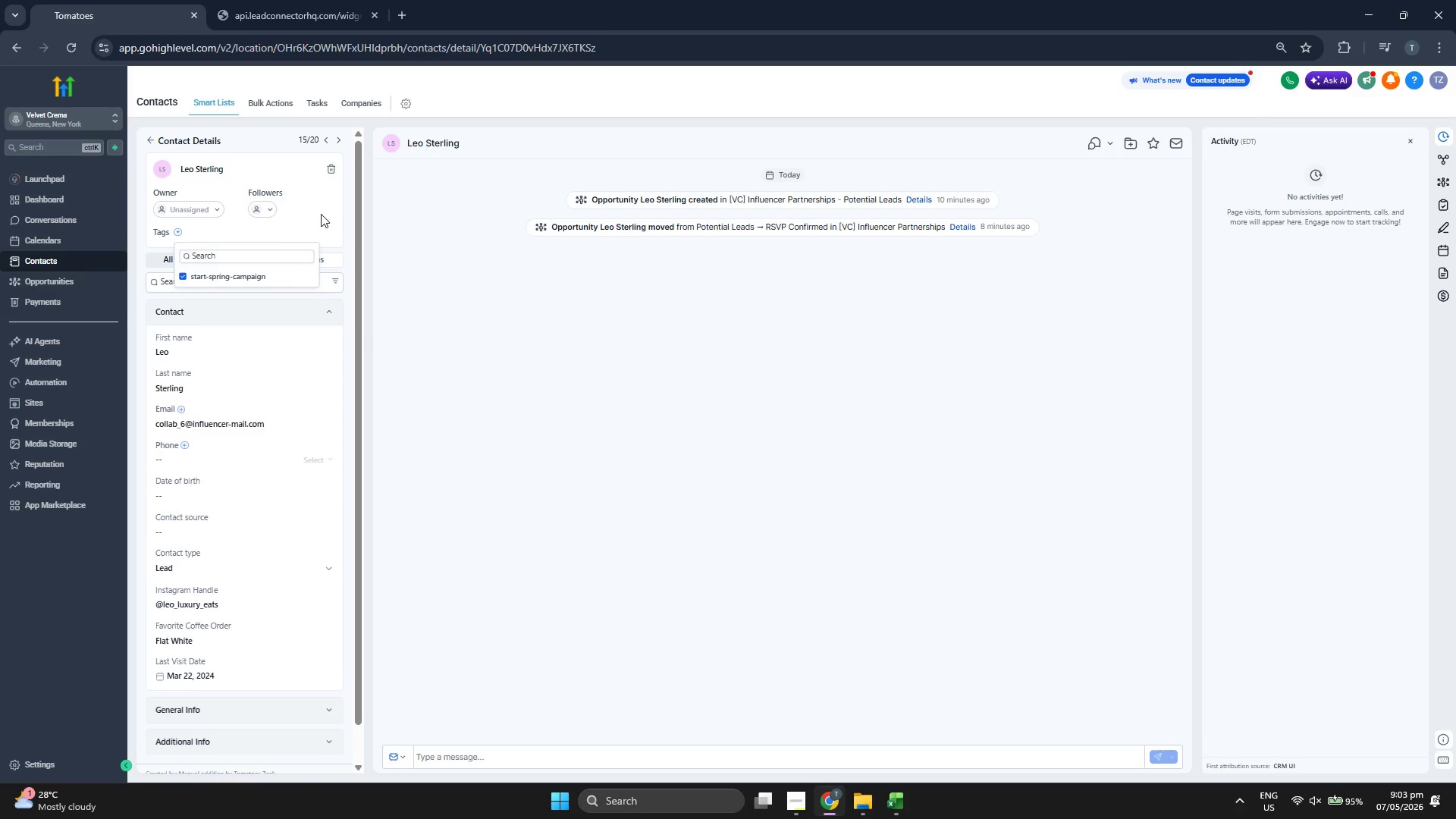 
left_click([322, 213])
 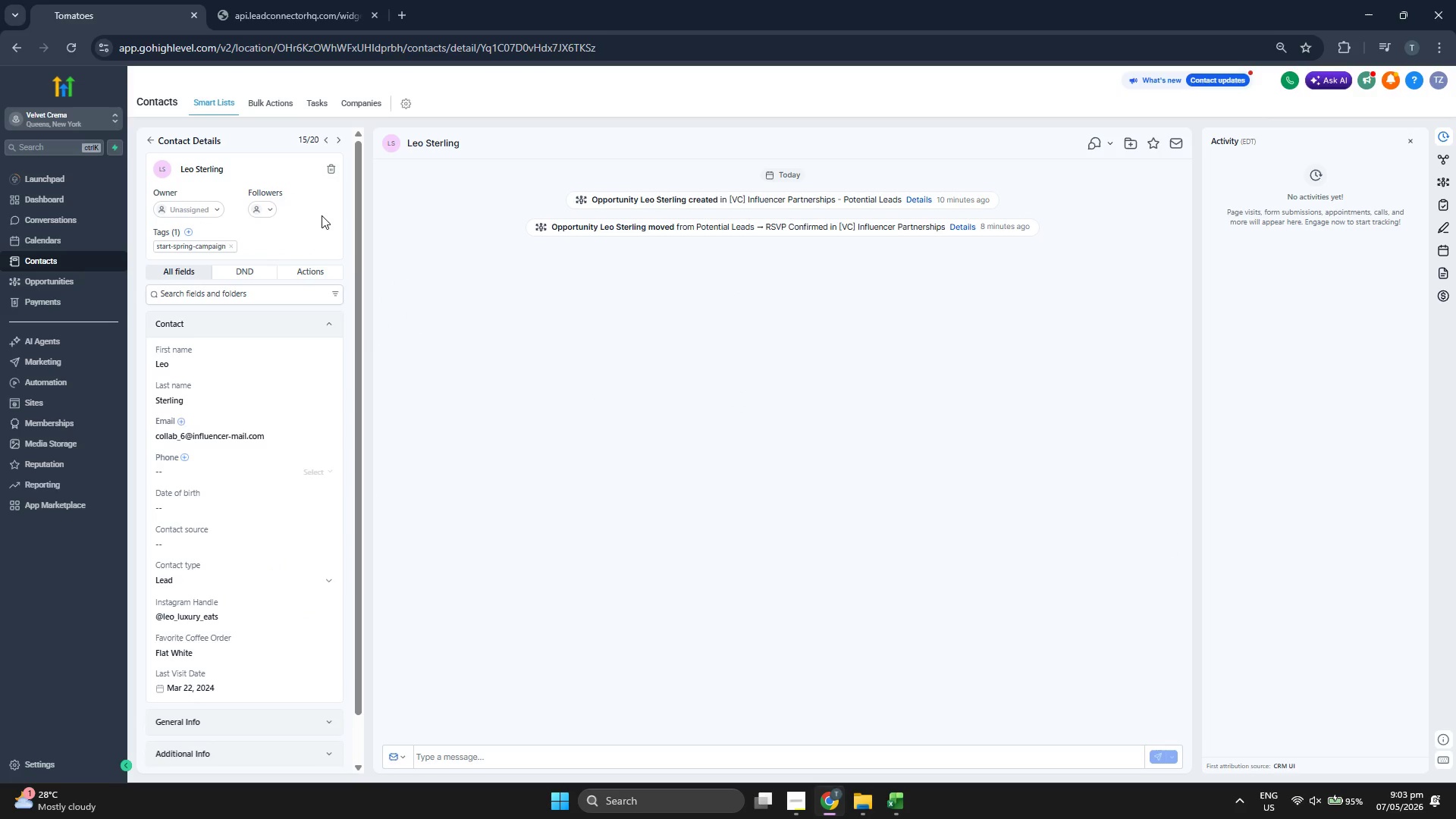 
scroll: coordinate [321, 232], scroll_direction: none, amount: 0.0
 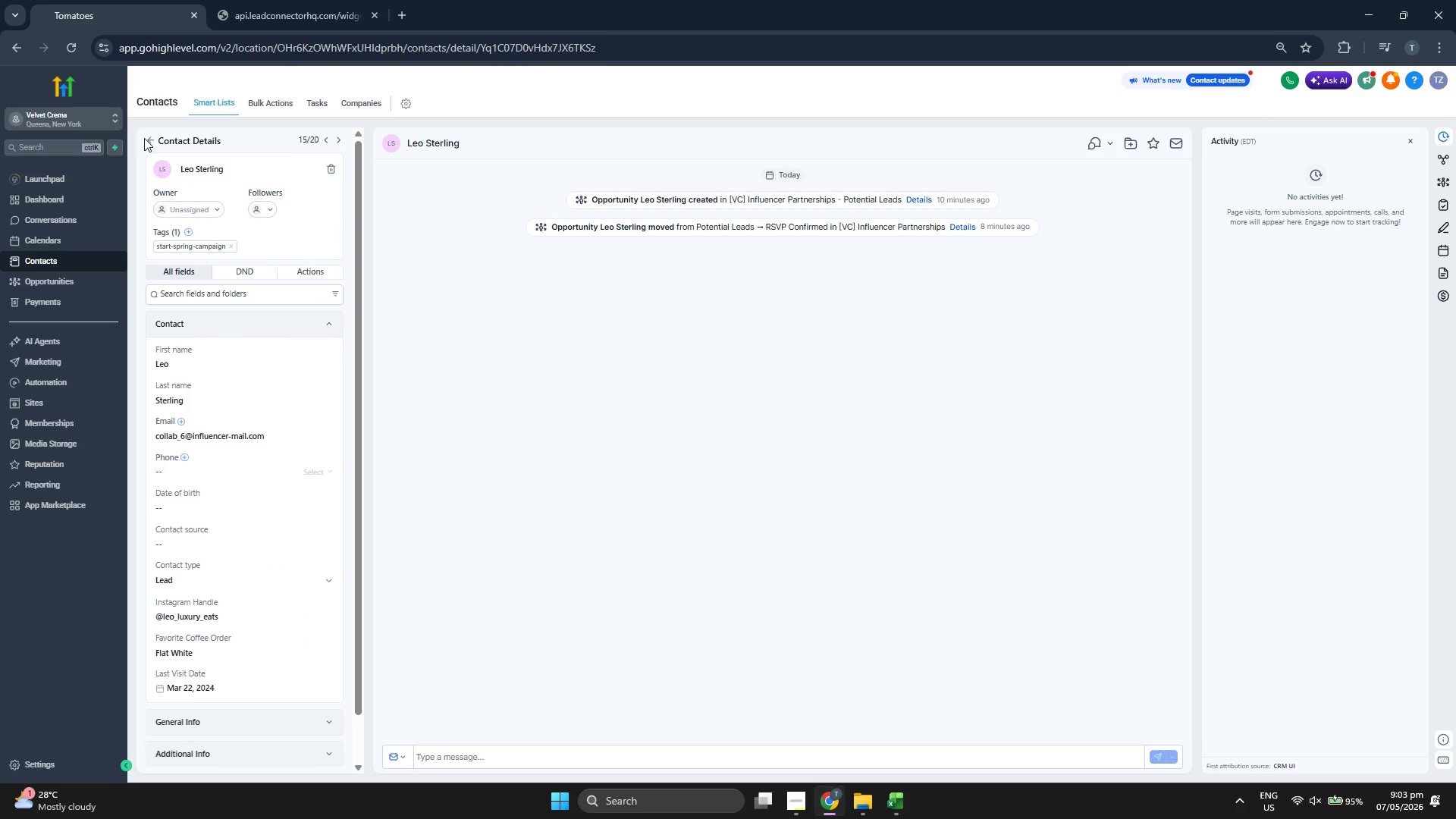 
left_click([147, 138])
 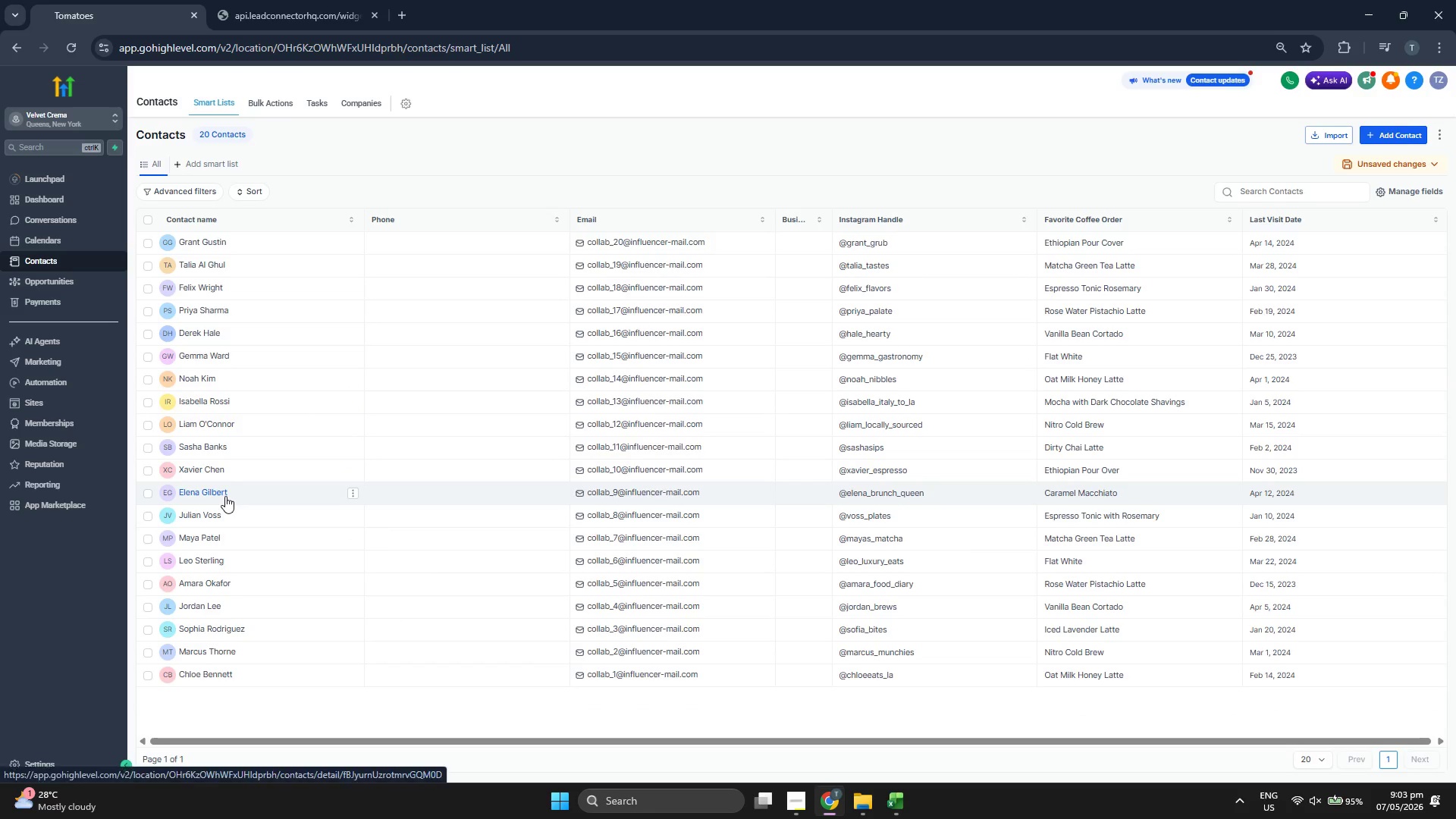 
wait(12.0)
 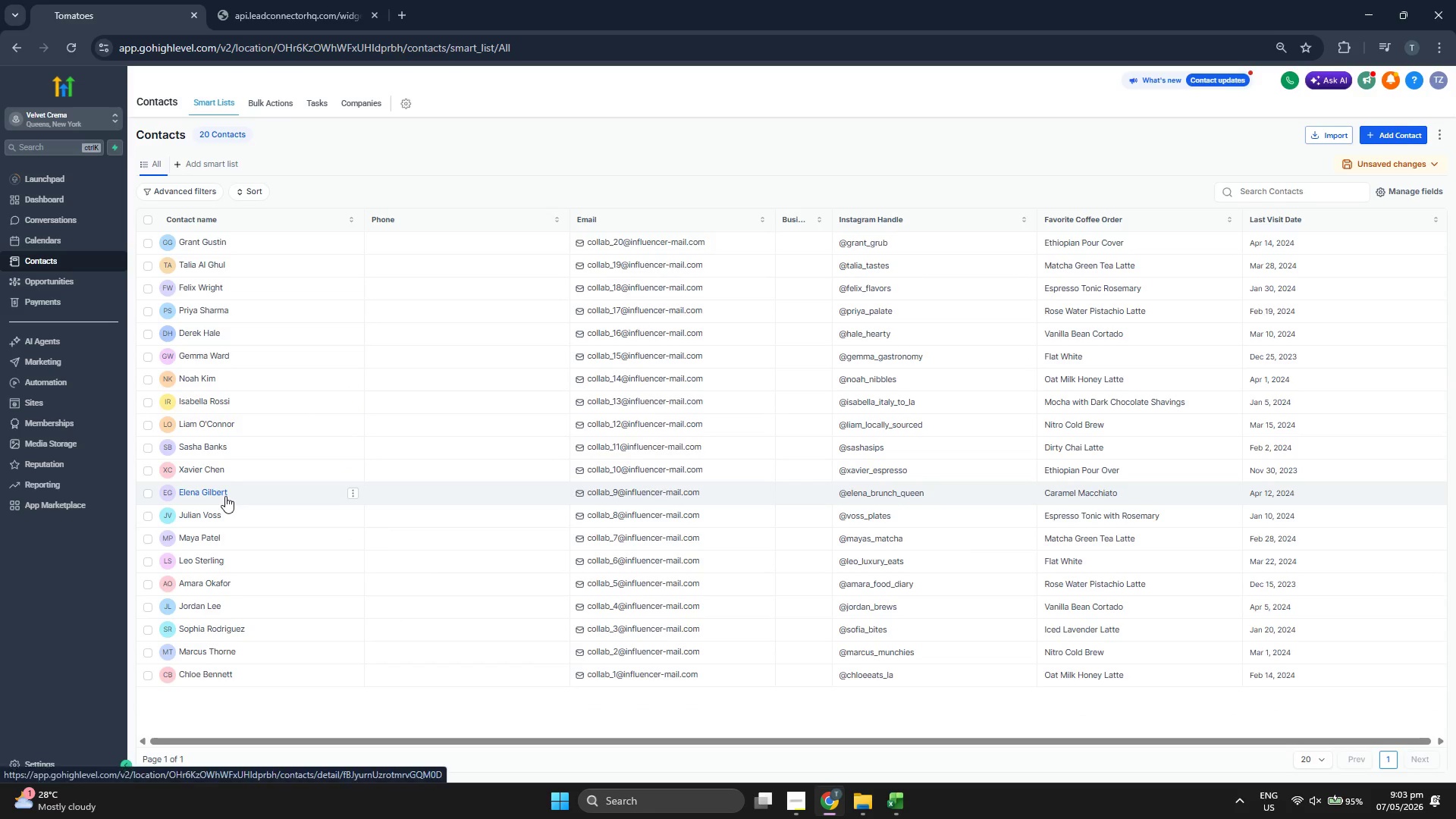 
left_click([154, 137])
 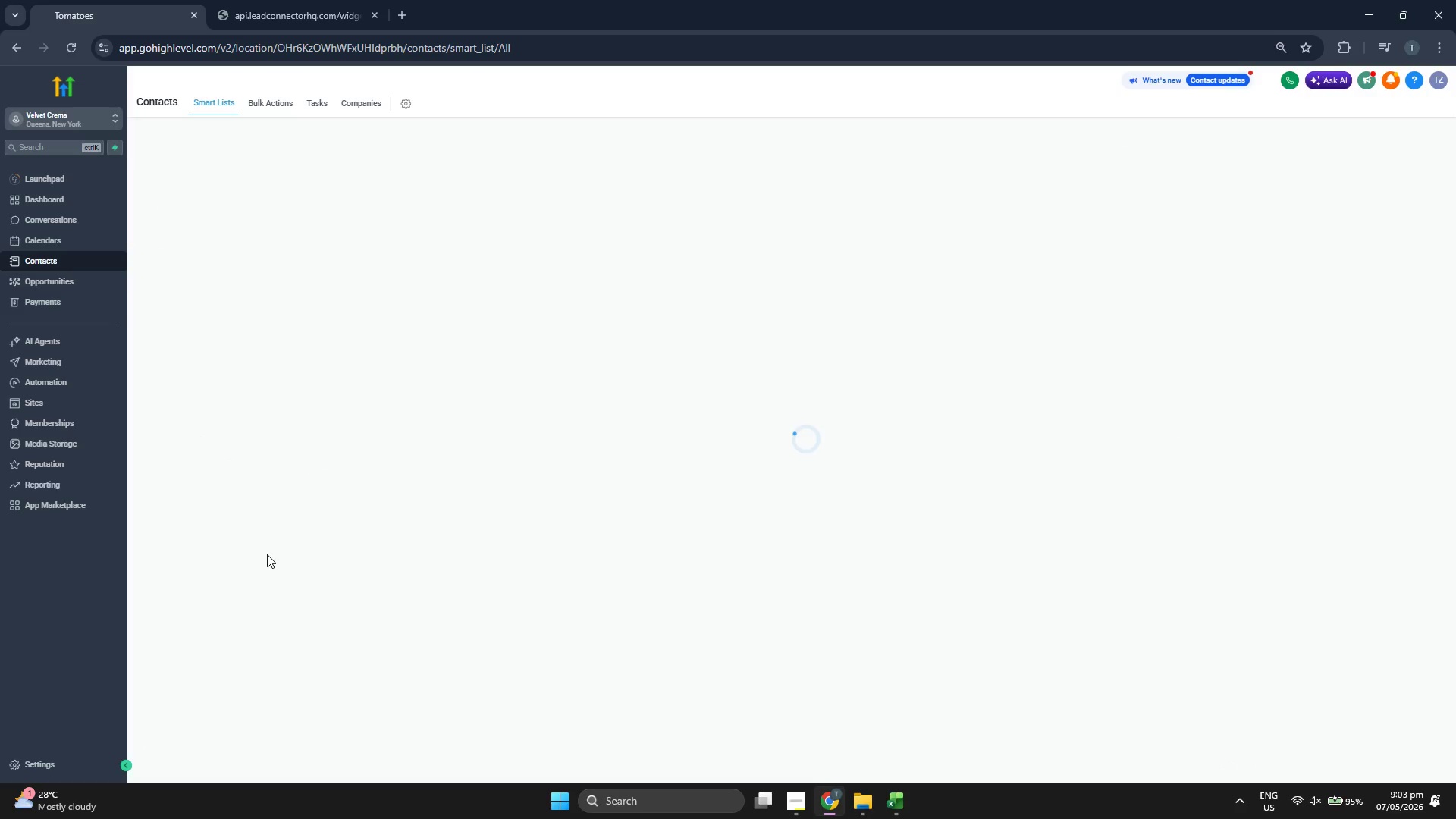 
mouse_move([228, 554])
 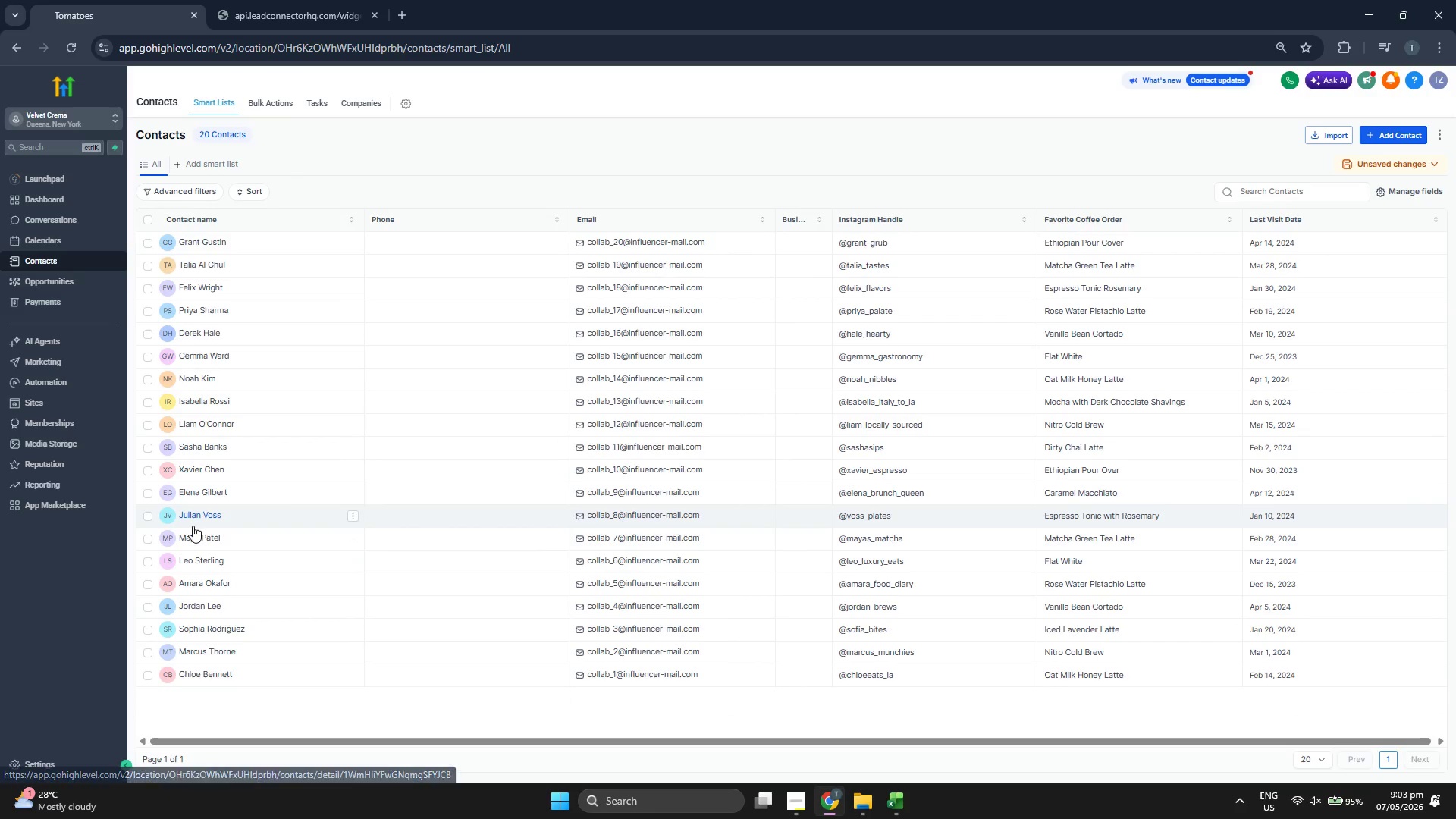 
left_click([207, 542])
 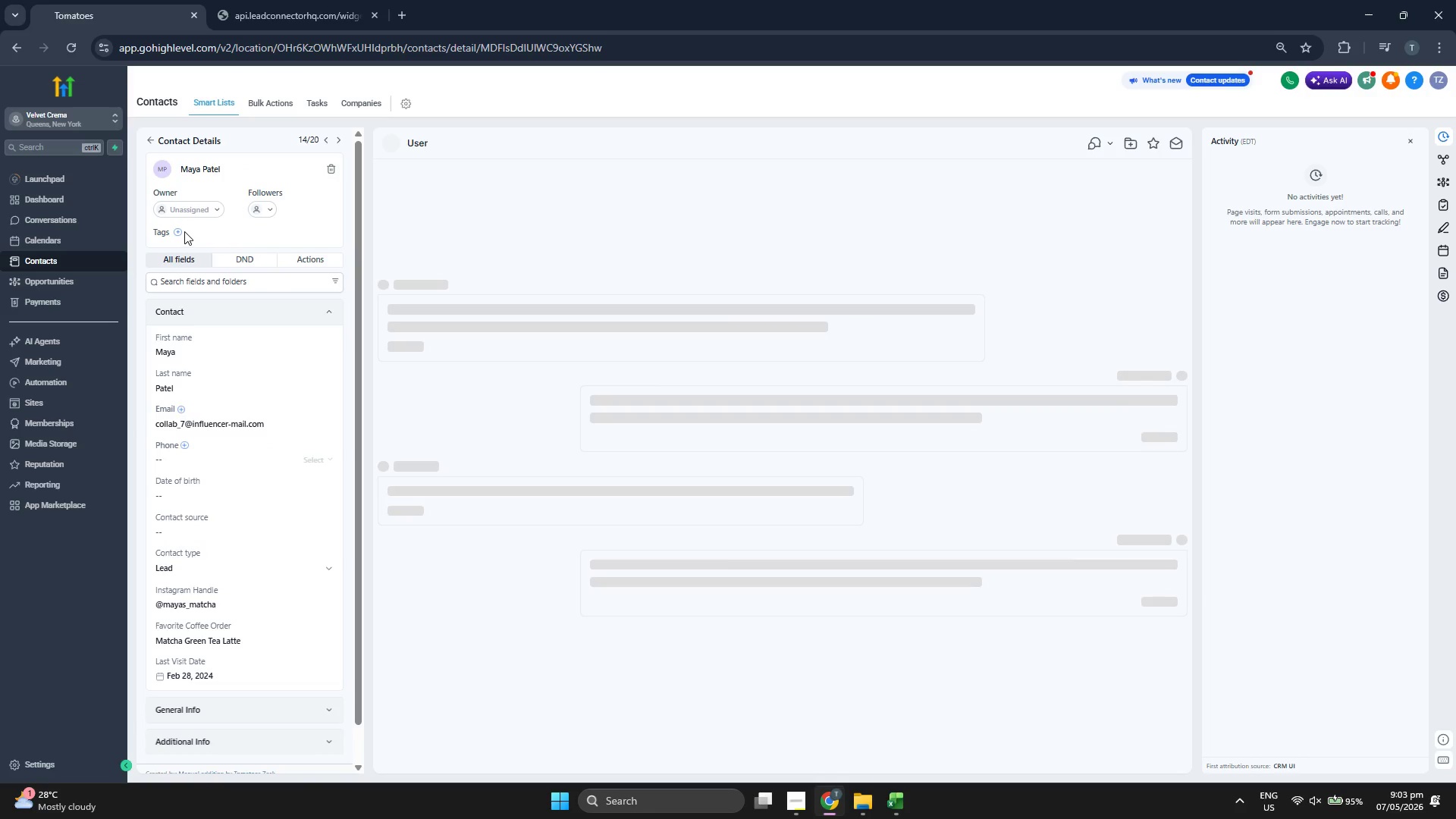 
left_click([178, 231])
 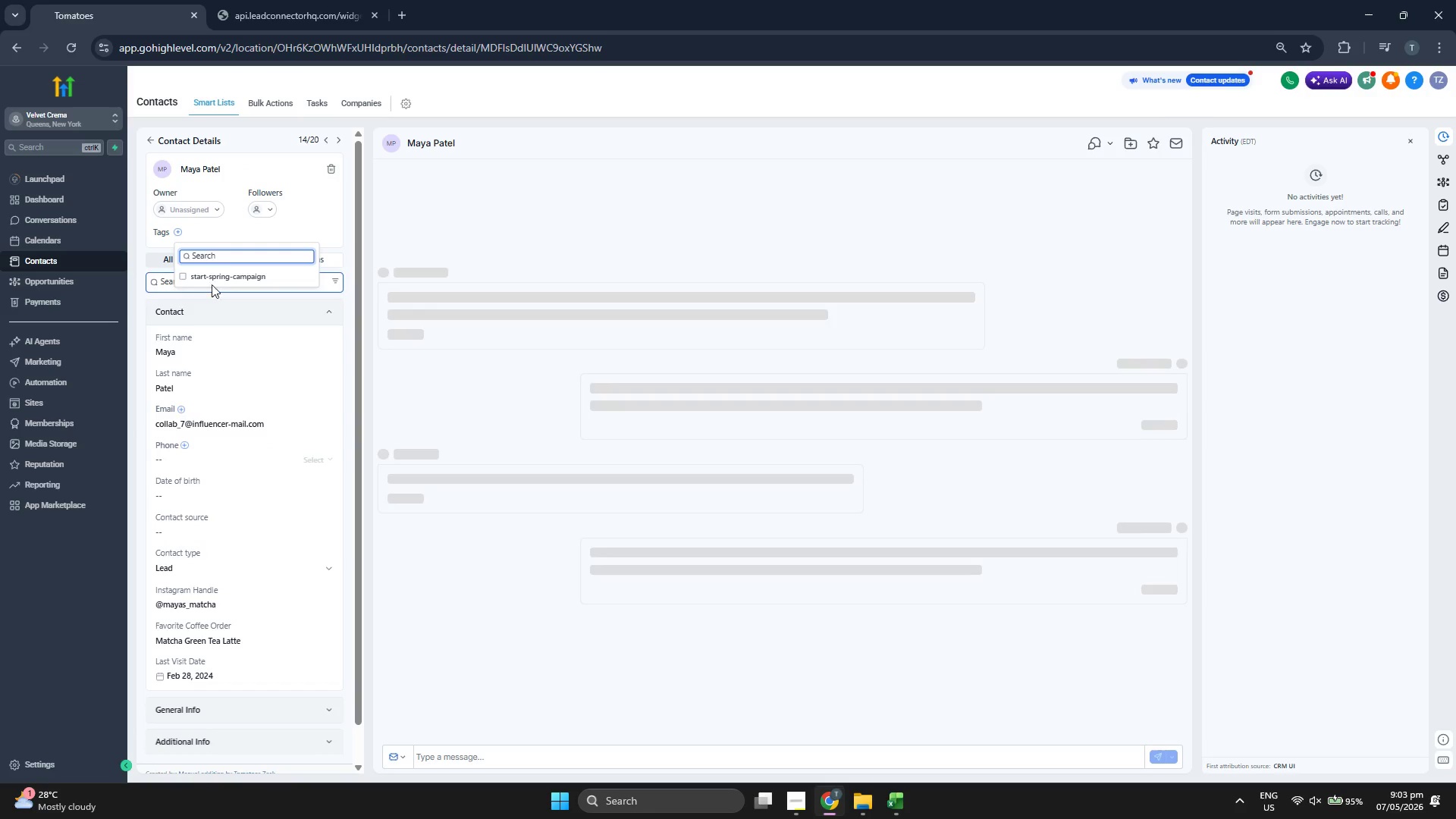 
left_click([215, 280])
 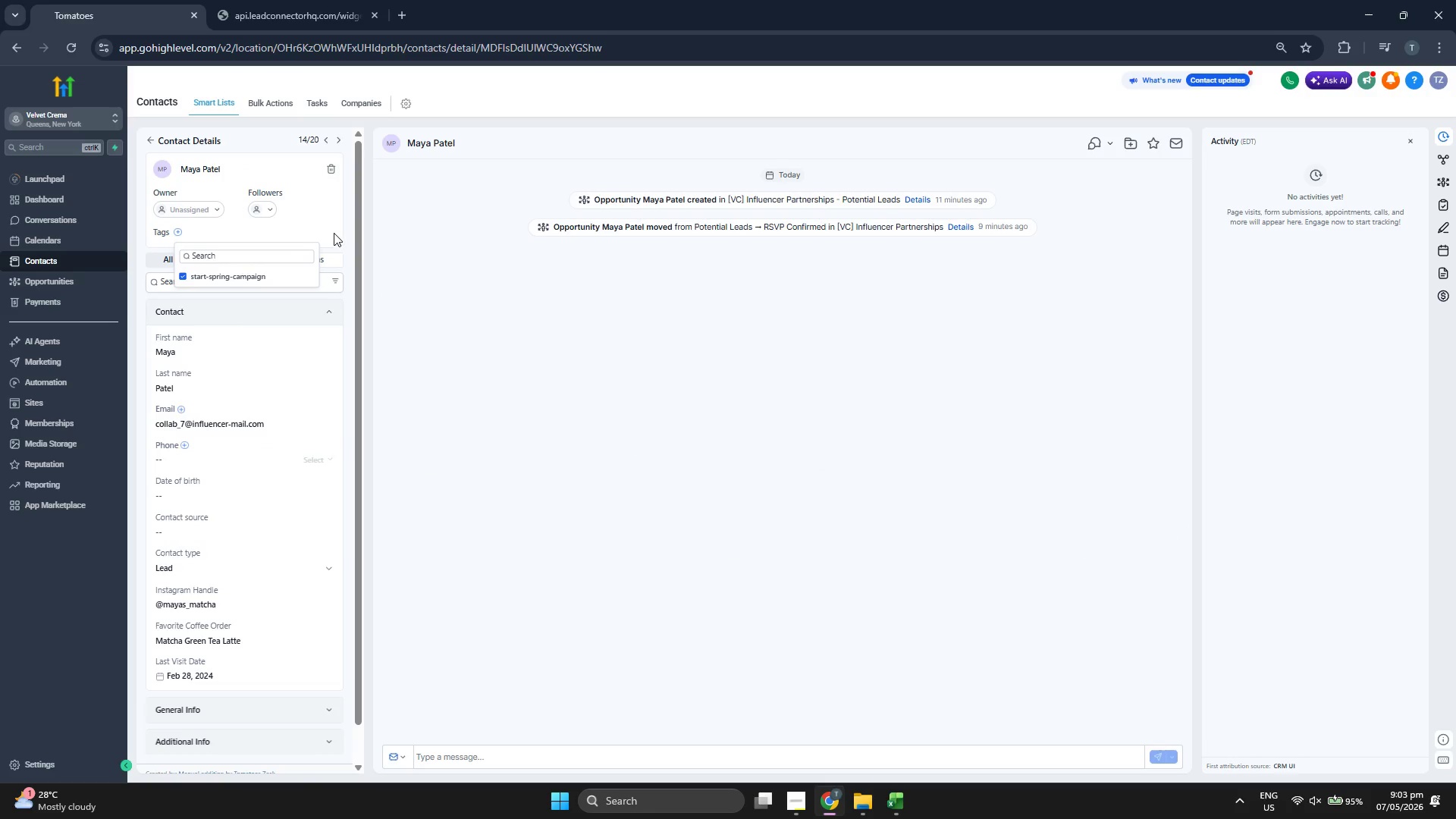 
left_click([335, 231])
 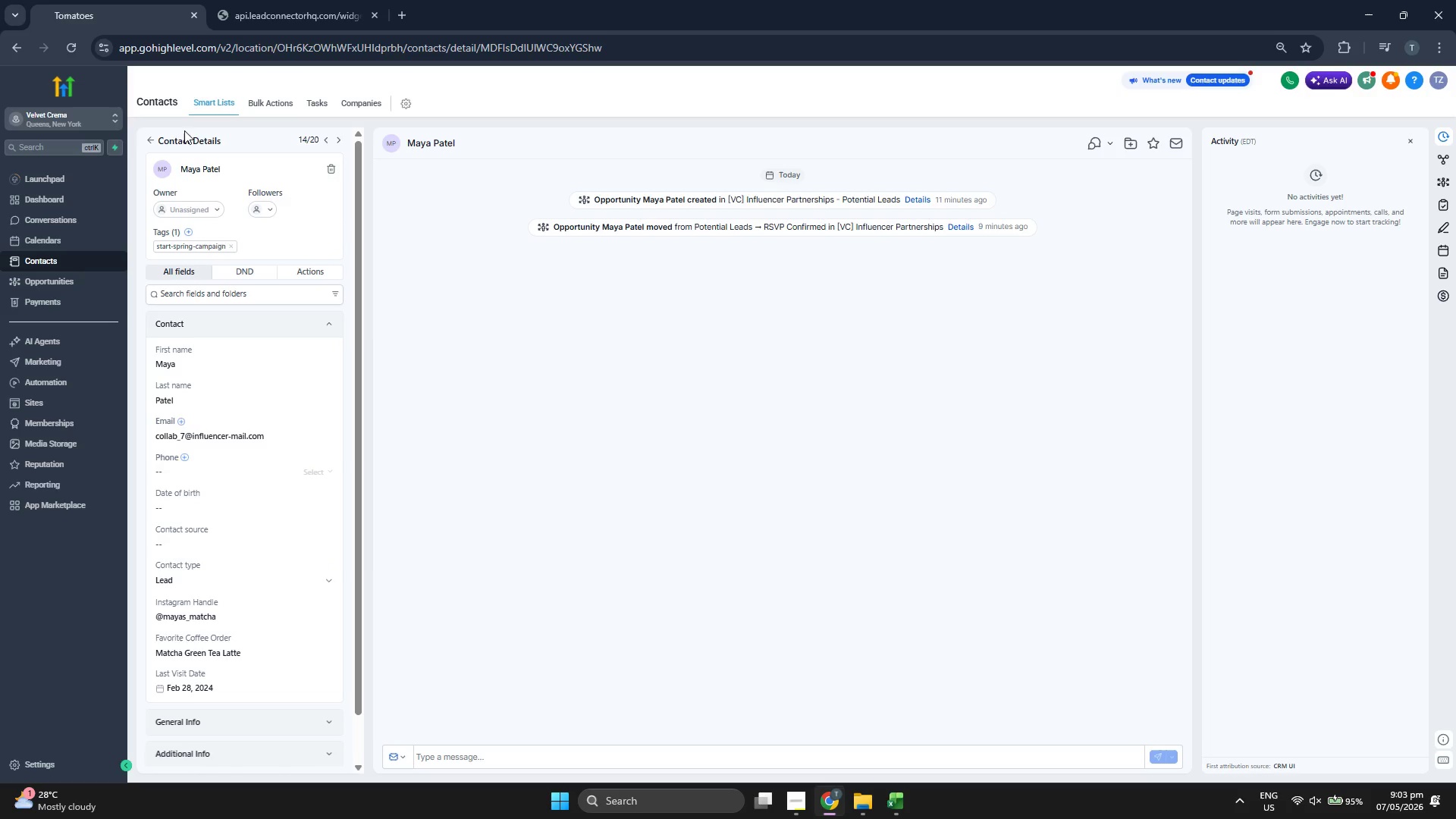 
left_click([146, 136])
 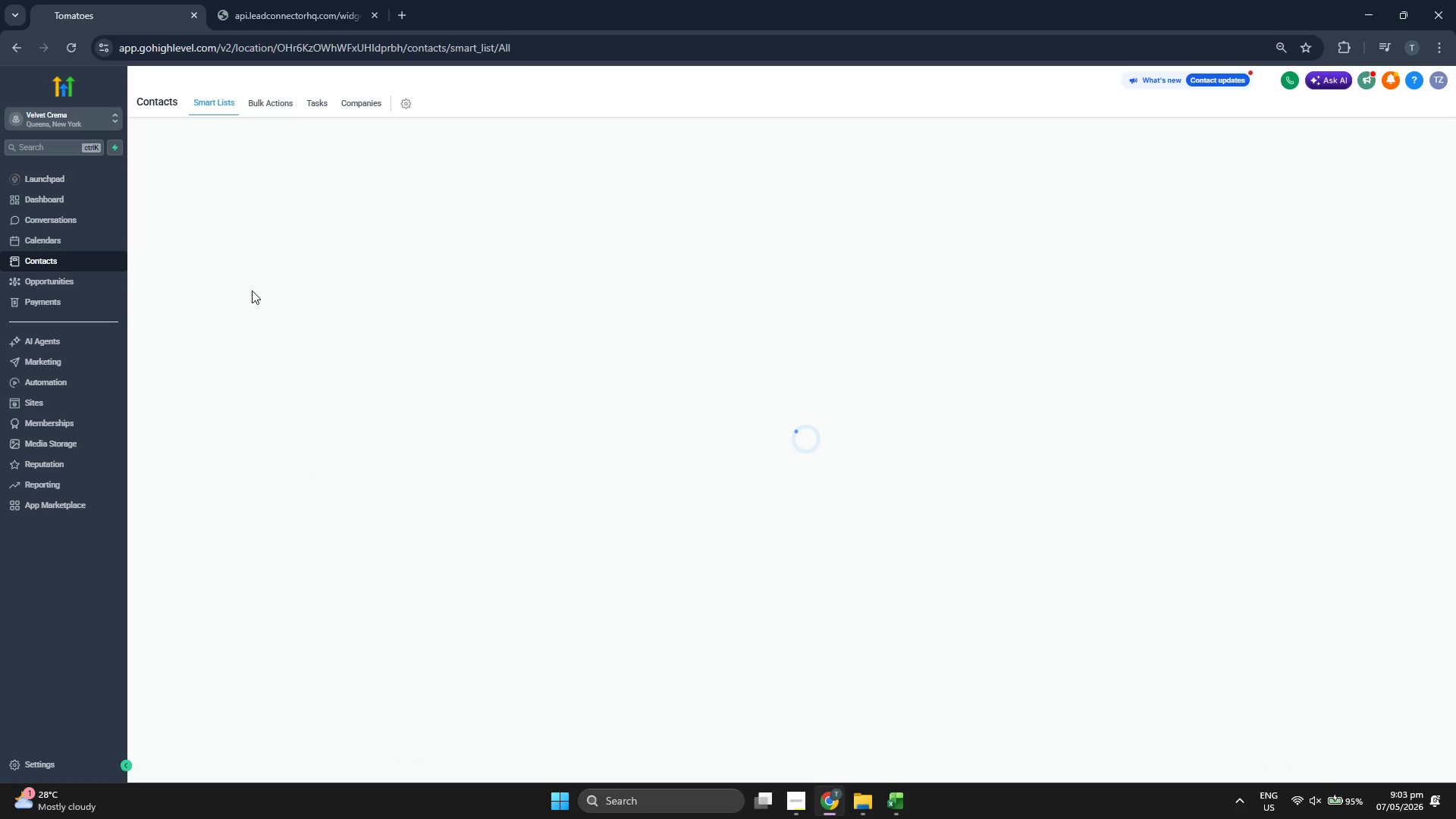 
mouse_move([278, 344])
 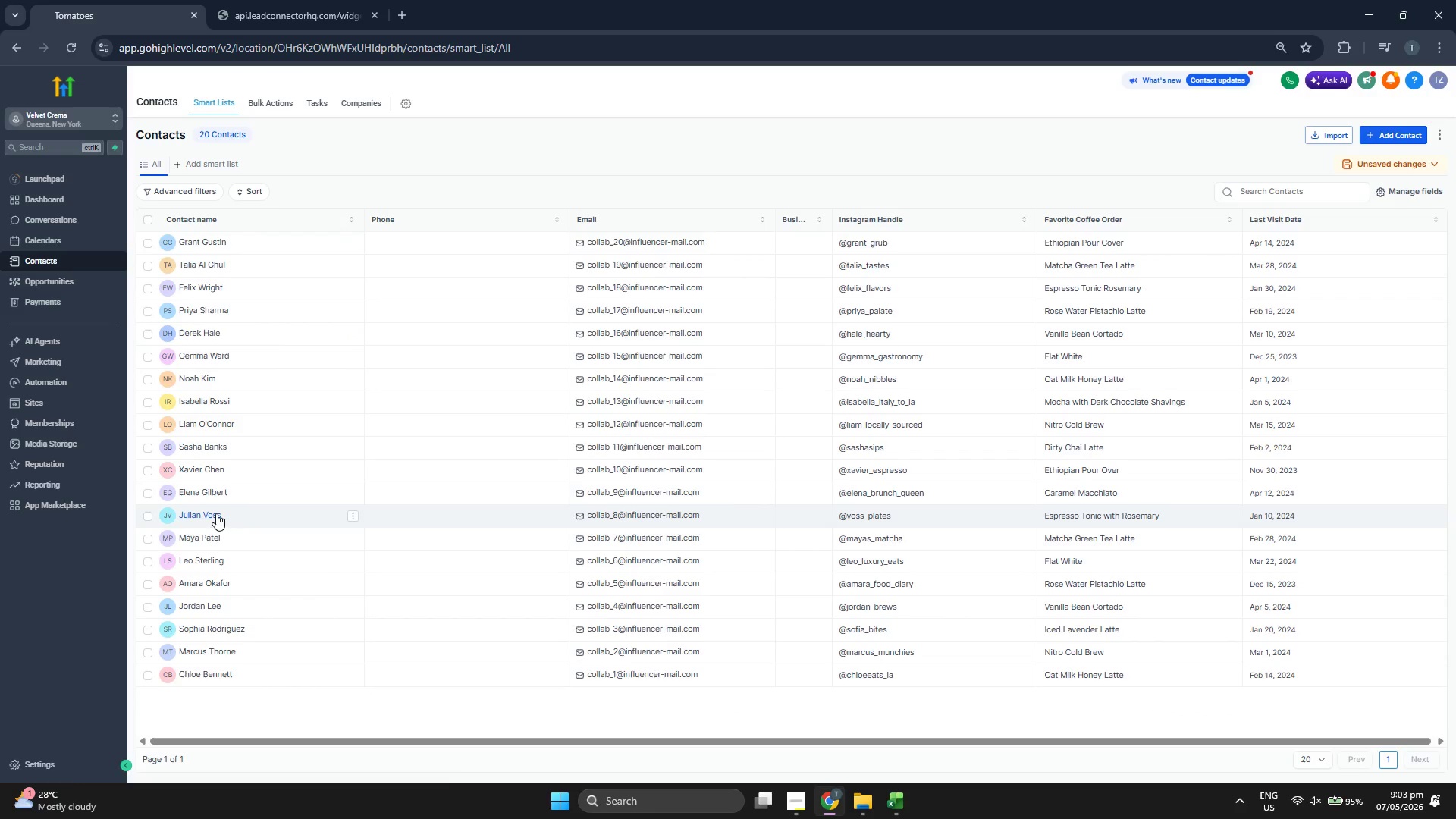 
left_click([216, 513])
 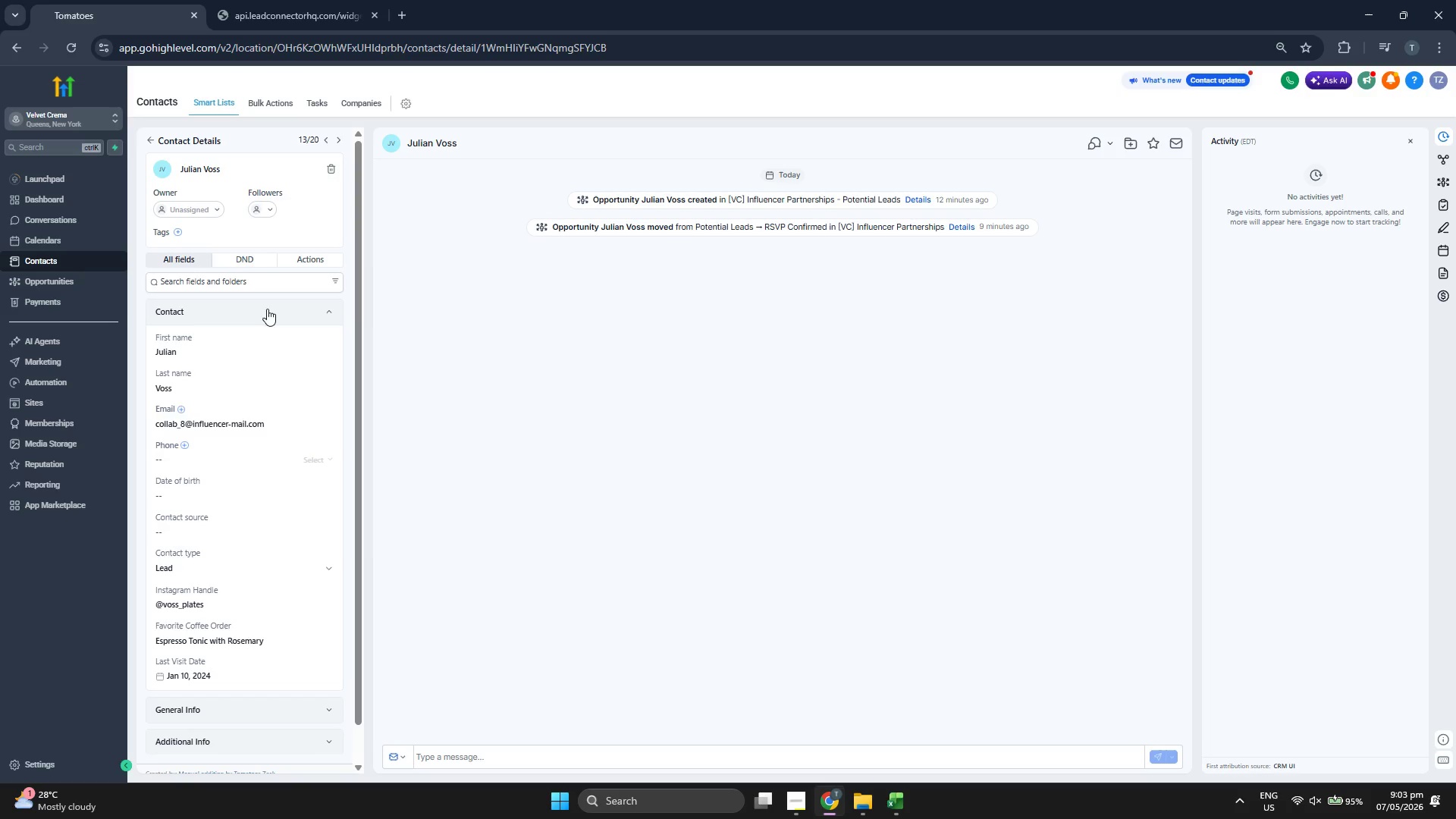 
left_click([176, 230])
 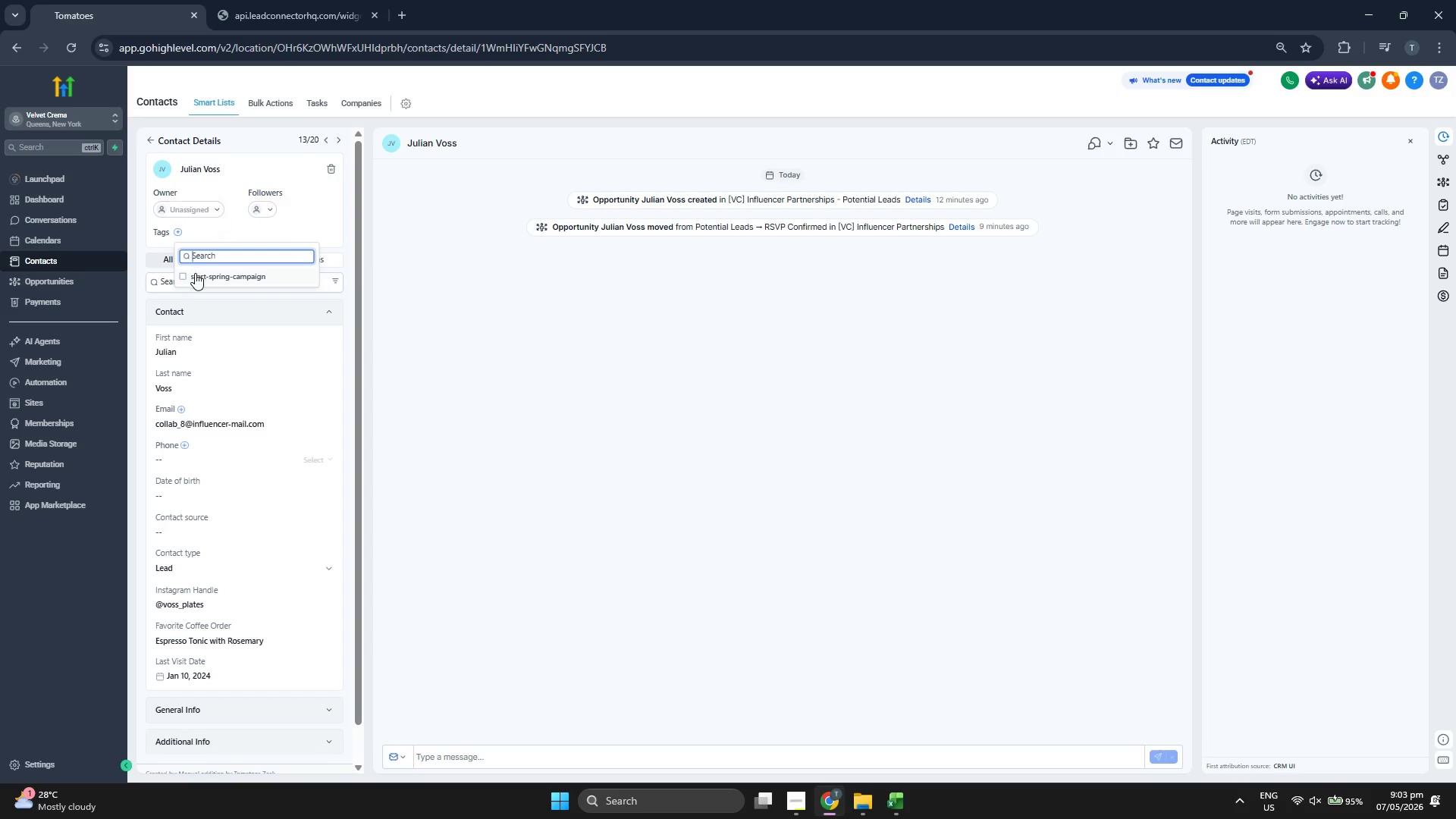 
left_click([196, 275])
 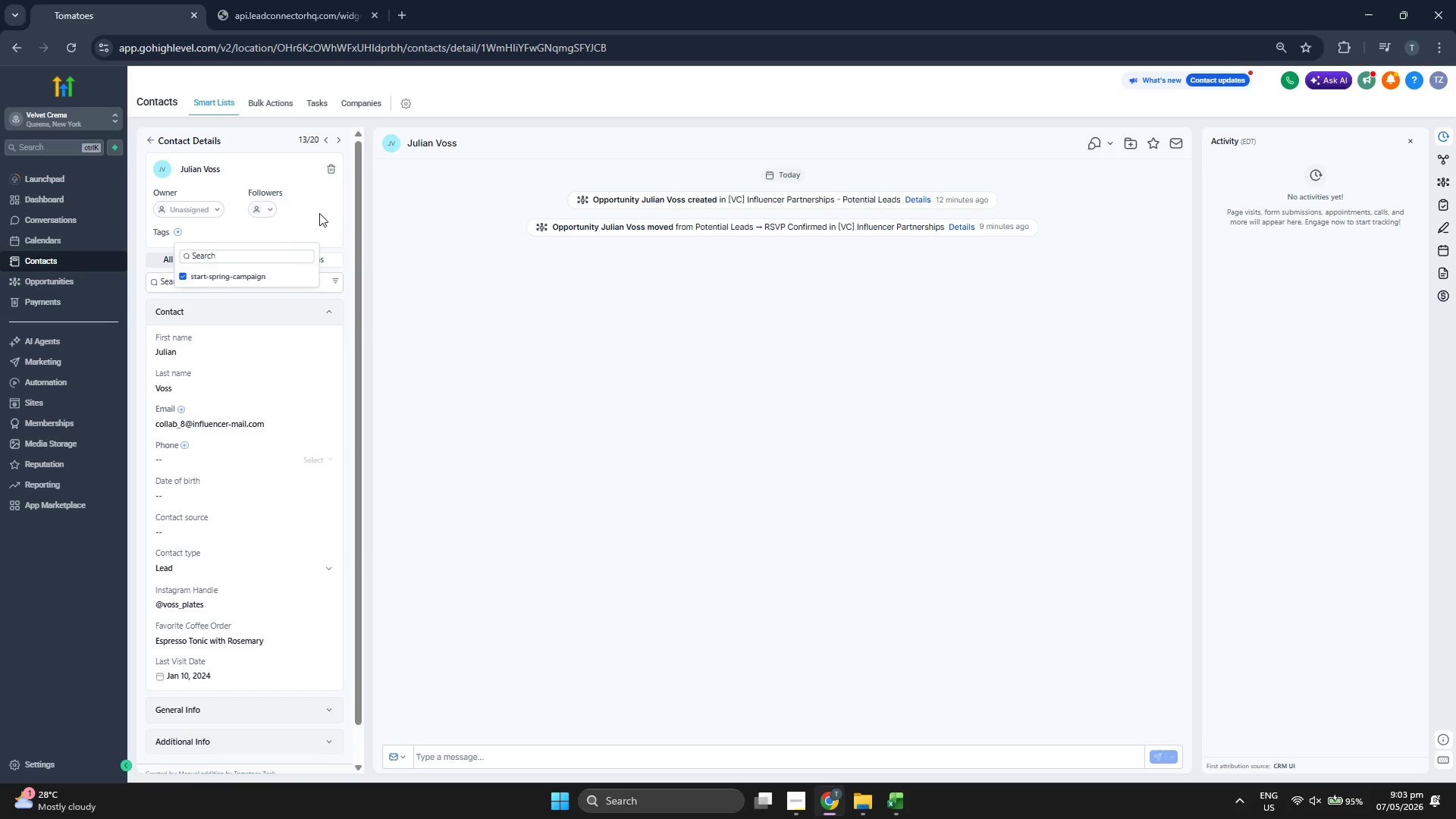 
left_click([319, 212])
 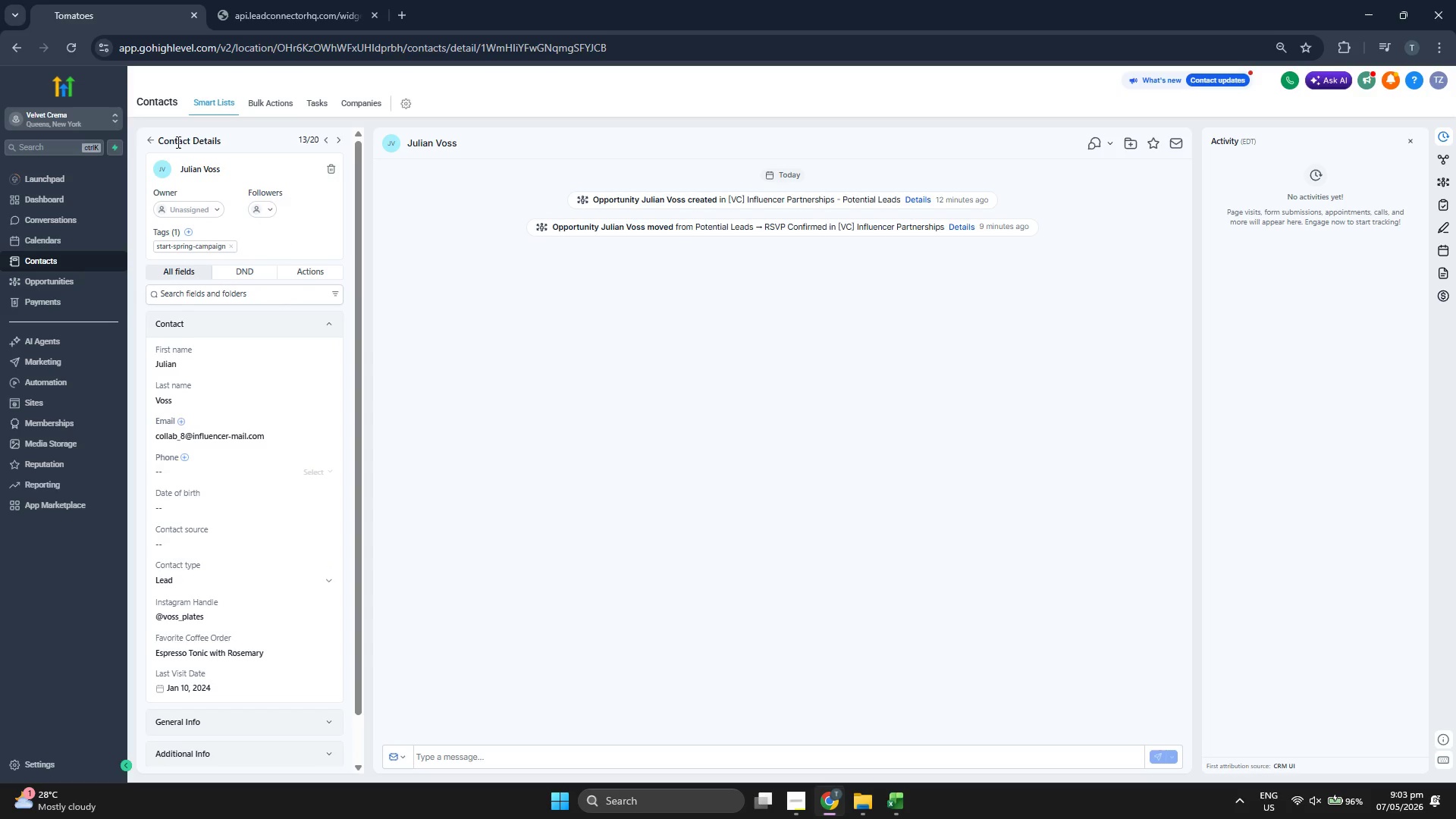 
left_click([150, 136])
 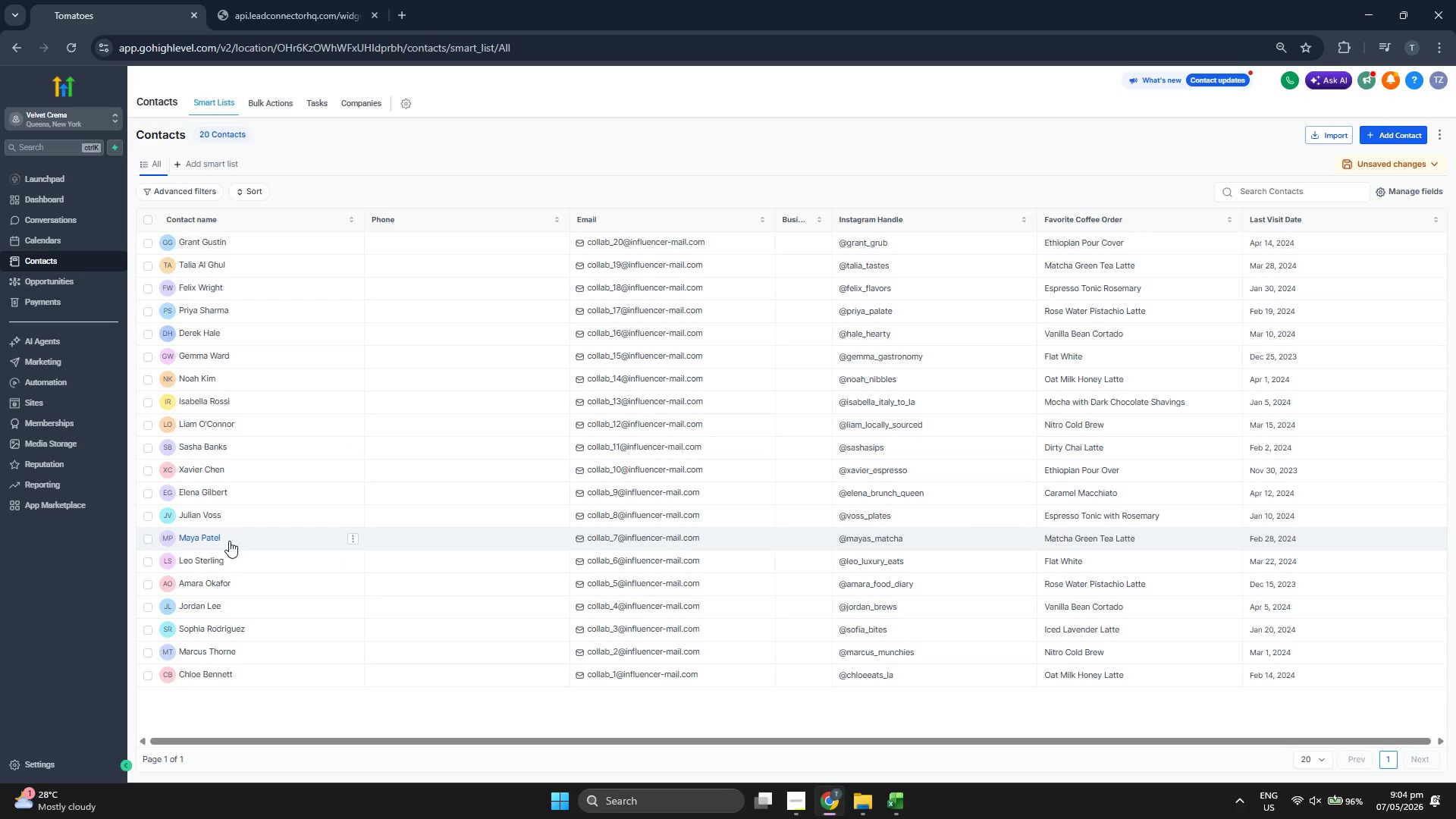 
wait(6.28)
 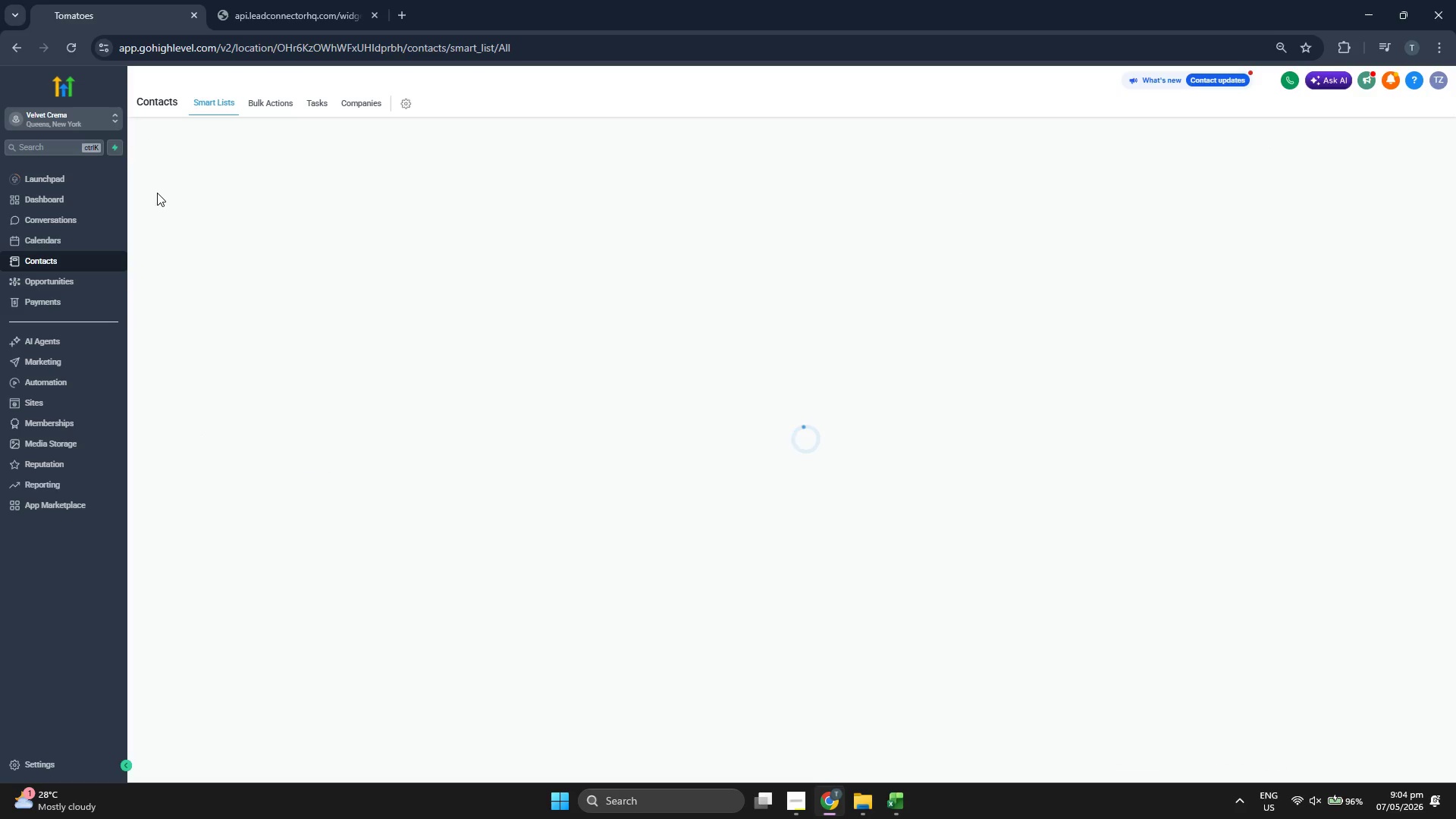 
left_click([212, 508])
 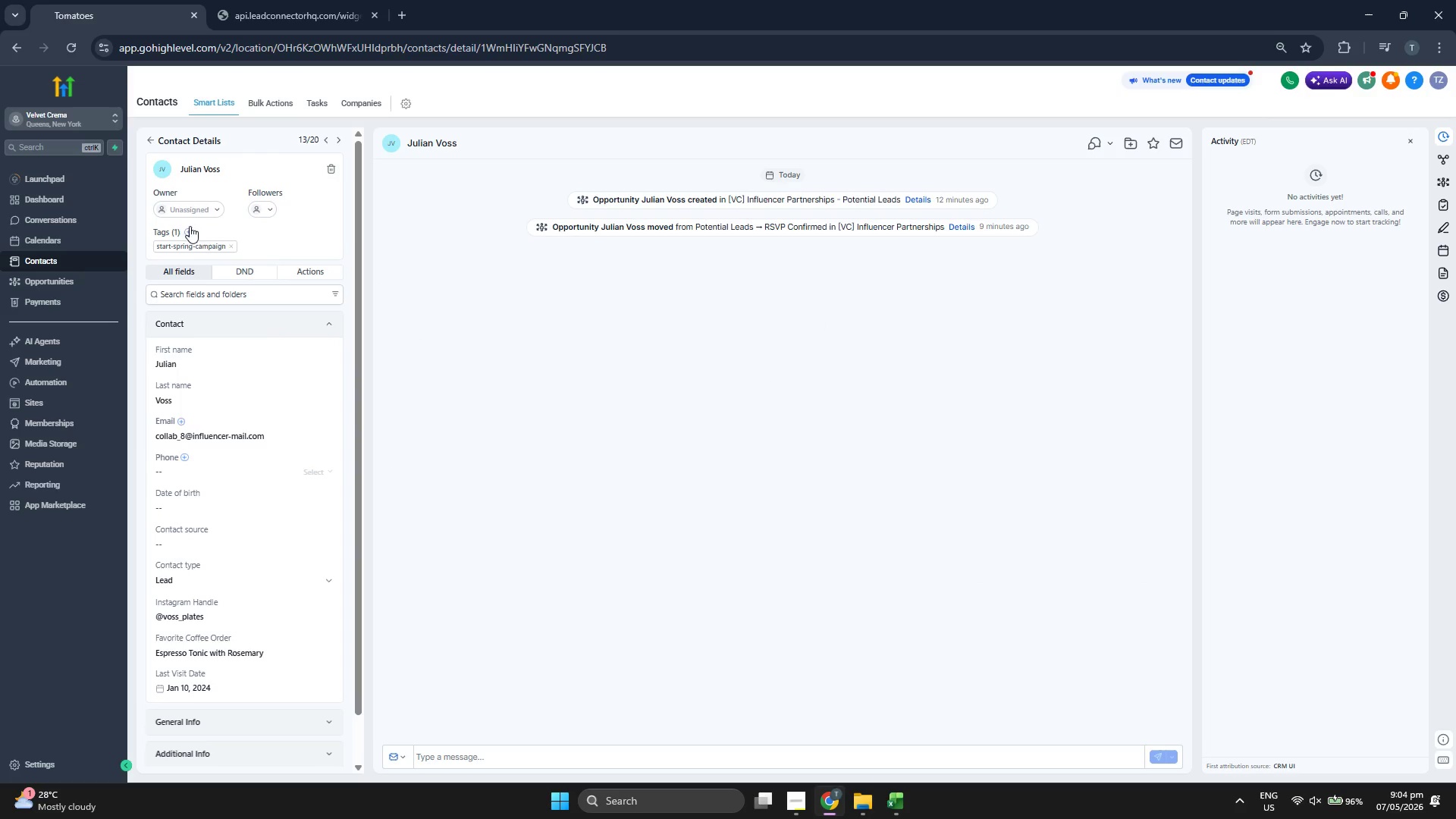 
left_click([144, 136])
 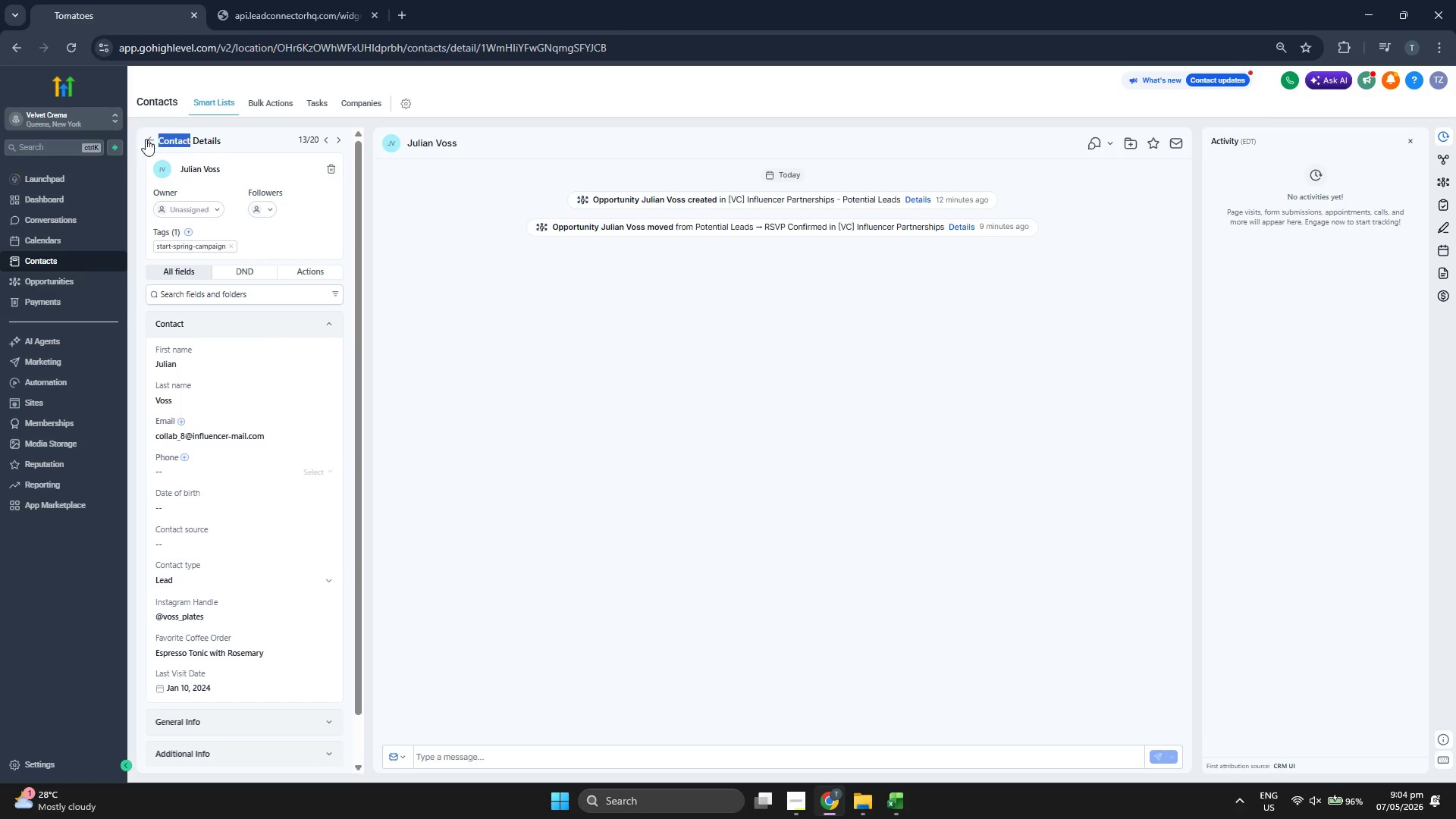 
triple_click([147, 140])
 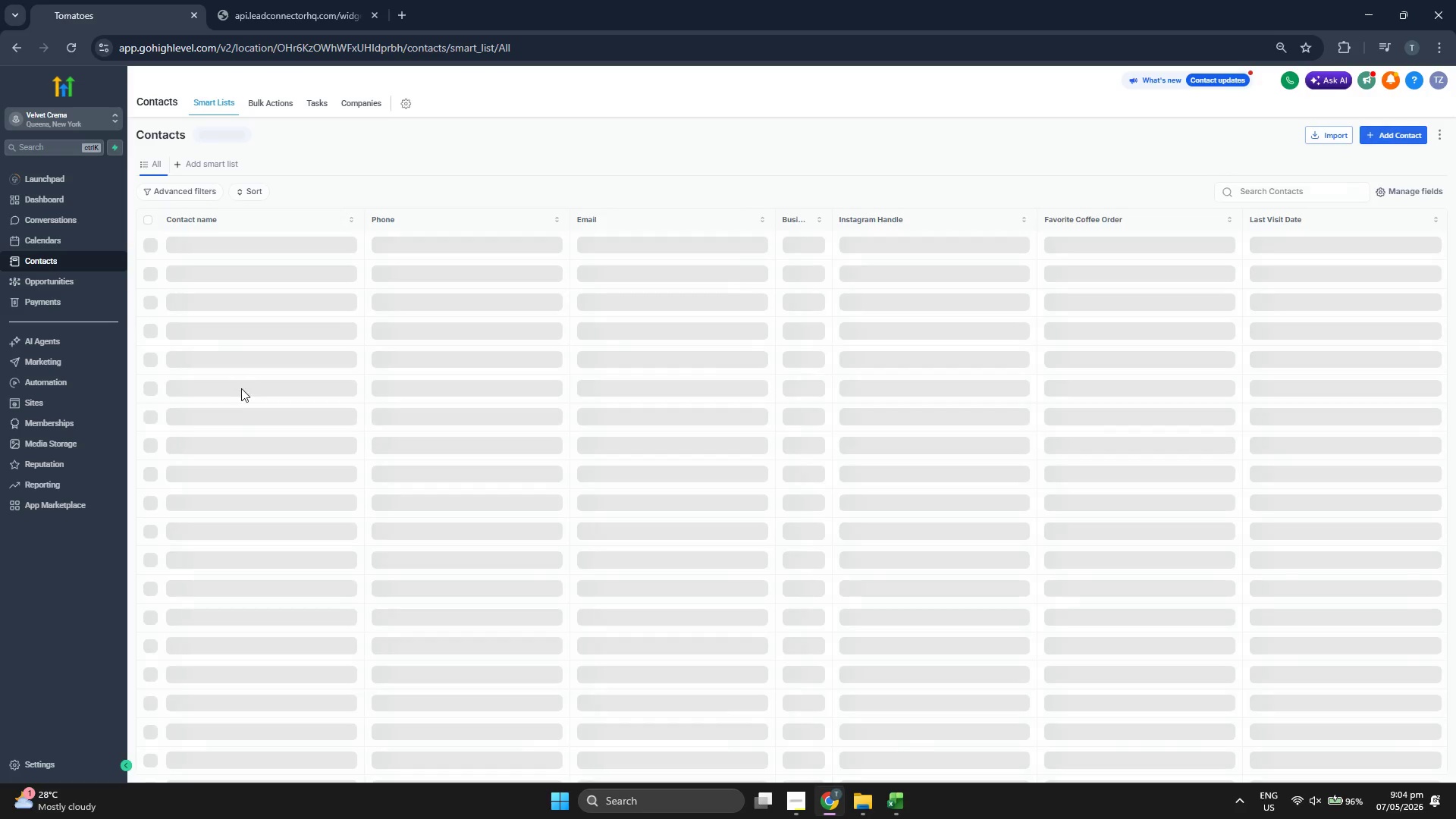 
left_click([216, 489])
 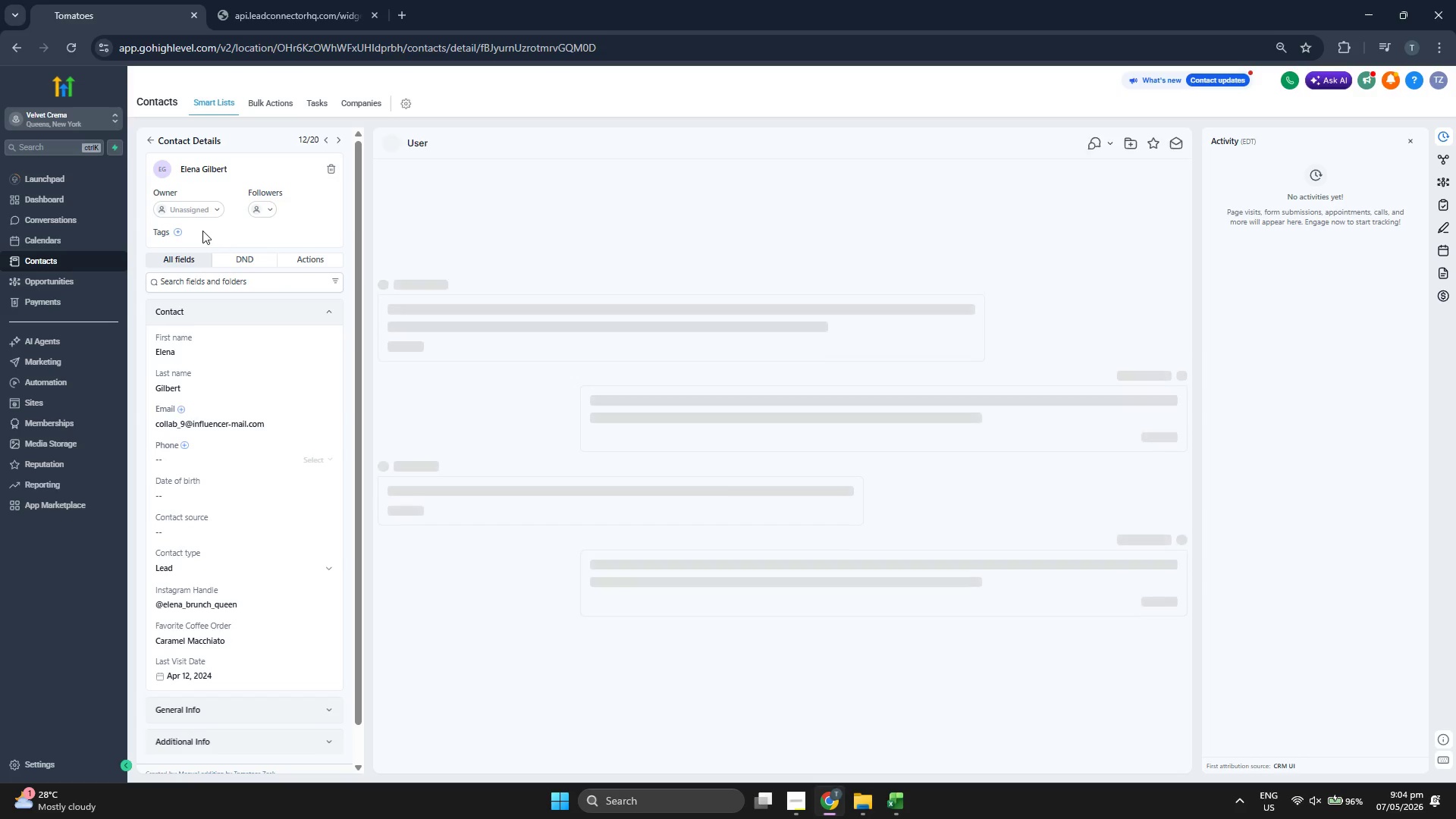 
left_click([181, 231])
 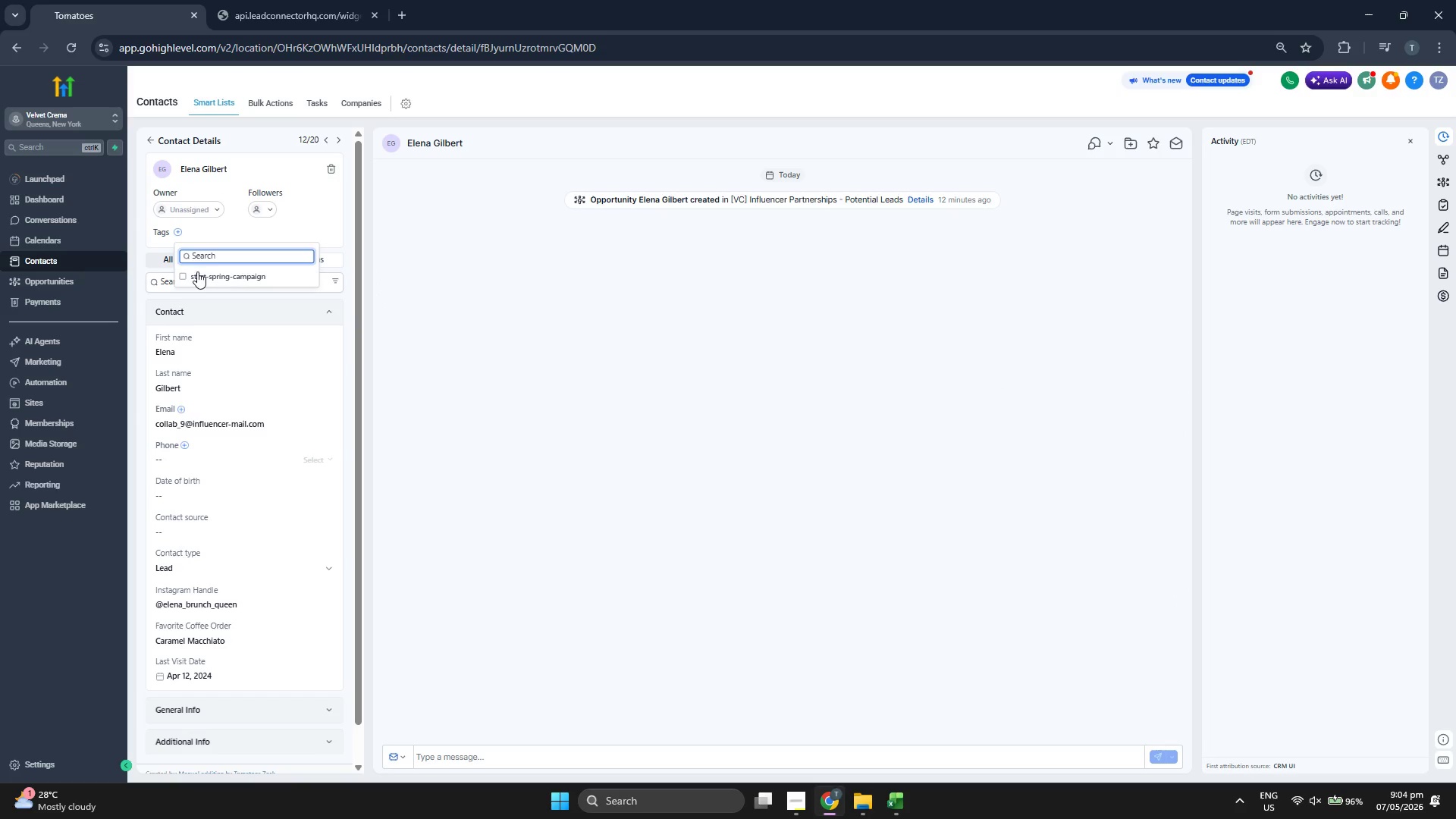 
left_click([200, 278])
 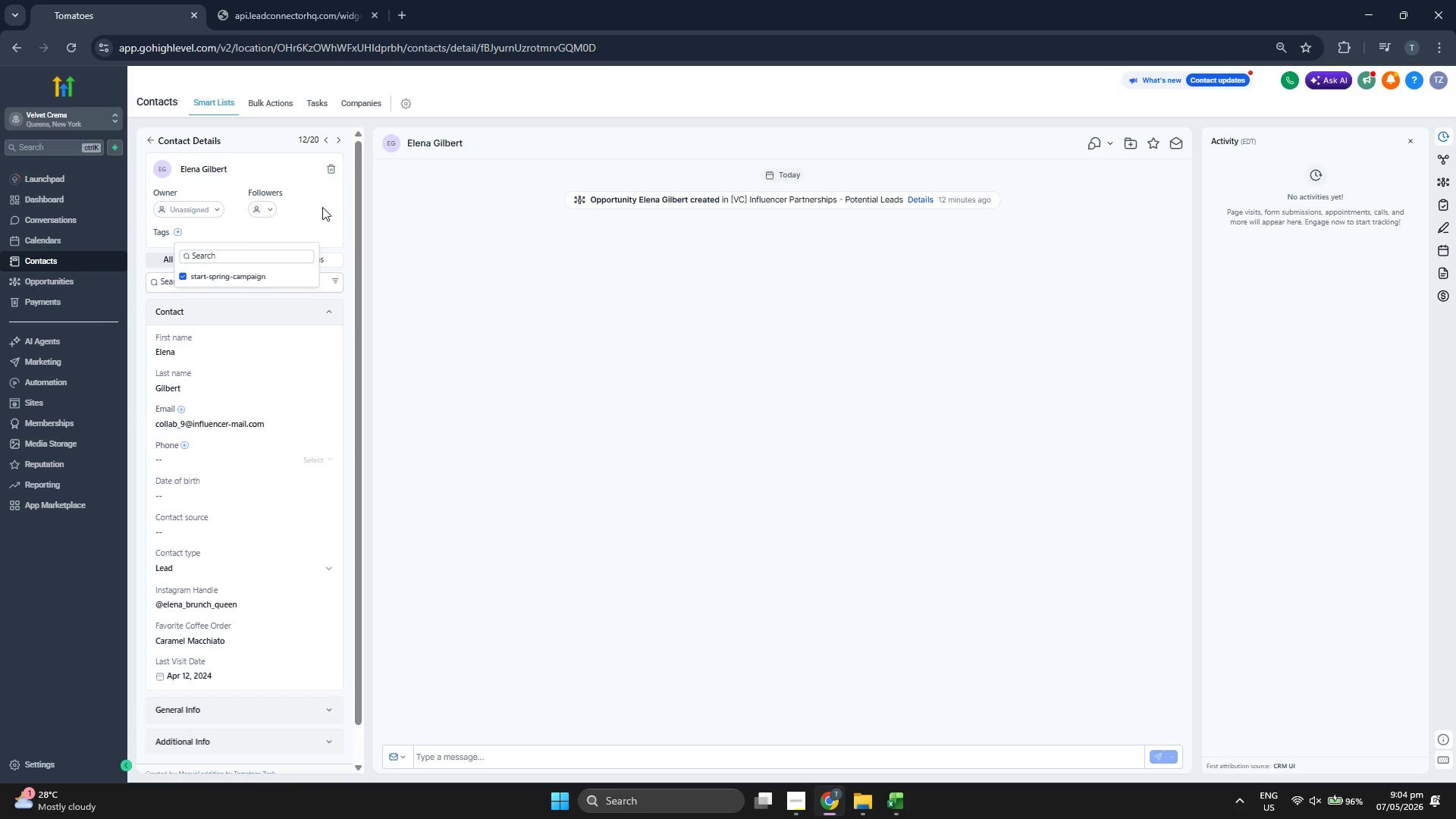 
left_click([323, 207])
 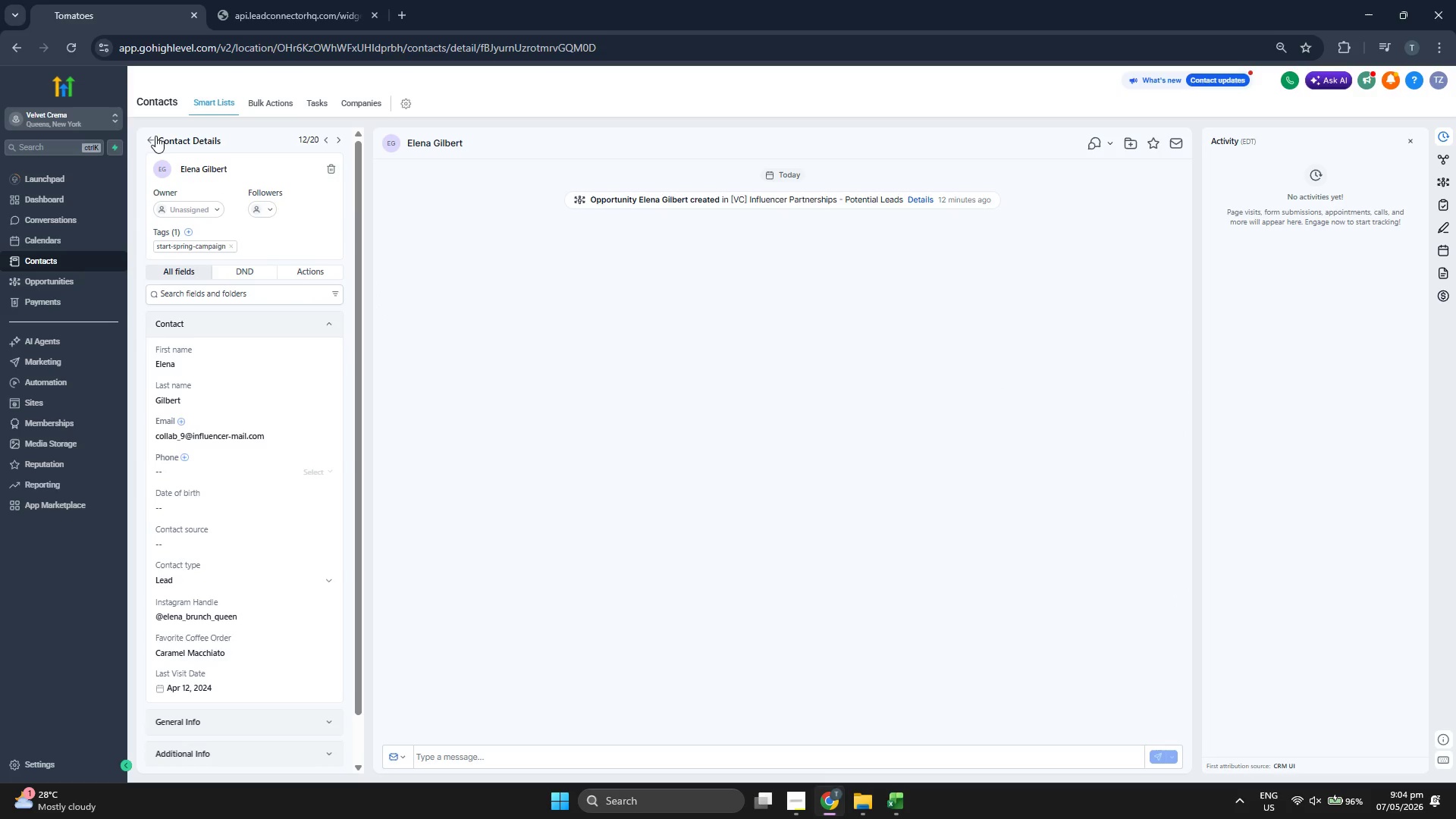 
left_click([153, 137])
 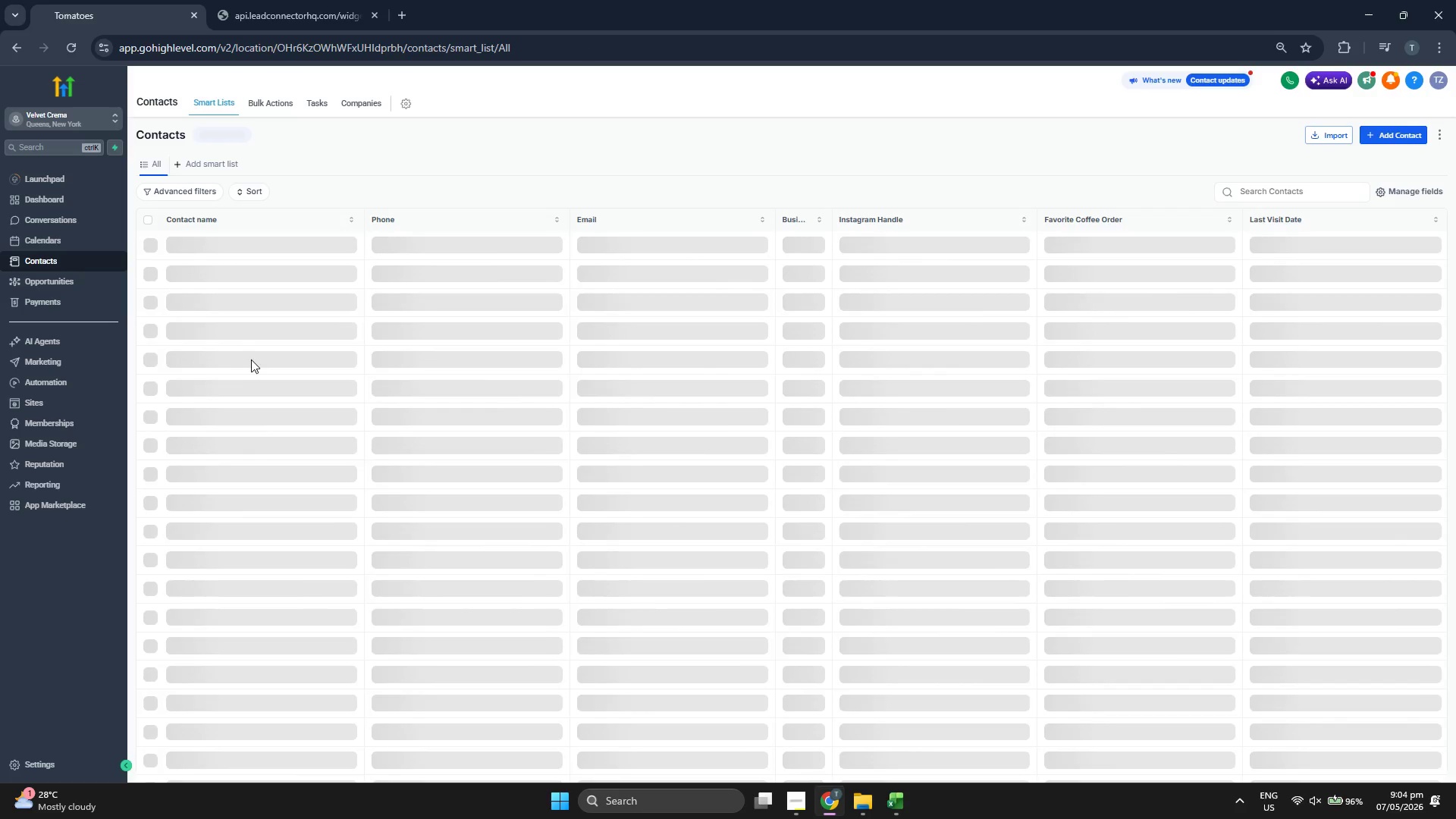 
wait(5.22)
 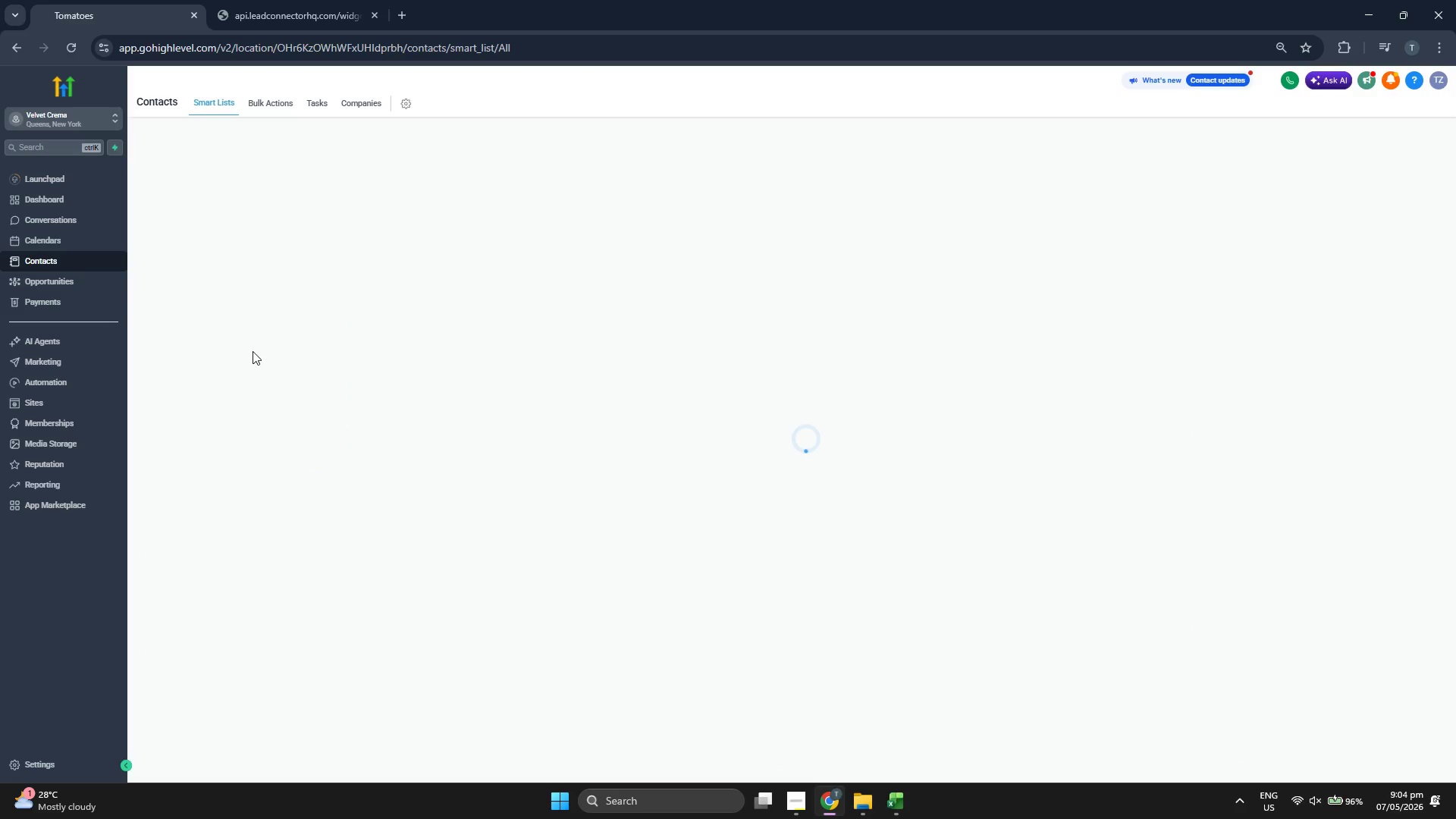 
left_click([209, 469])
 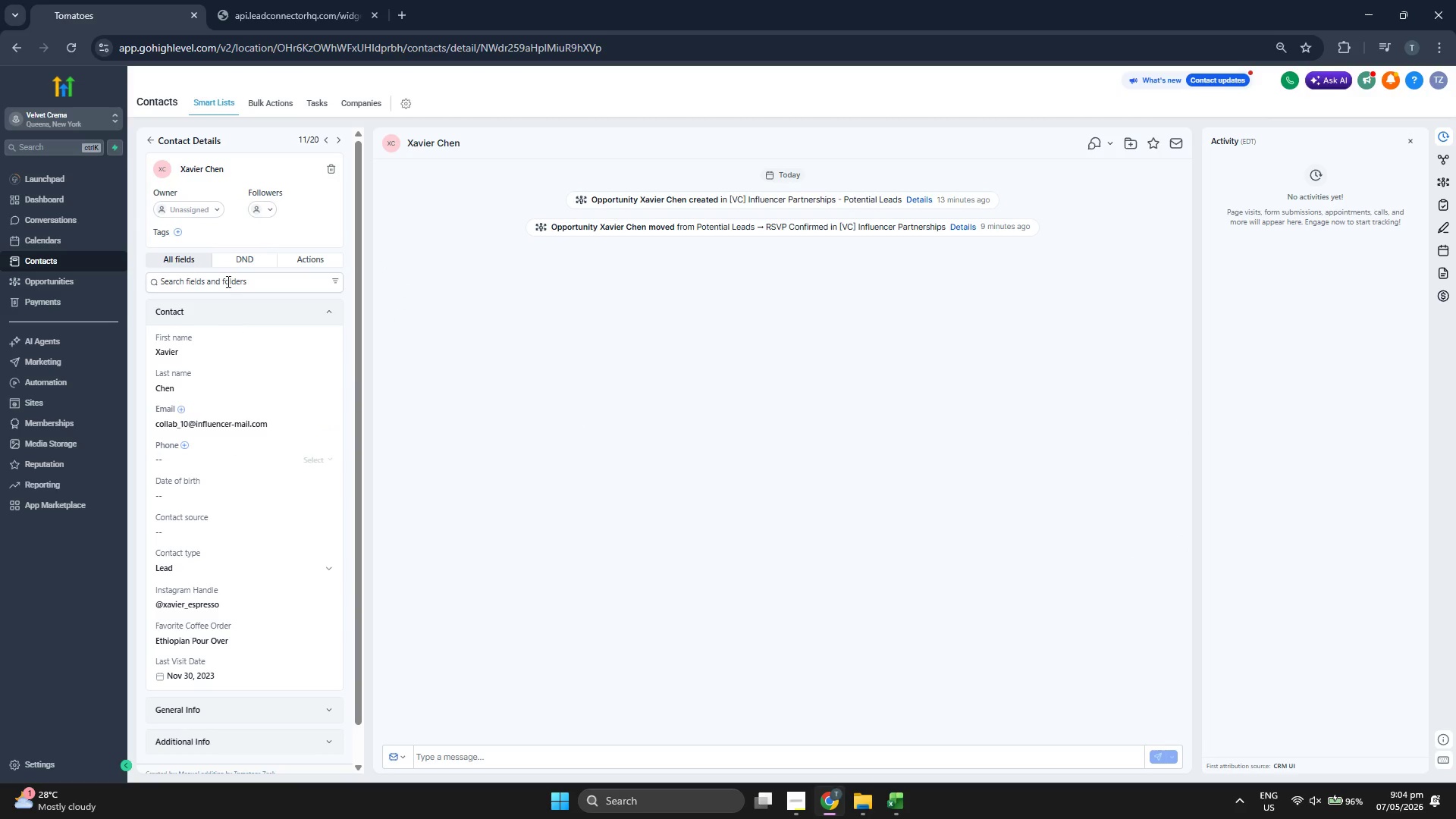 
wait(6.59)
 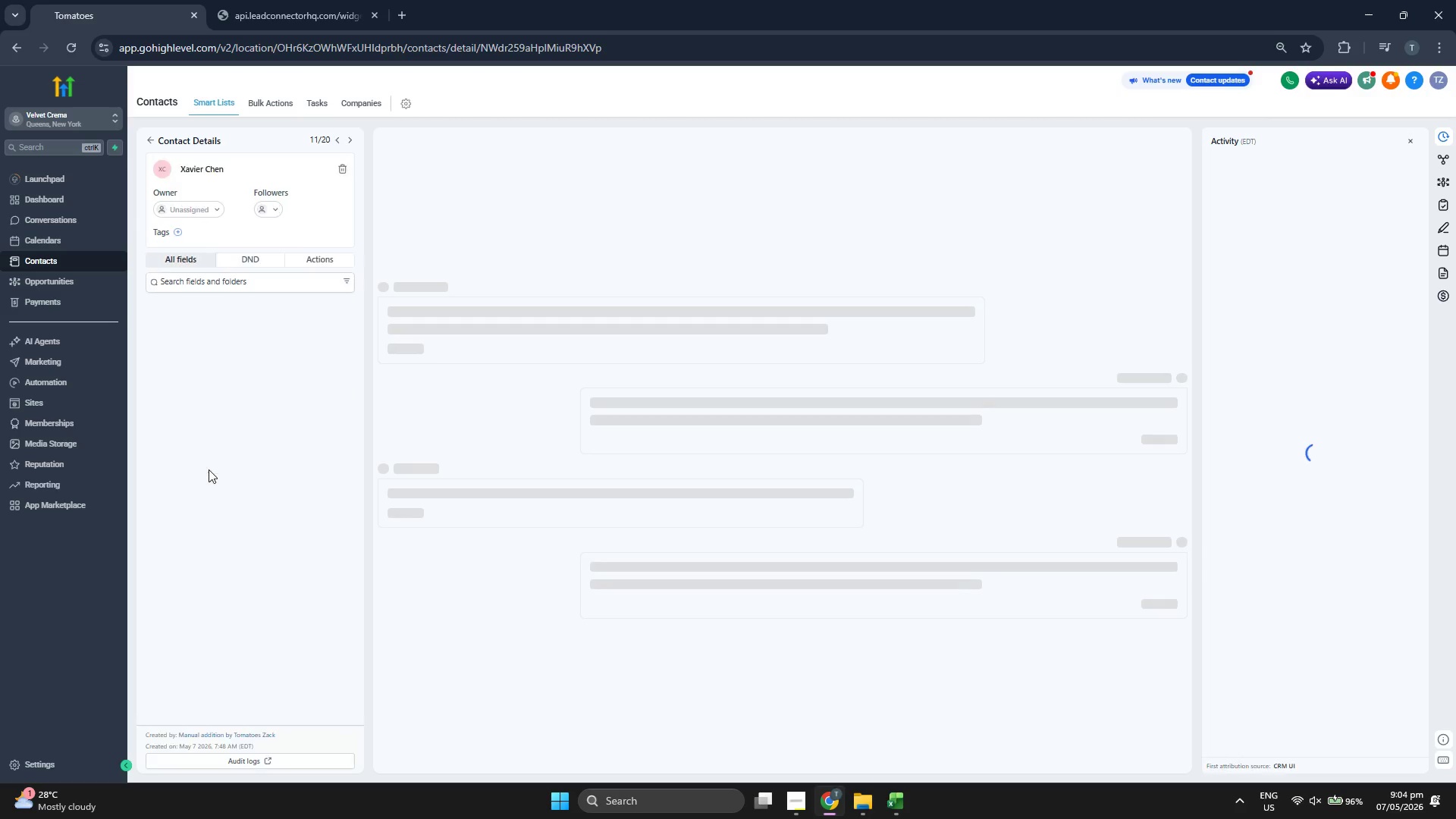 
left_click([174, 228])
 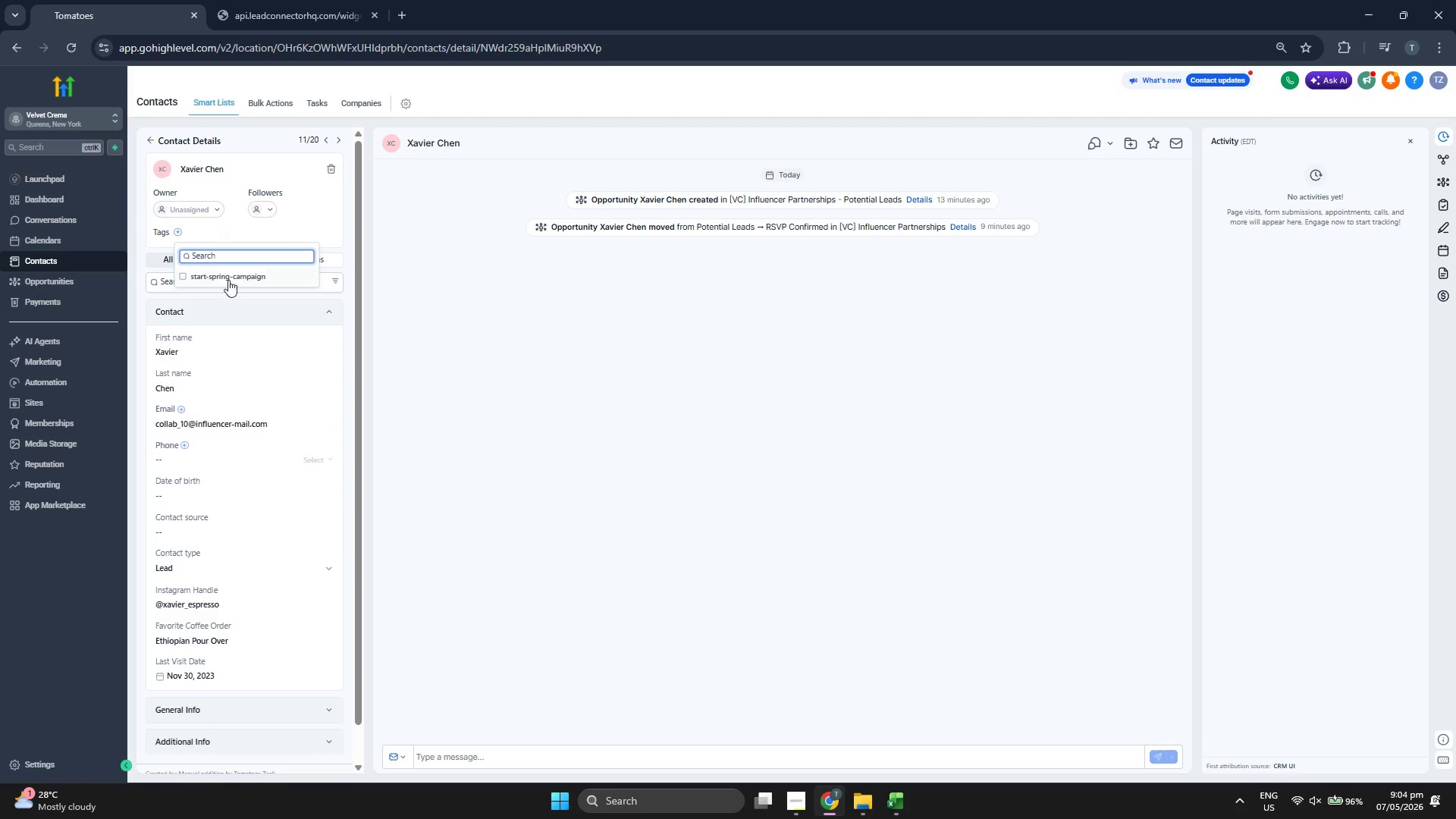 
left_click([238, 272])
 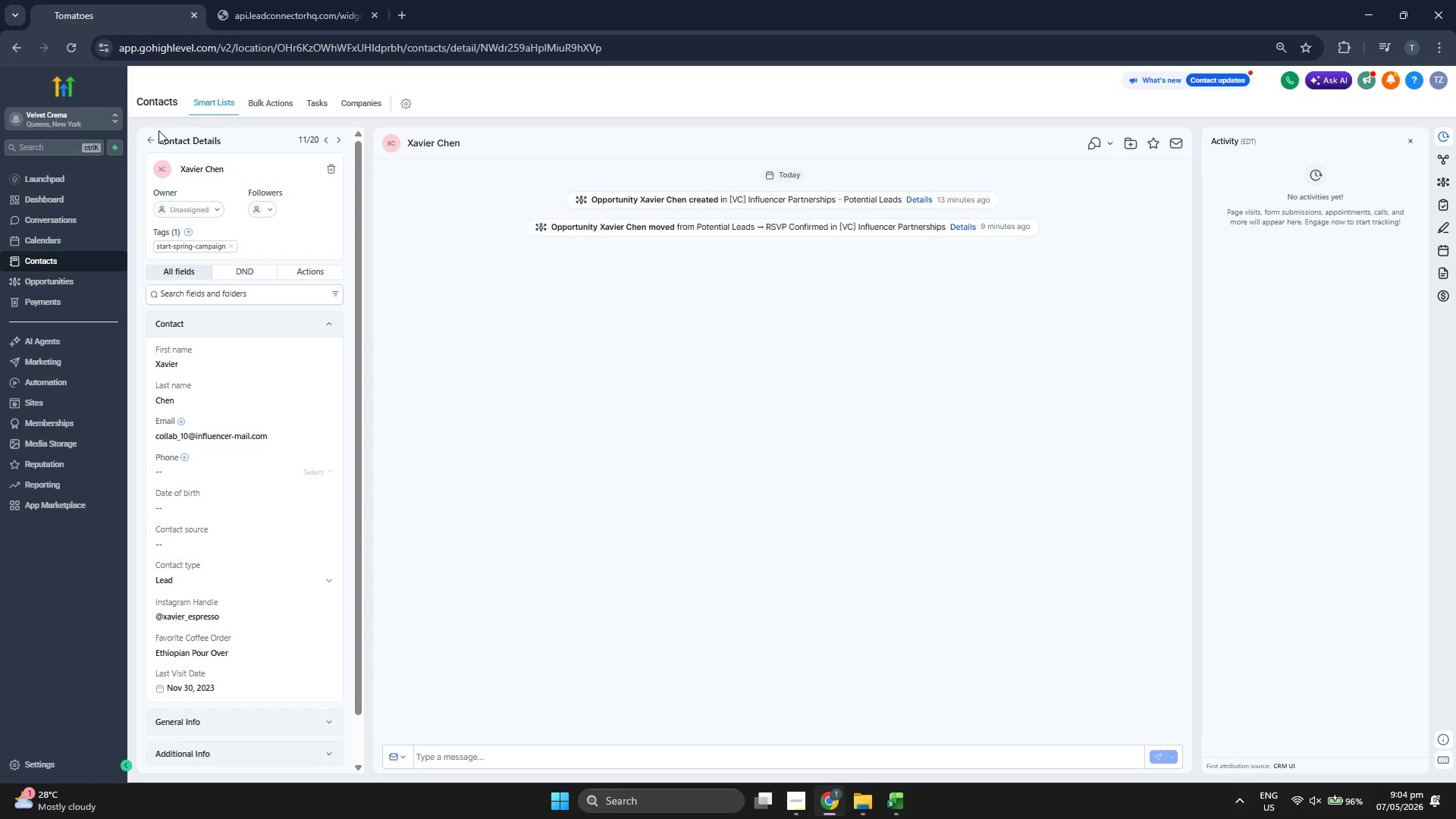 
left_click([152, 136])
 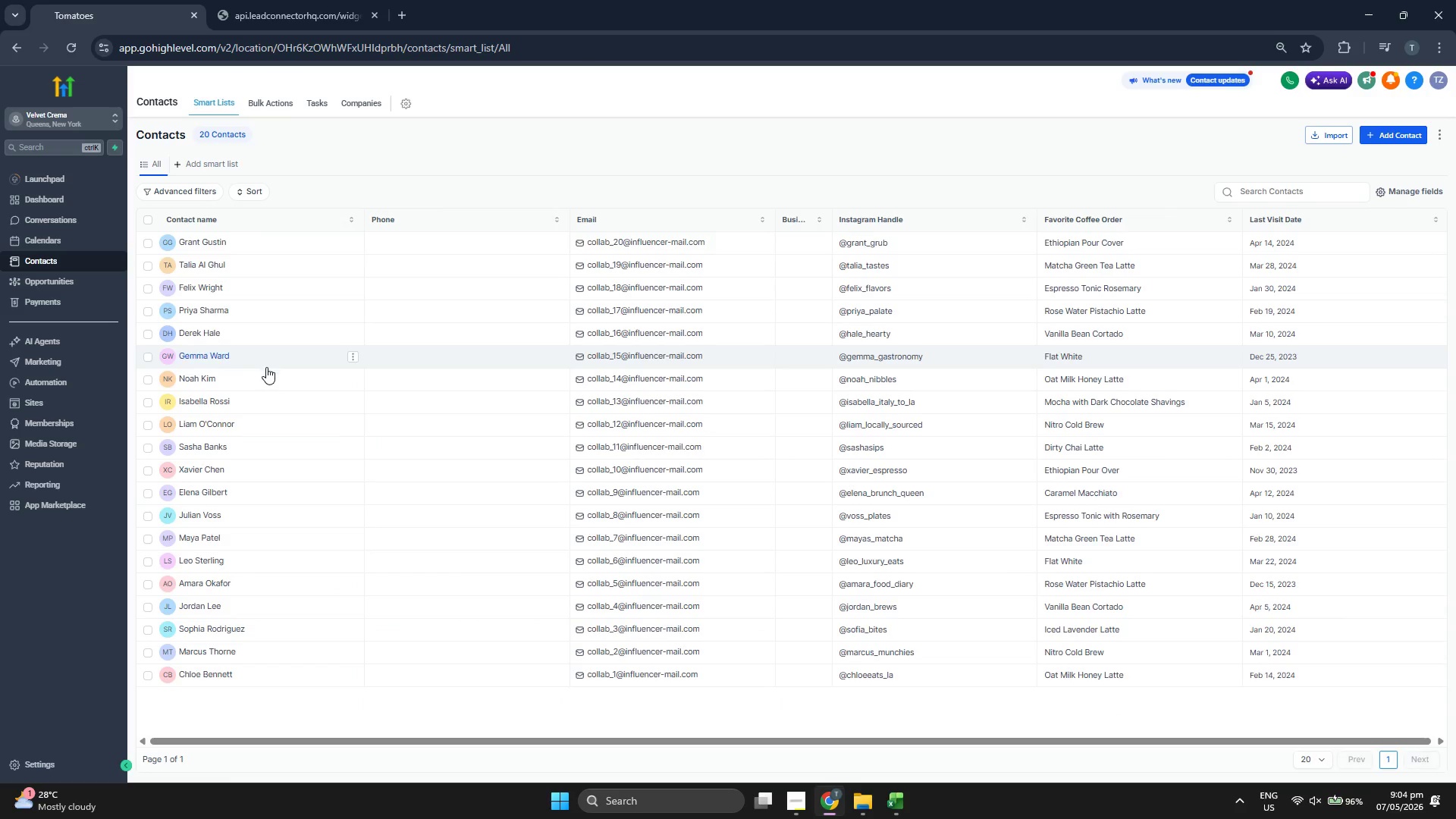 
left_click([221, 447])
 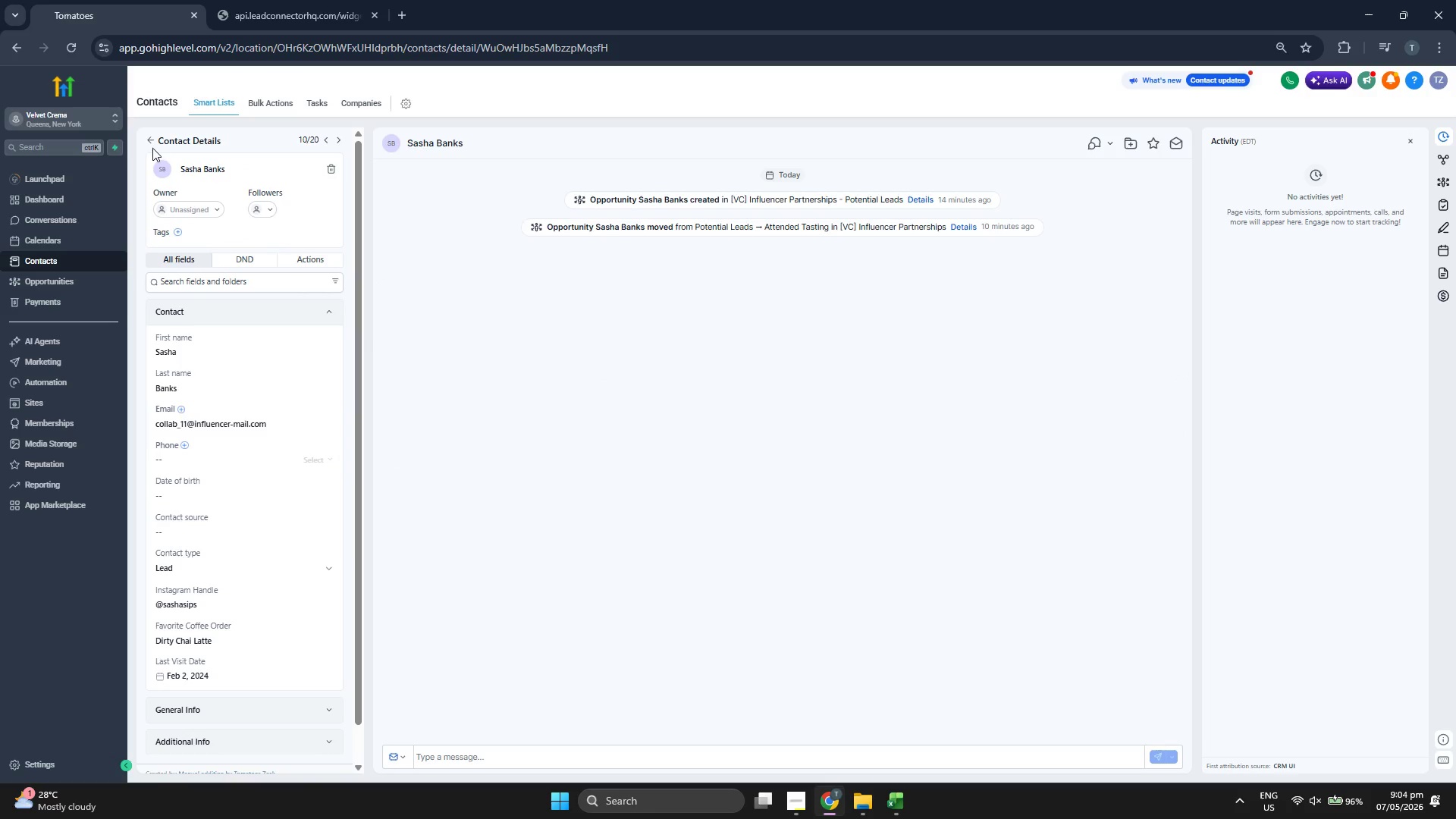 
left_click([152, 143])
 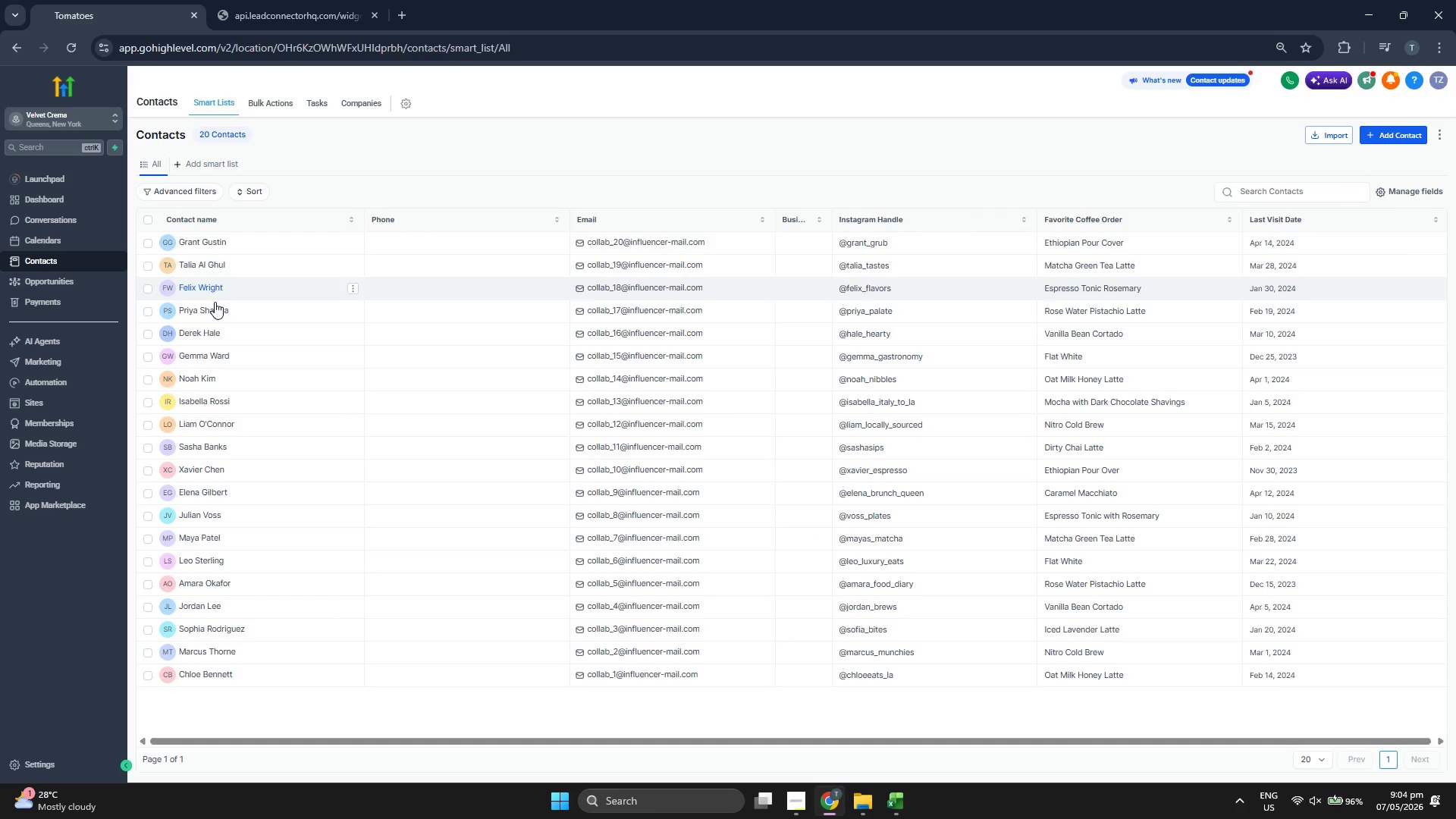 
wait(9.0)
 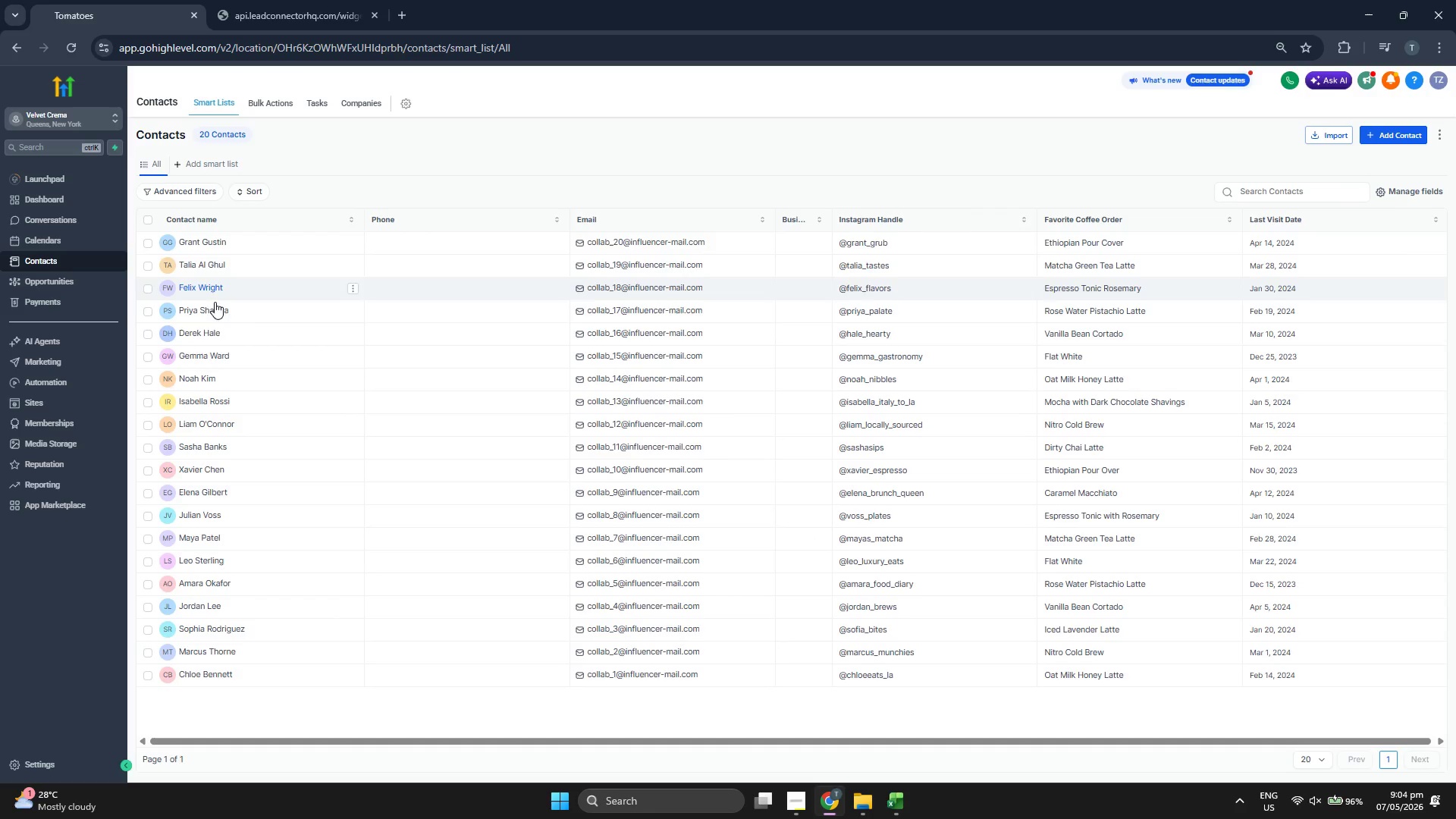 
left_click([211, 353])
 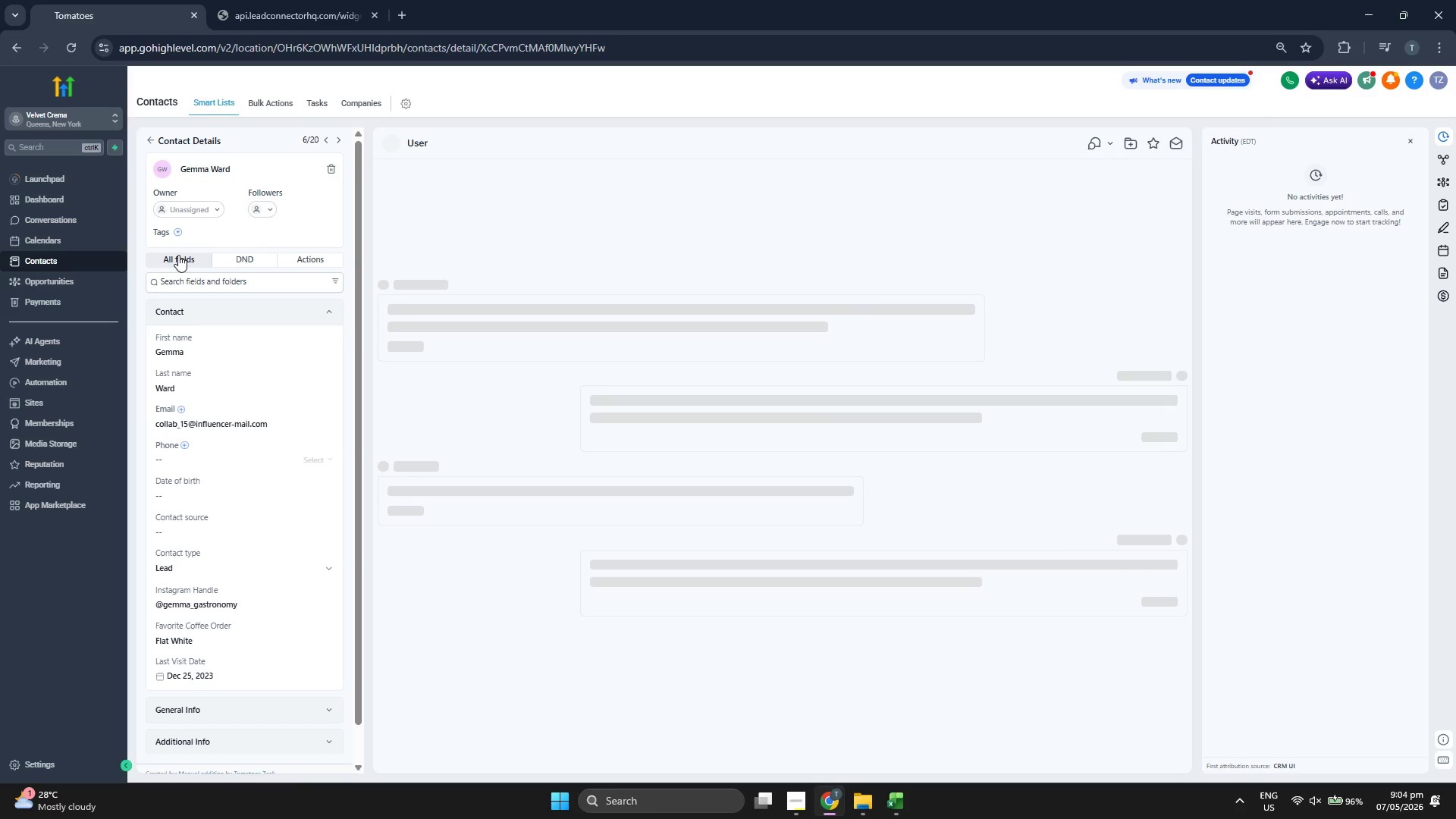 
left_click([178, 231])
 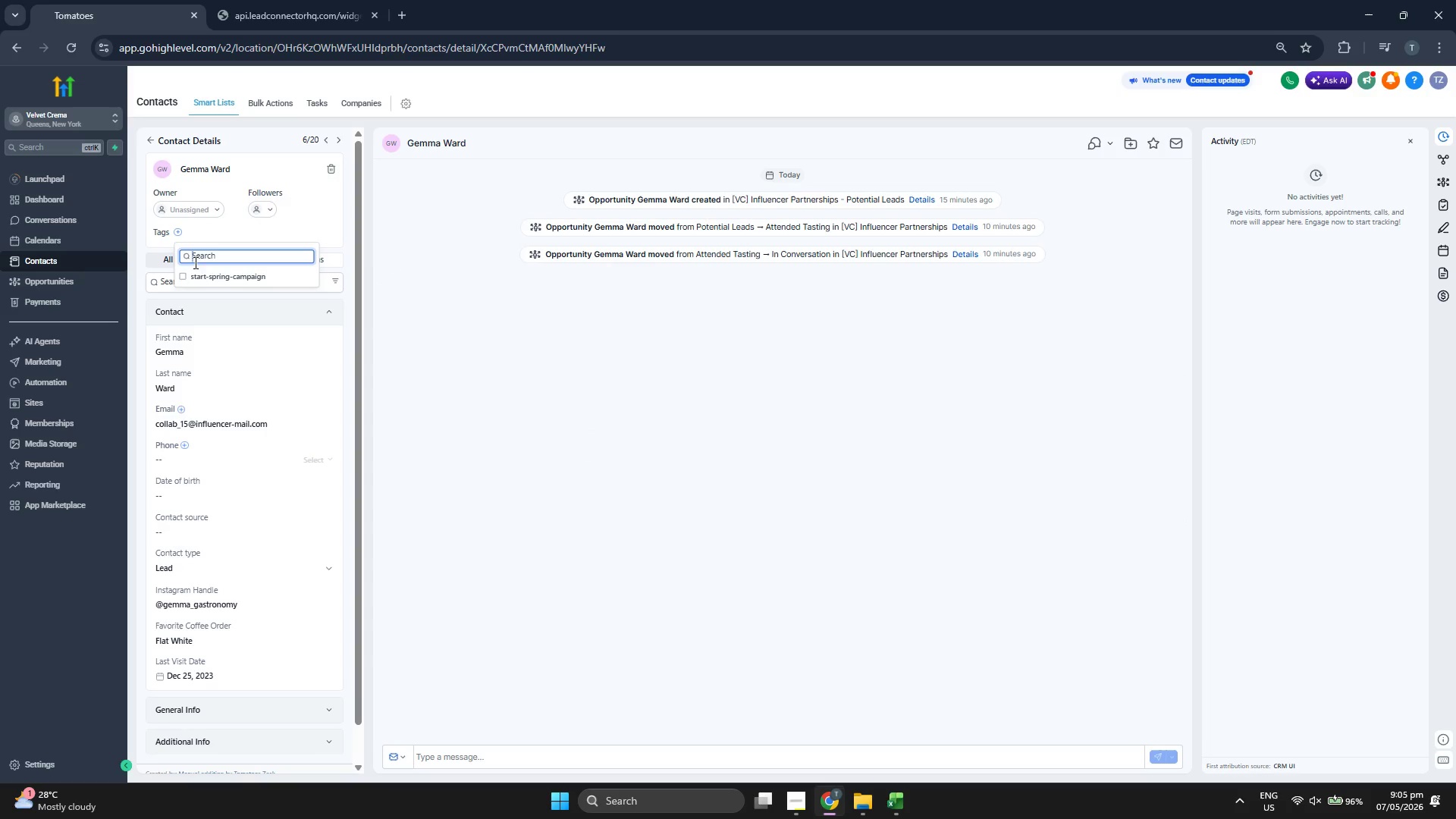 
left_click([199, 283])
 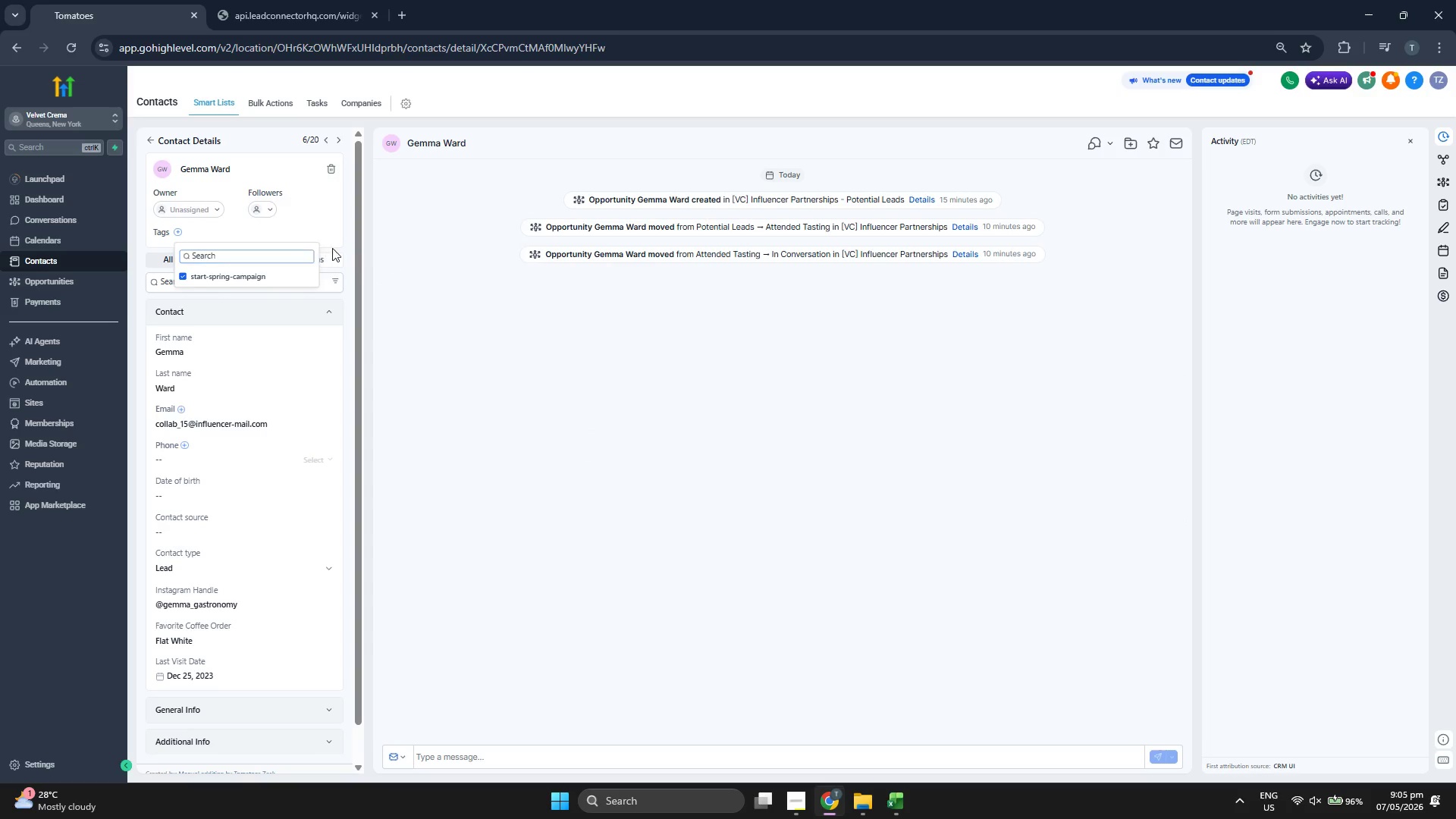 
left_click([337, 243])
 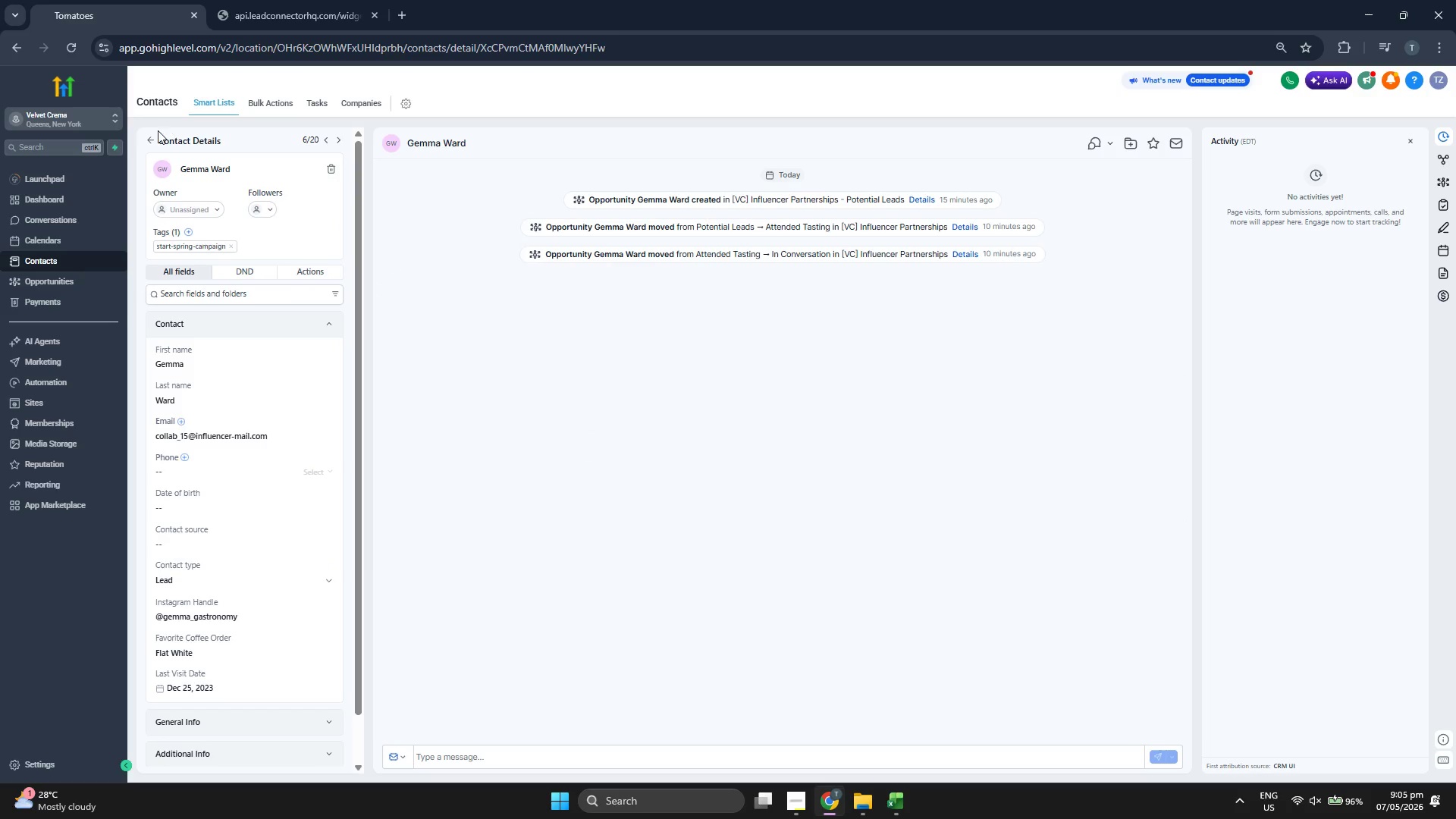 
left_click([151, 136])
 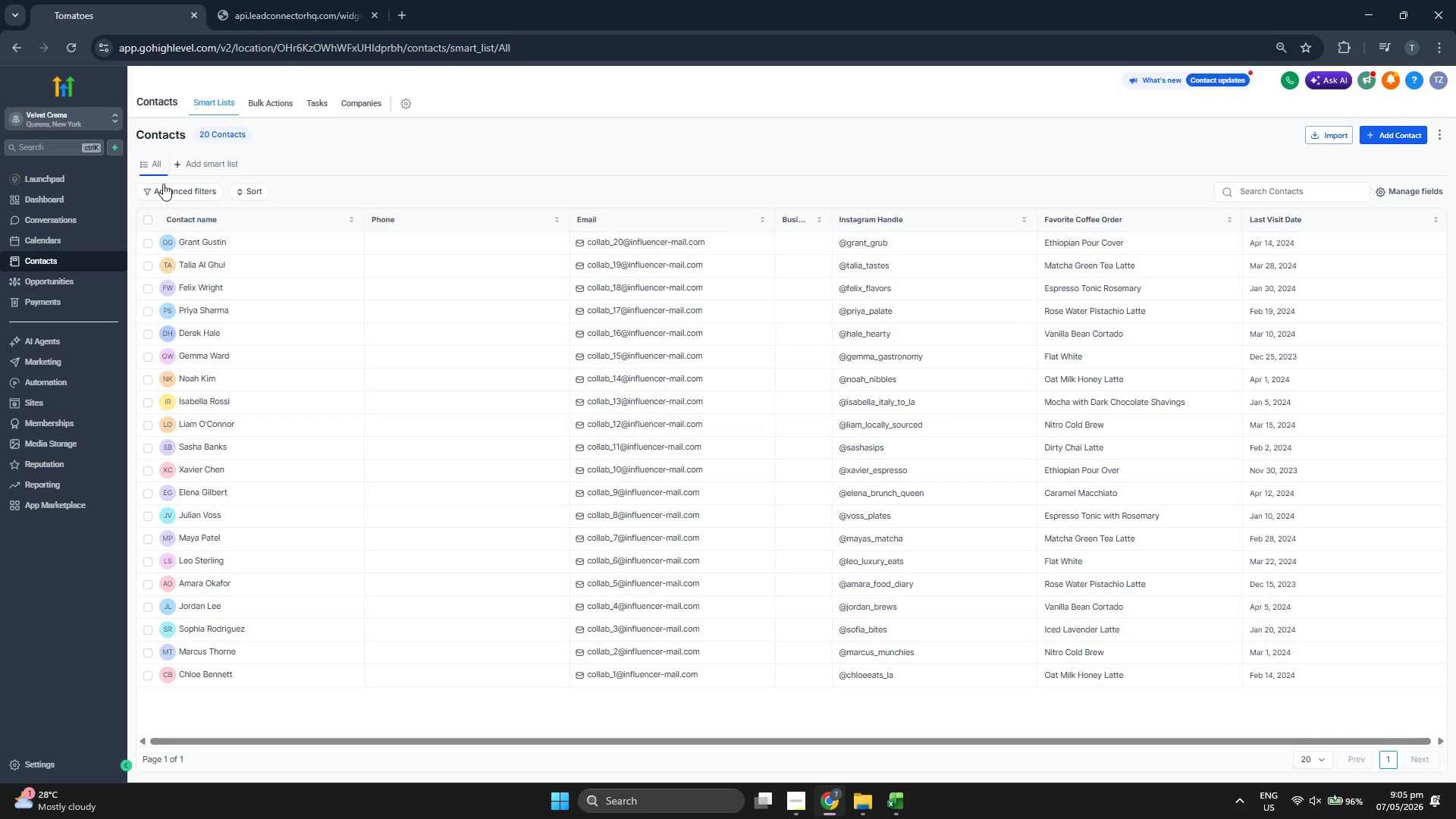 
wait(5.11)
 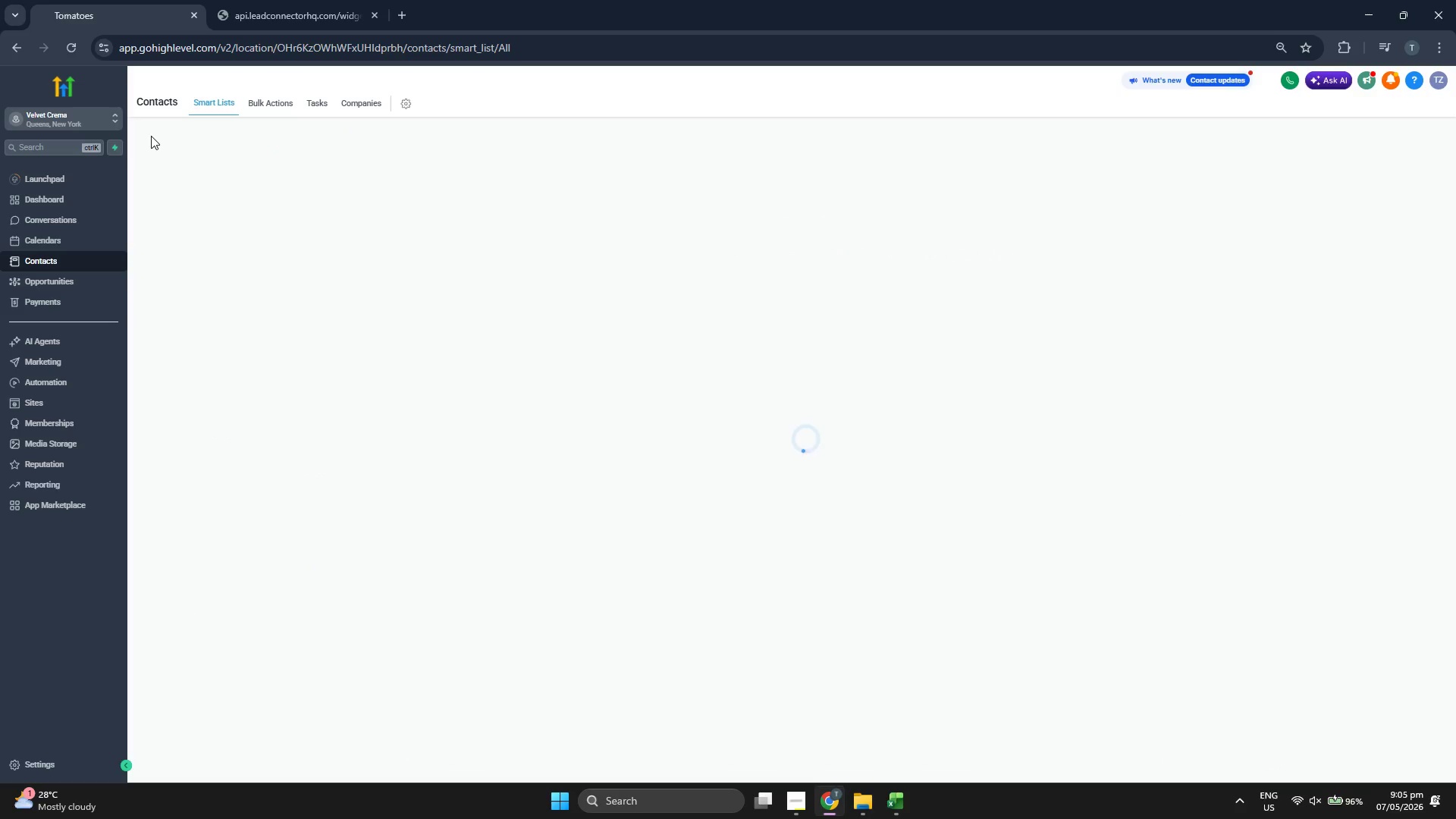 
left_click([196, 329])
 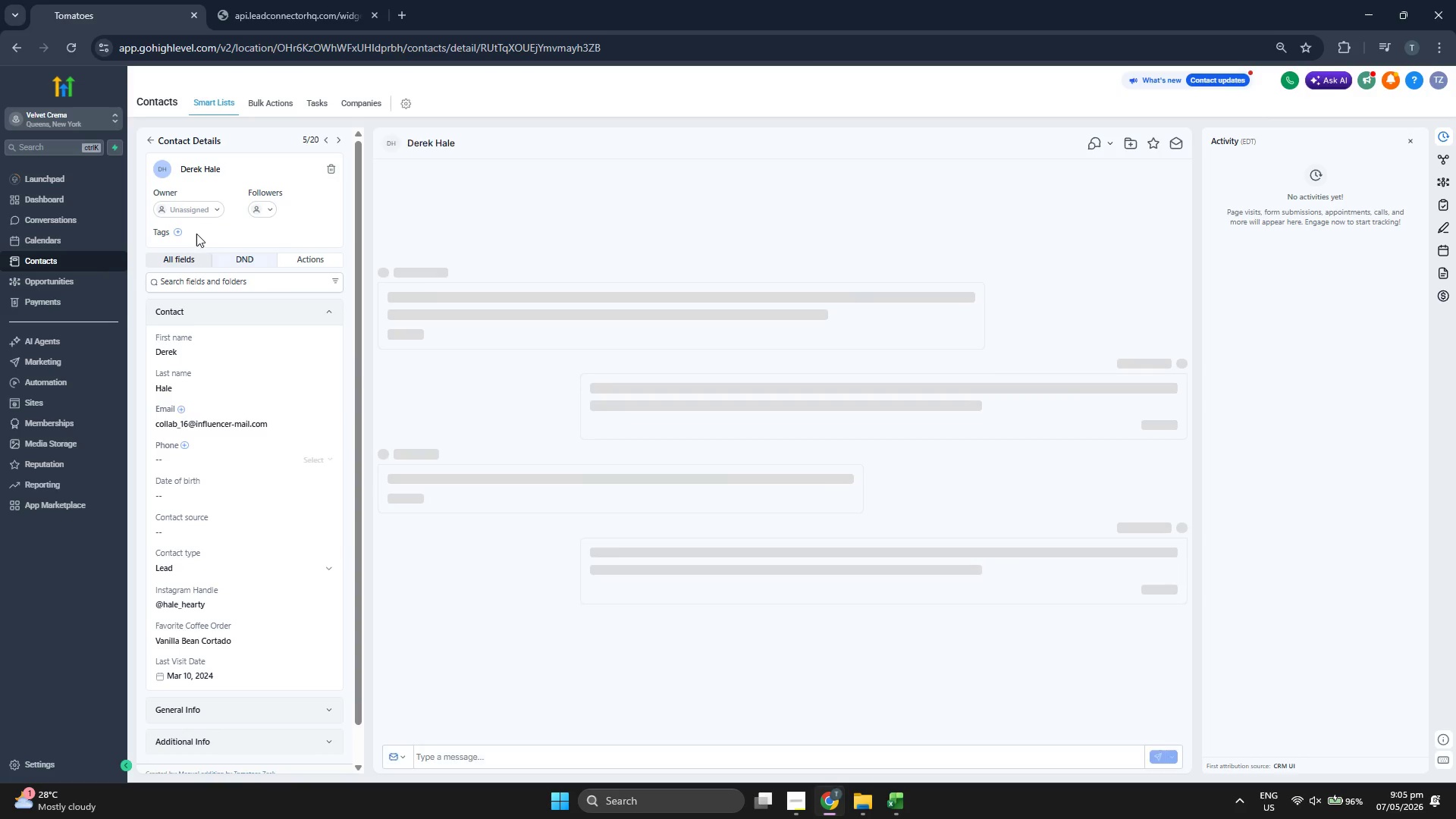 
left_click([180, 234])
 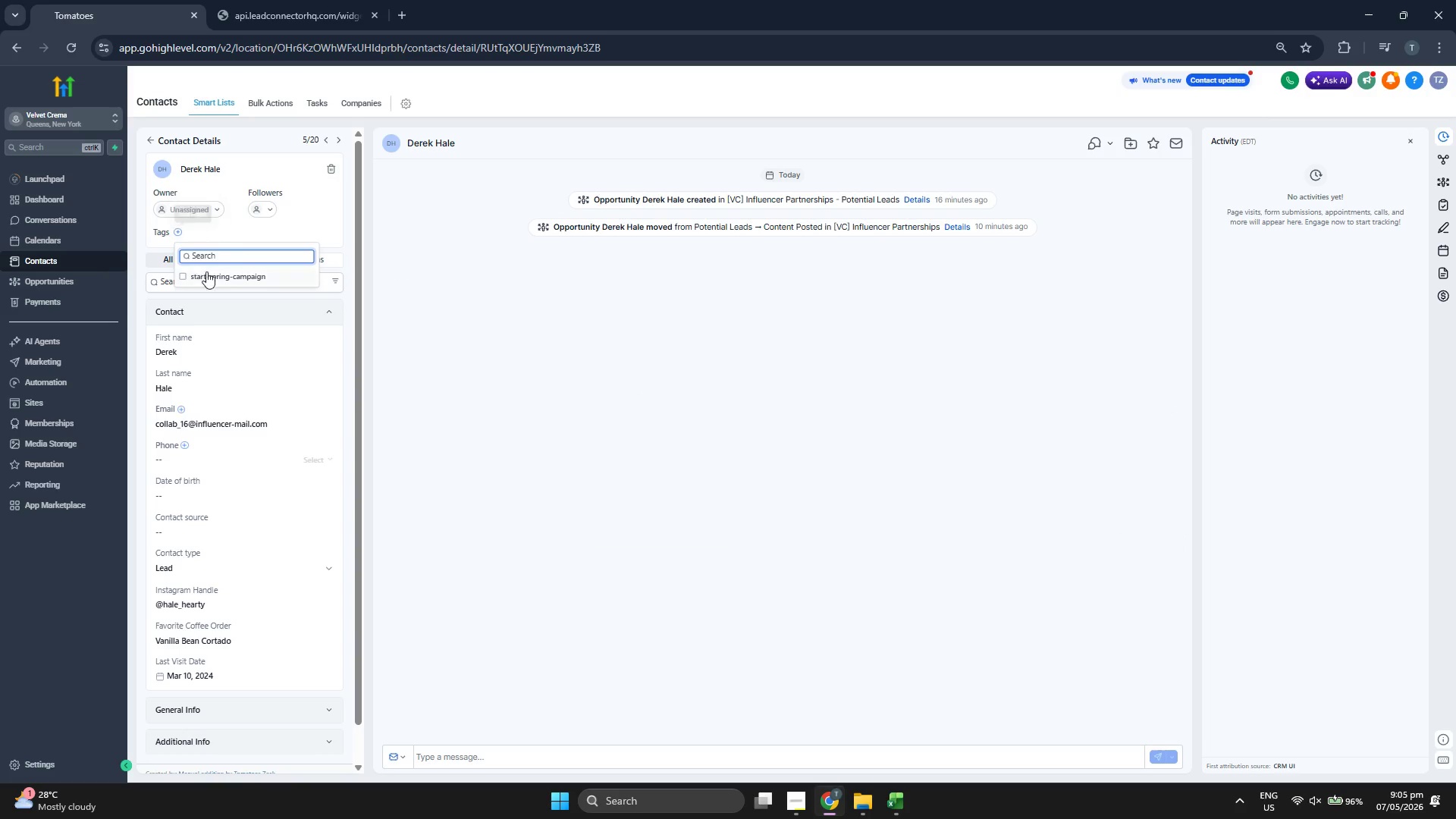 
left_click([214, 277])
 